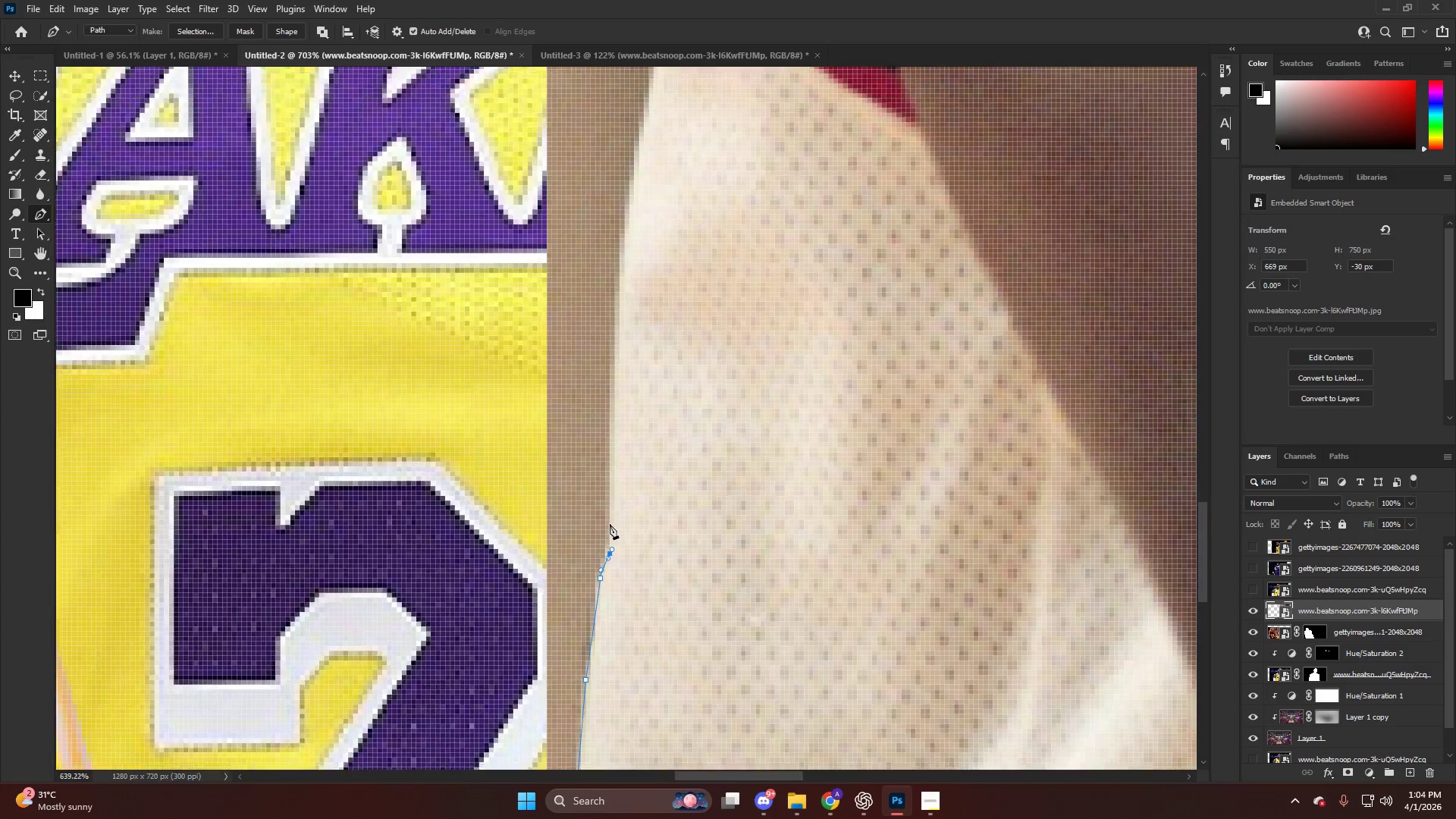 
key(Alt+AltLeft)
 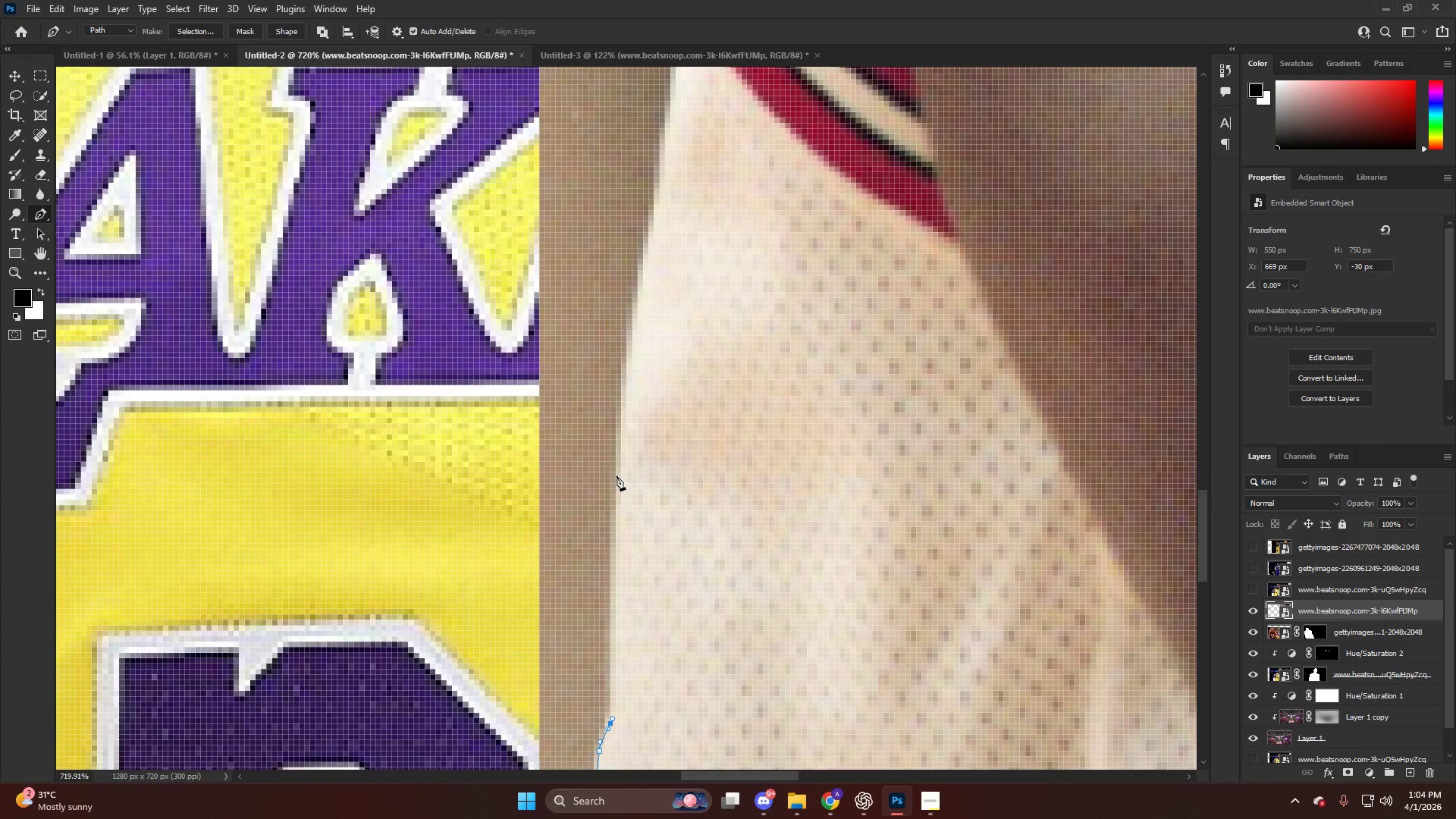 
left_click_drag(start_coordinate=[617, 463], to_coordinate=[620, 398])
 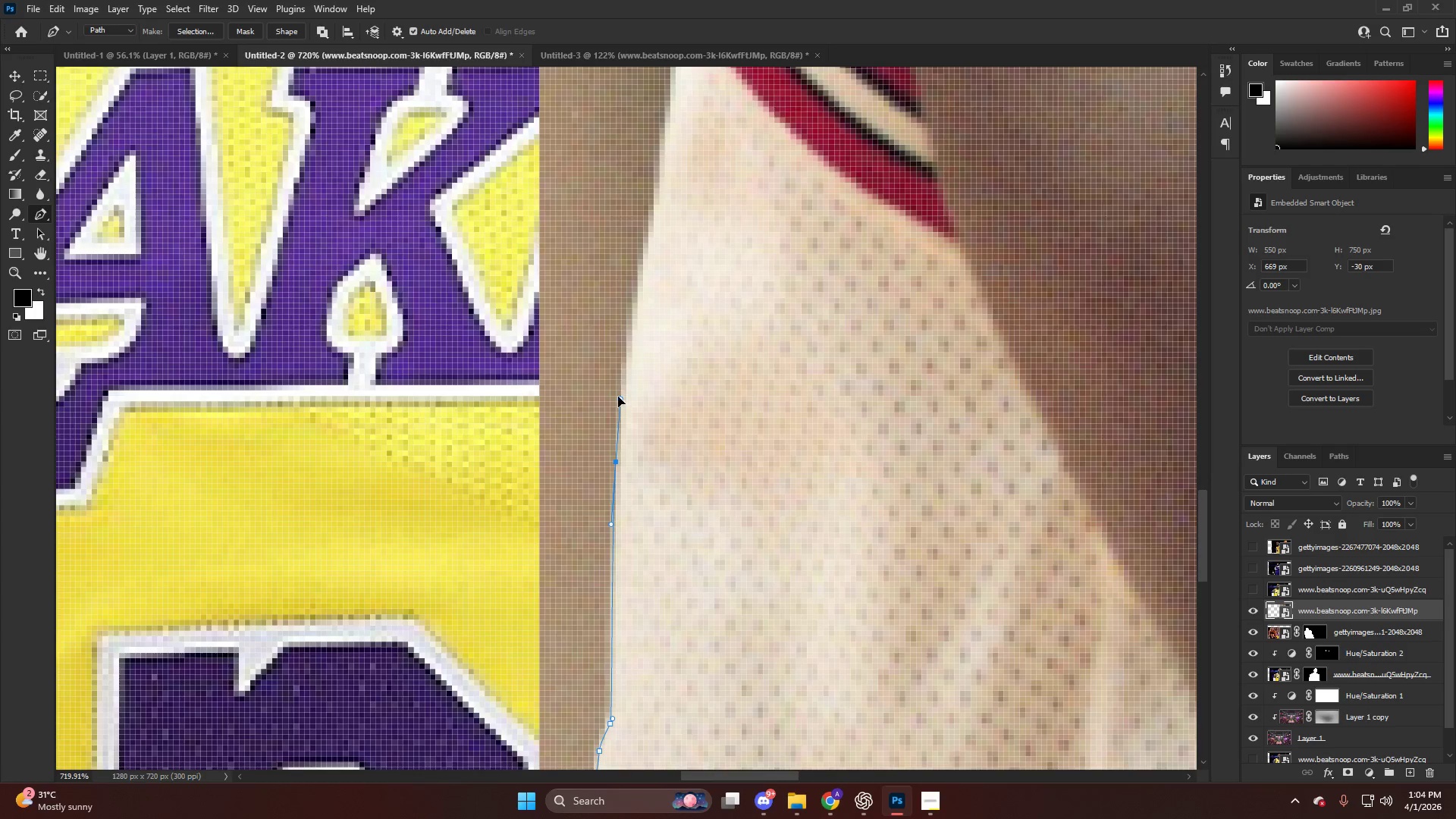 
scroll: coordinate [607, 472], scroll_direction: up, amount: 6.0
 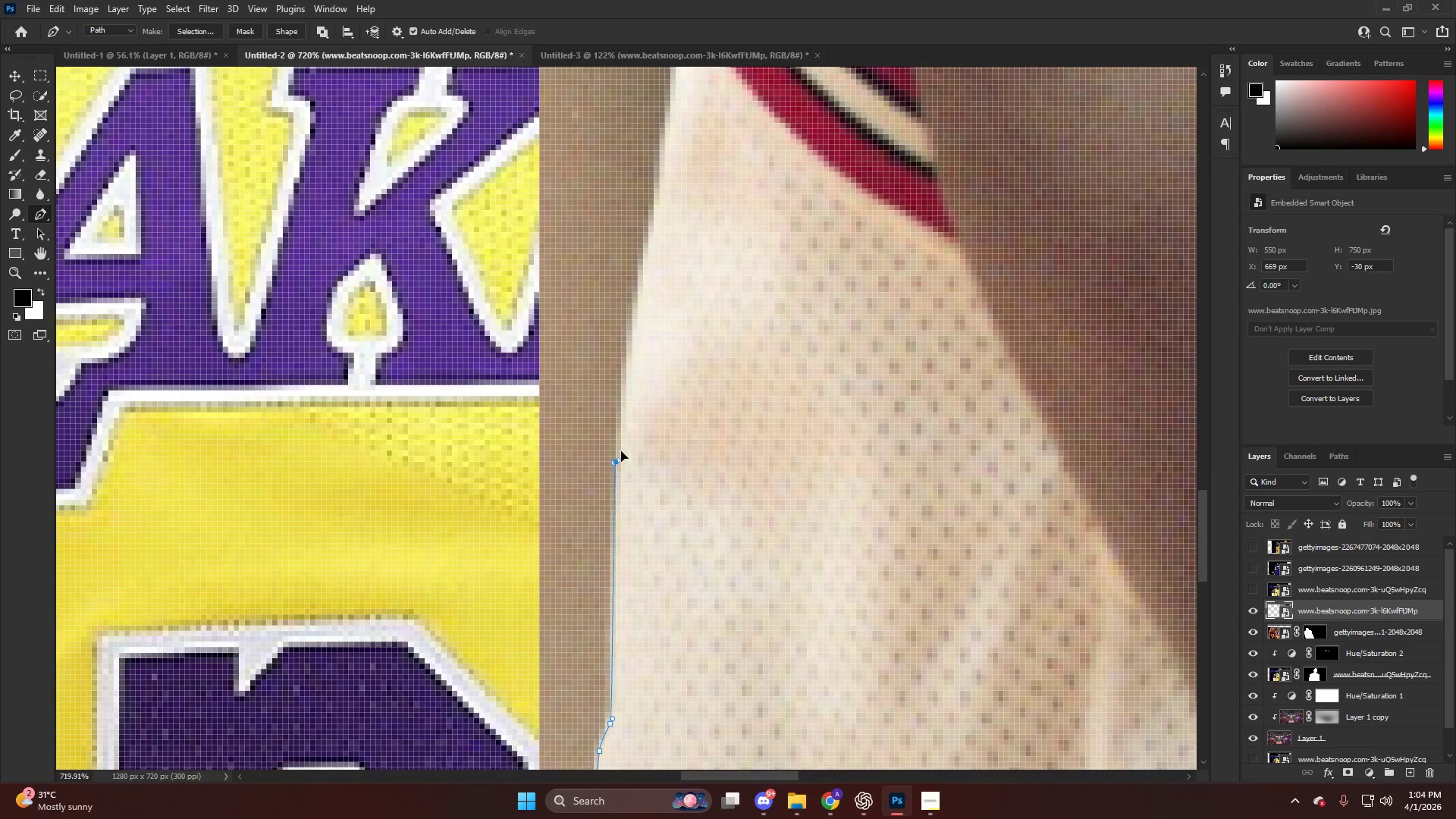 
key(Alt+AltLeft)
 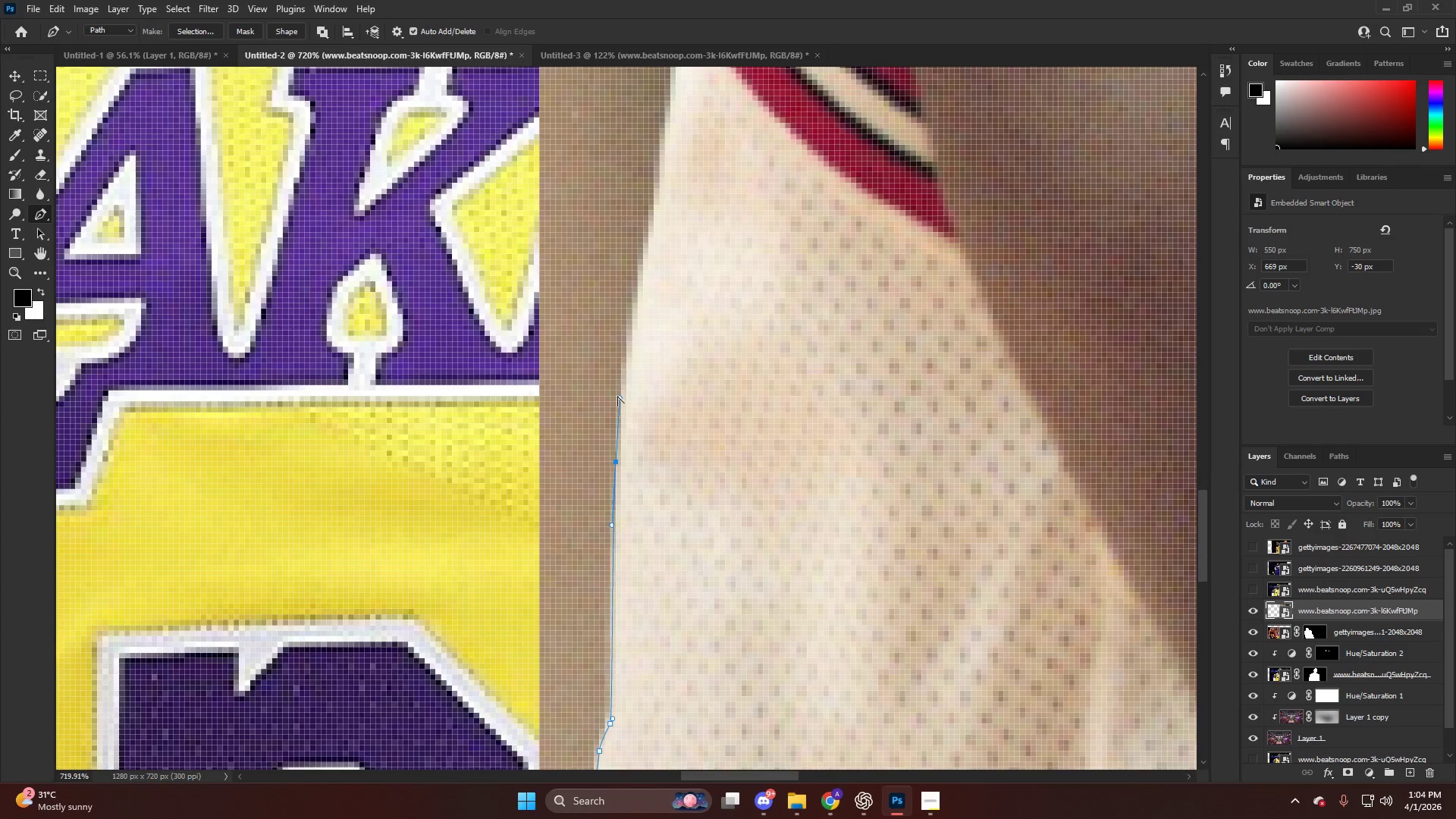 
key(Alt+AltLeft)
 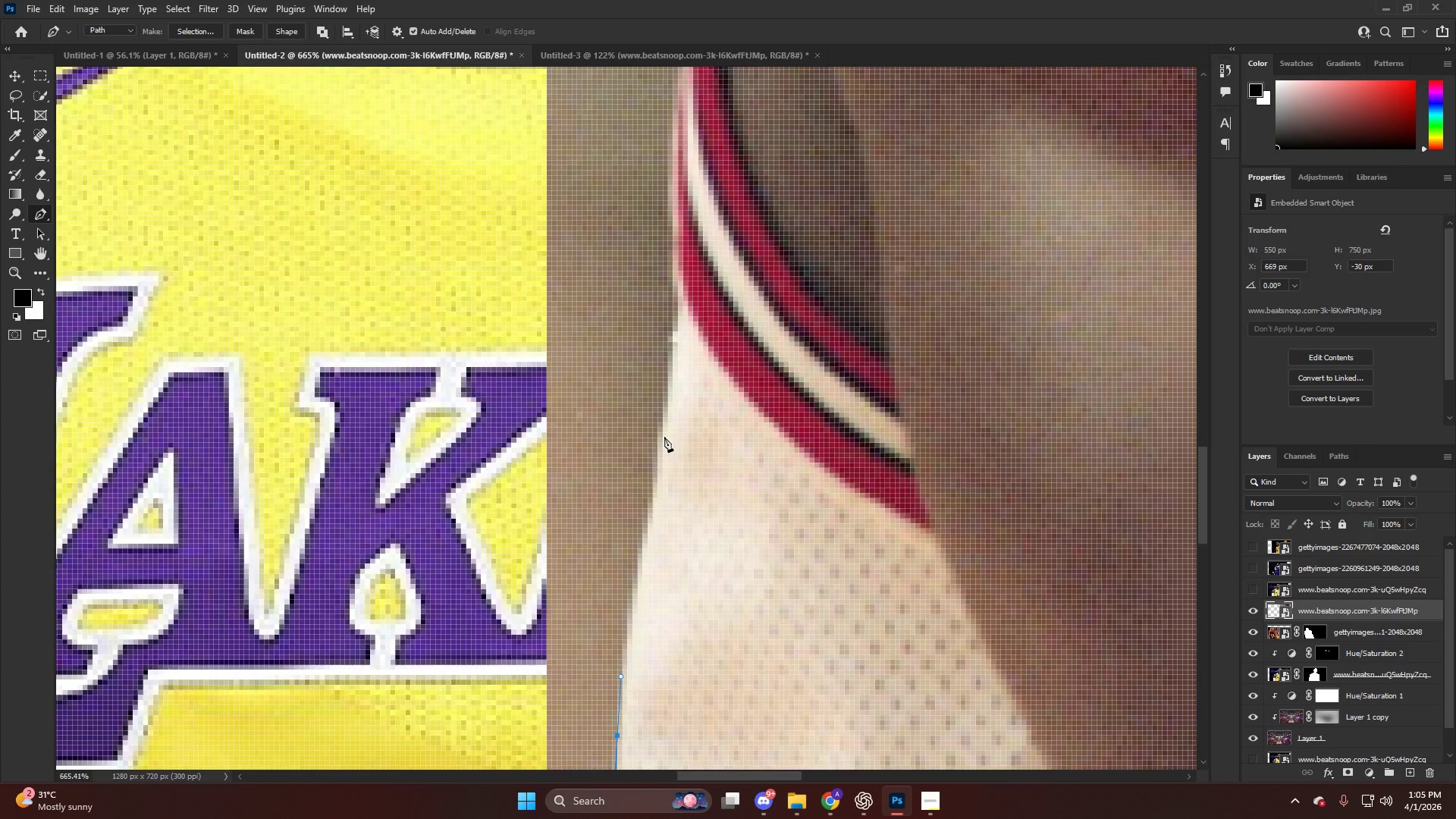 
scroll: coordinate [613, 398], scroll_direction: up, amount: 12.0
 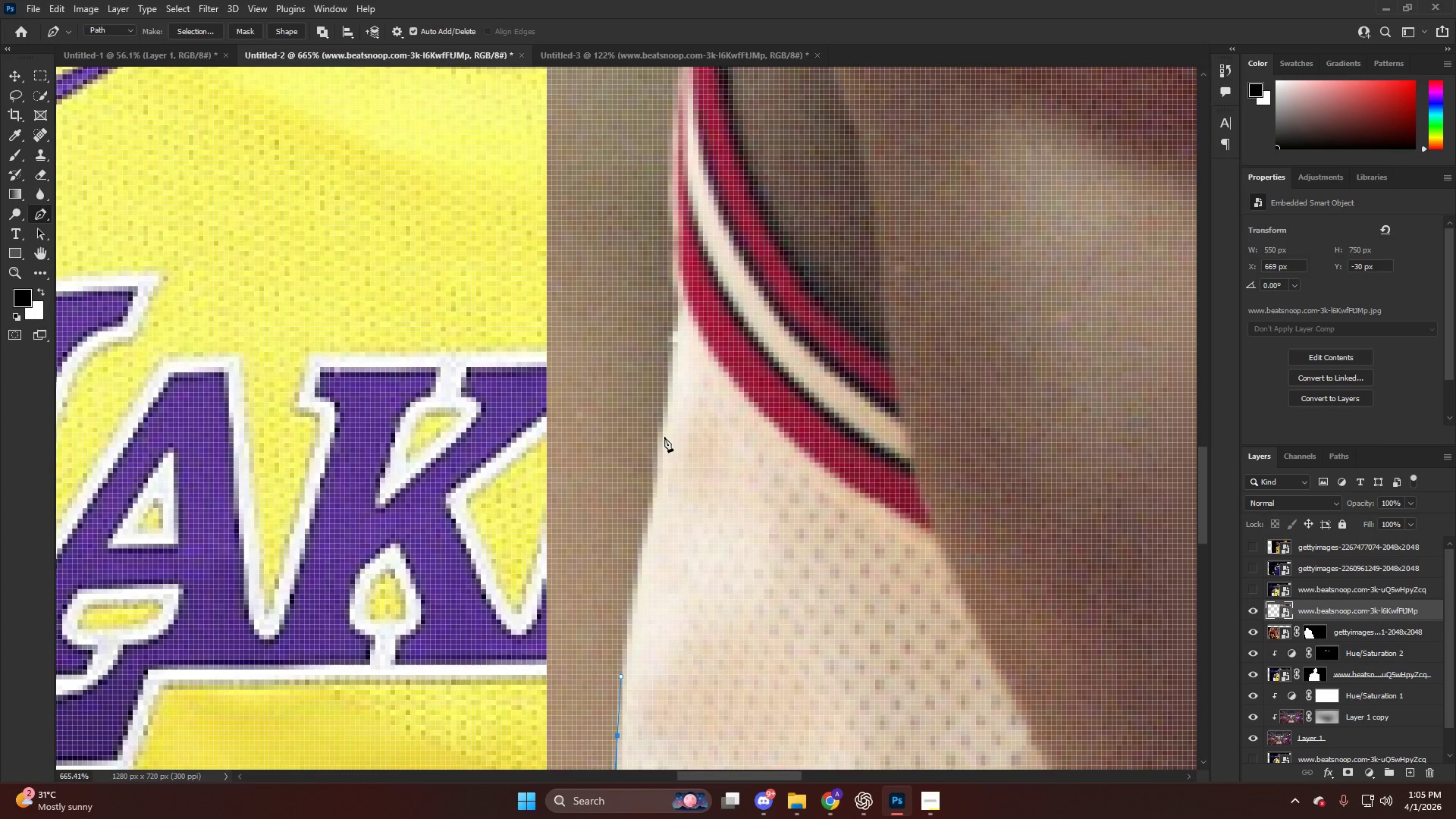 
left_click_drag(start_coordinate=[664, 432], to_coordinate=[674, 364])
 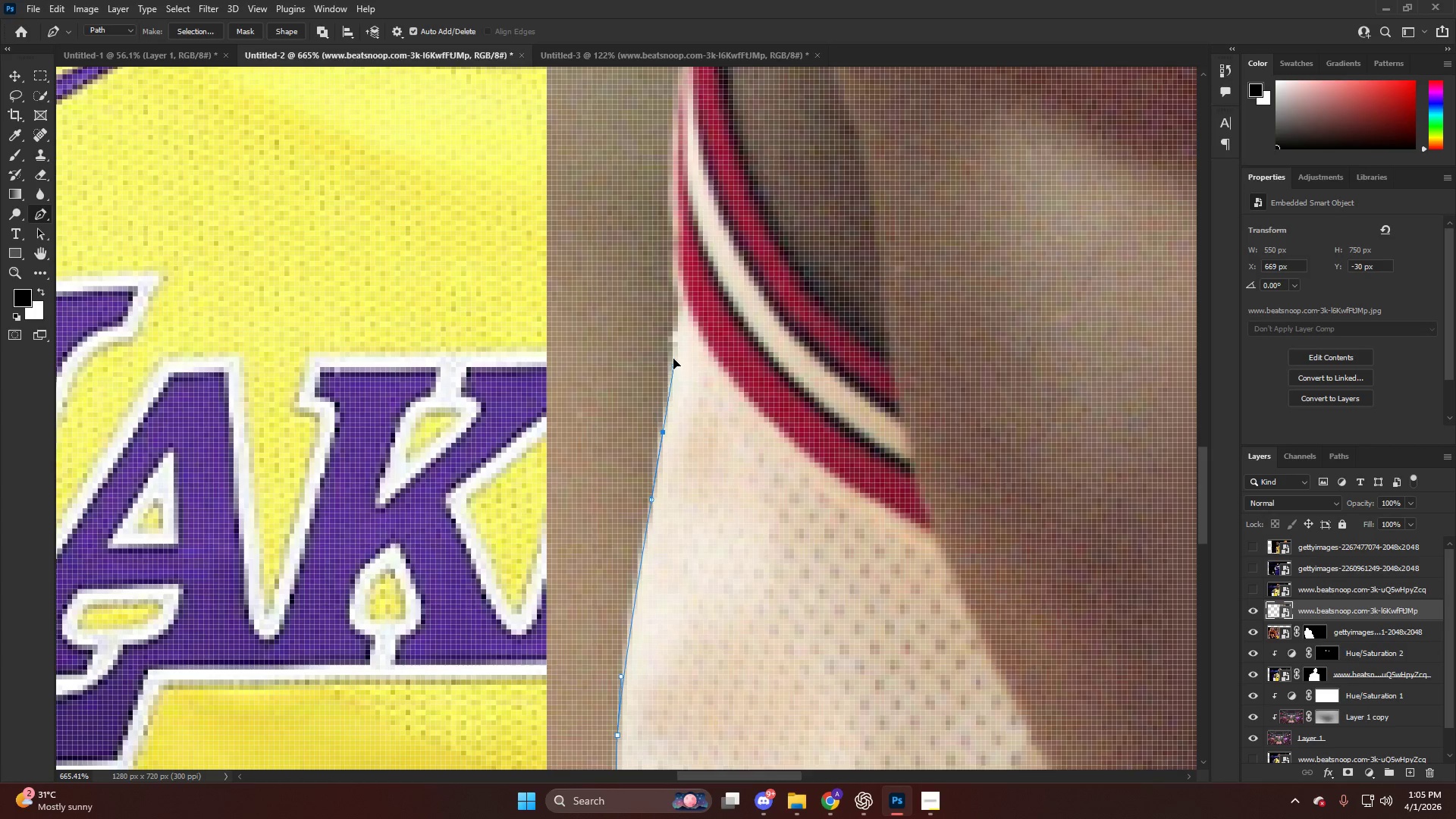 
key(Alt+AltLeft)
 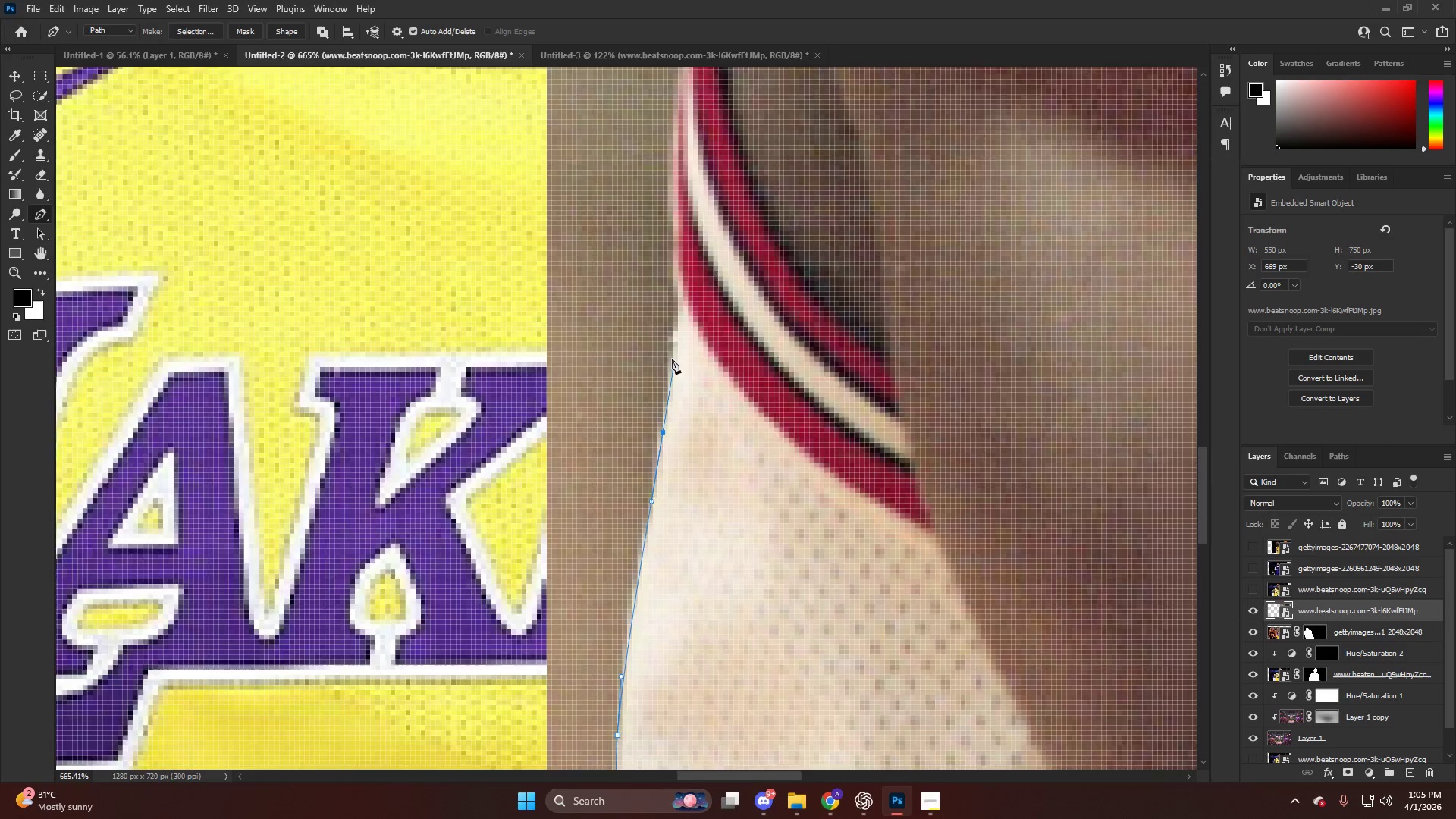 
hold_key(key=AltLeft, duration=0.39)
 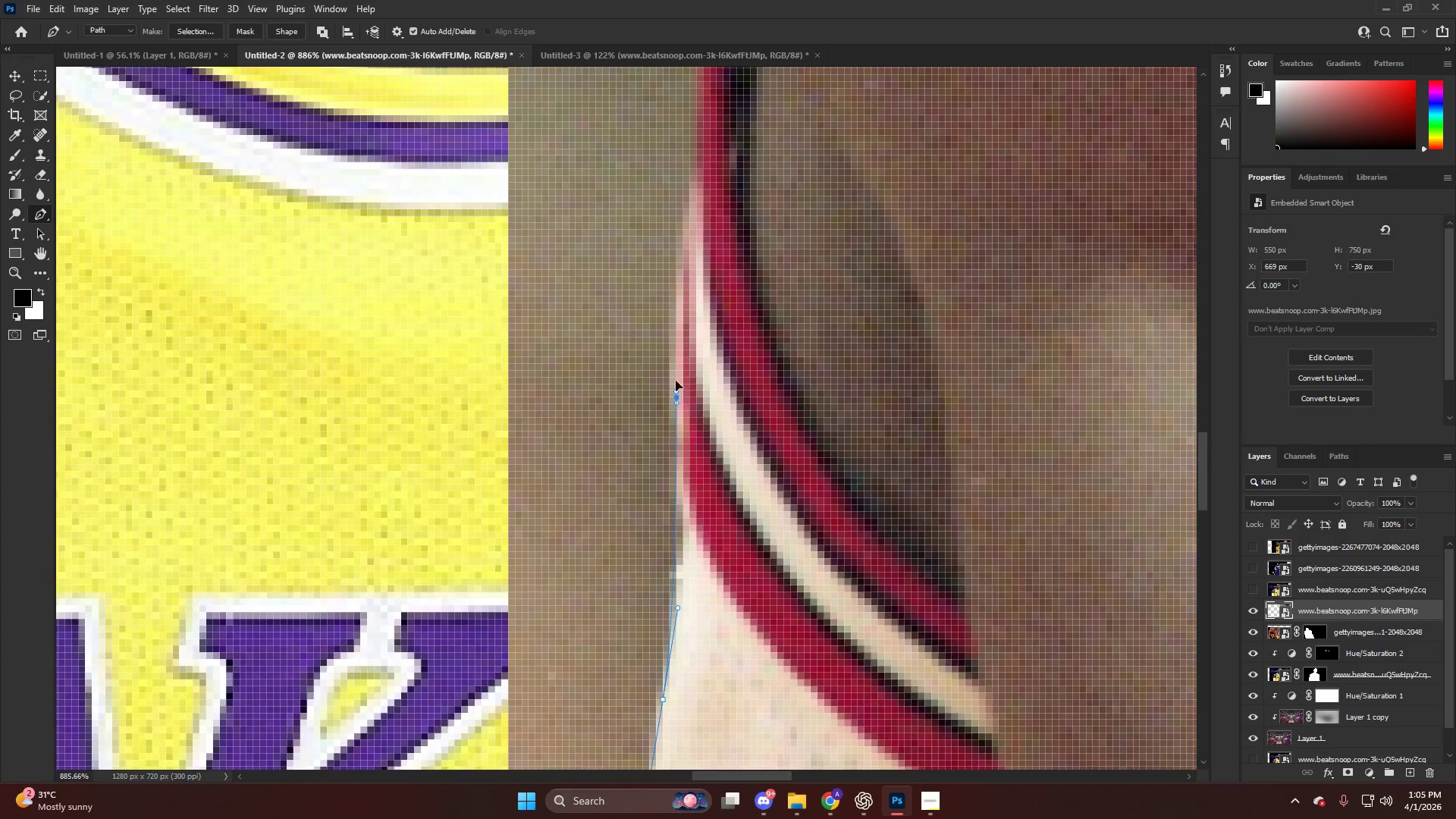 
left_click_drag(start_coordinate=[676, 399], to_coordinate=[673, 335])
 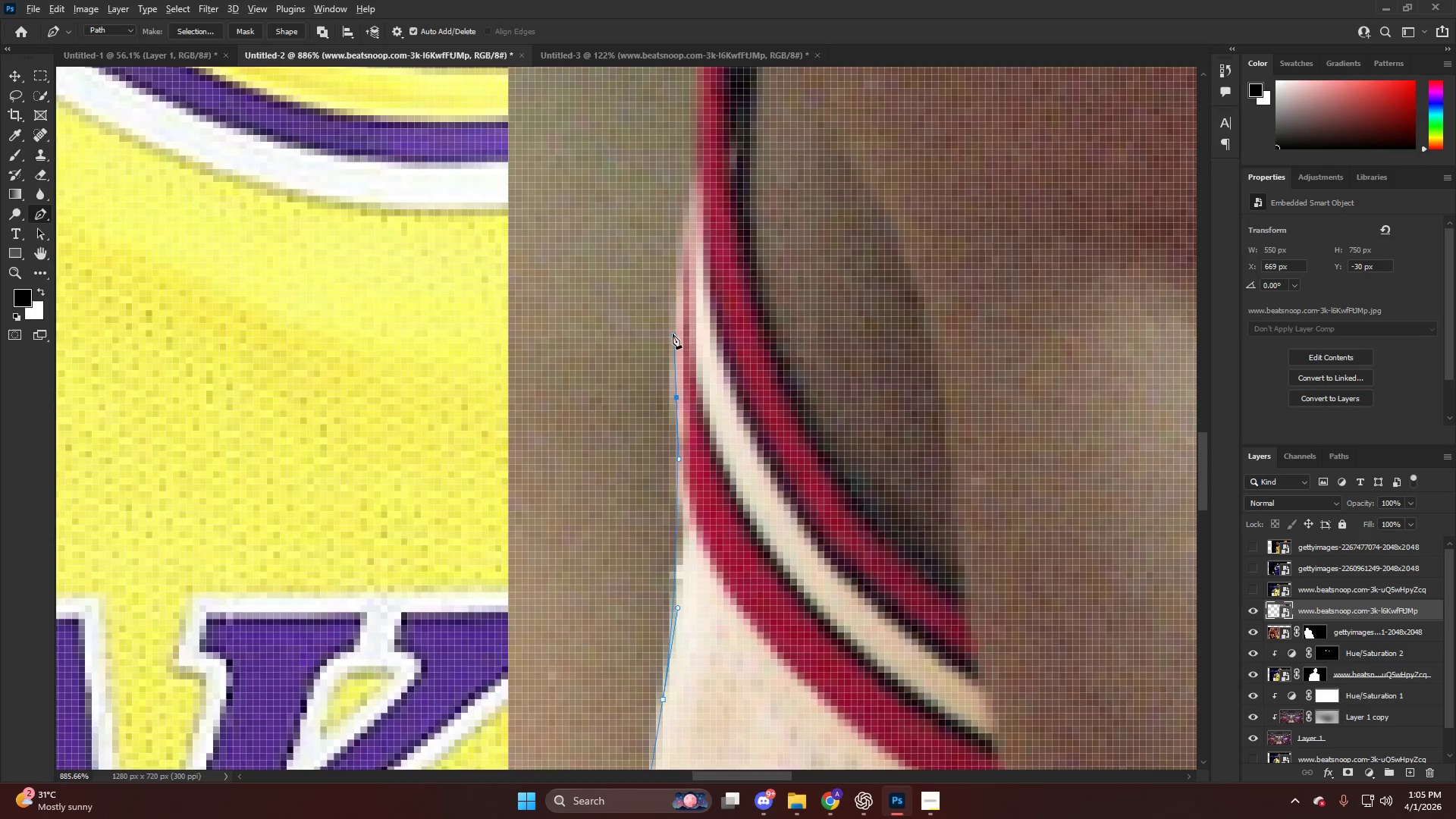 
scroll: coordinate [670, 376], scroll_direction: up, amount: 10.0
 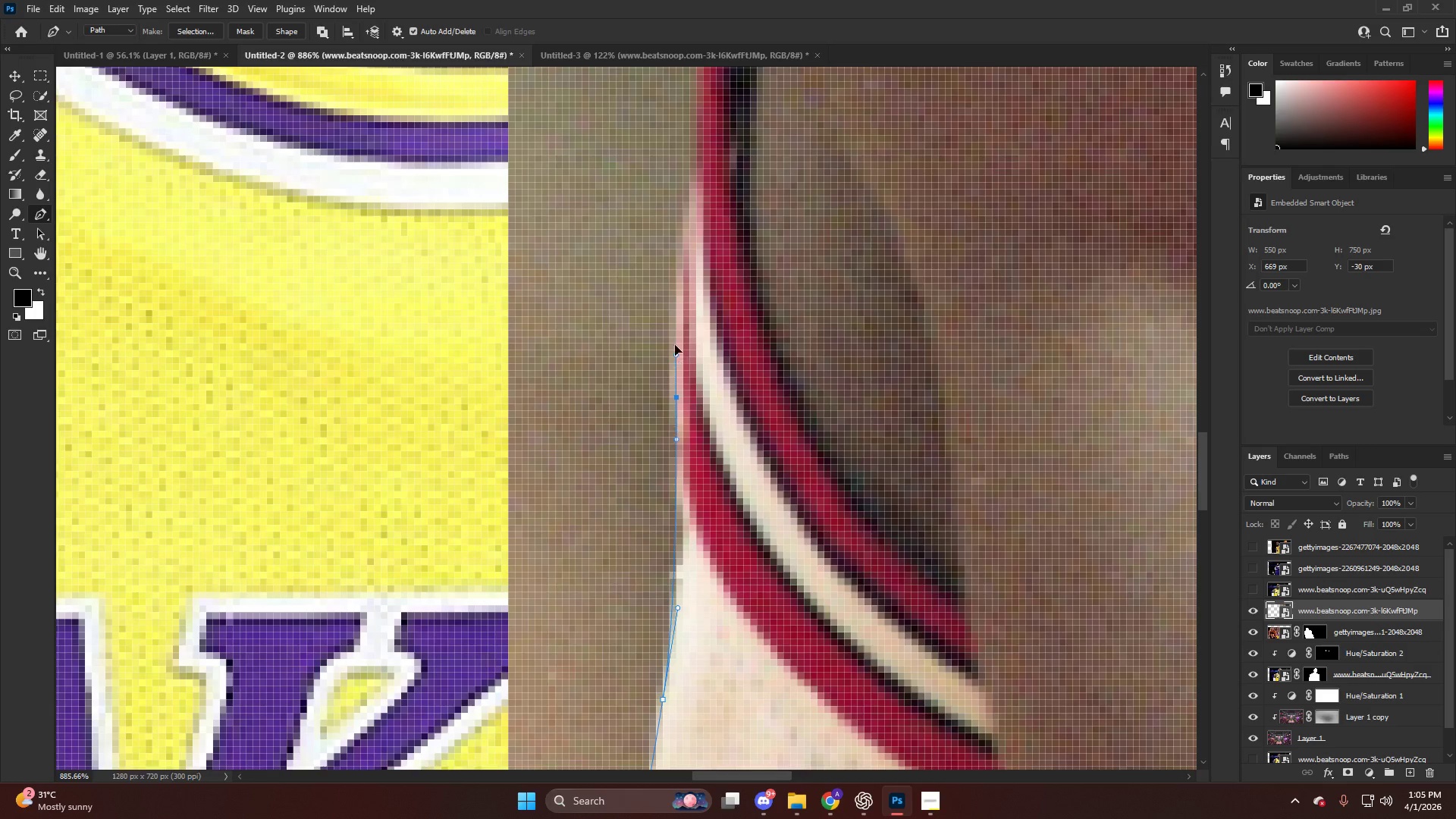 
key(Alt+AltLeft)
 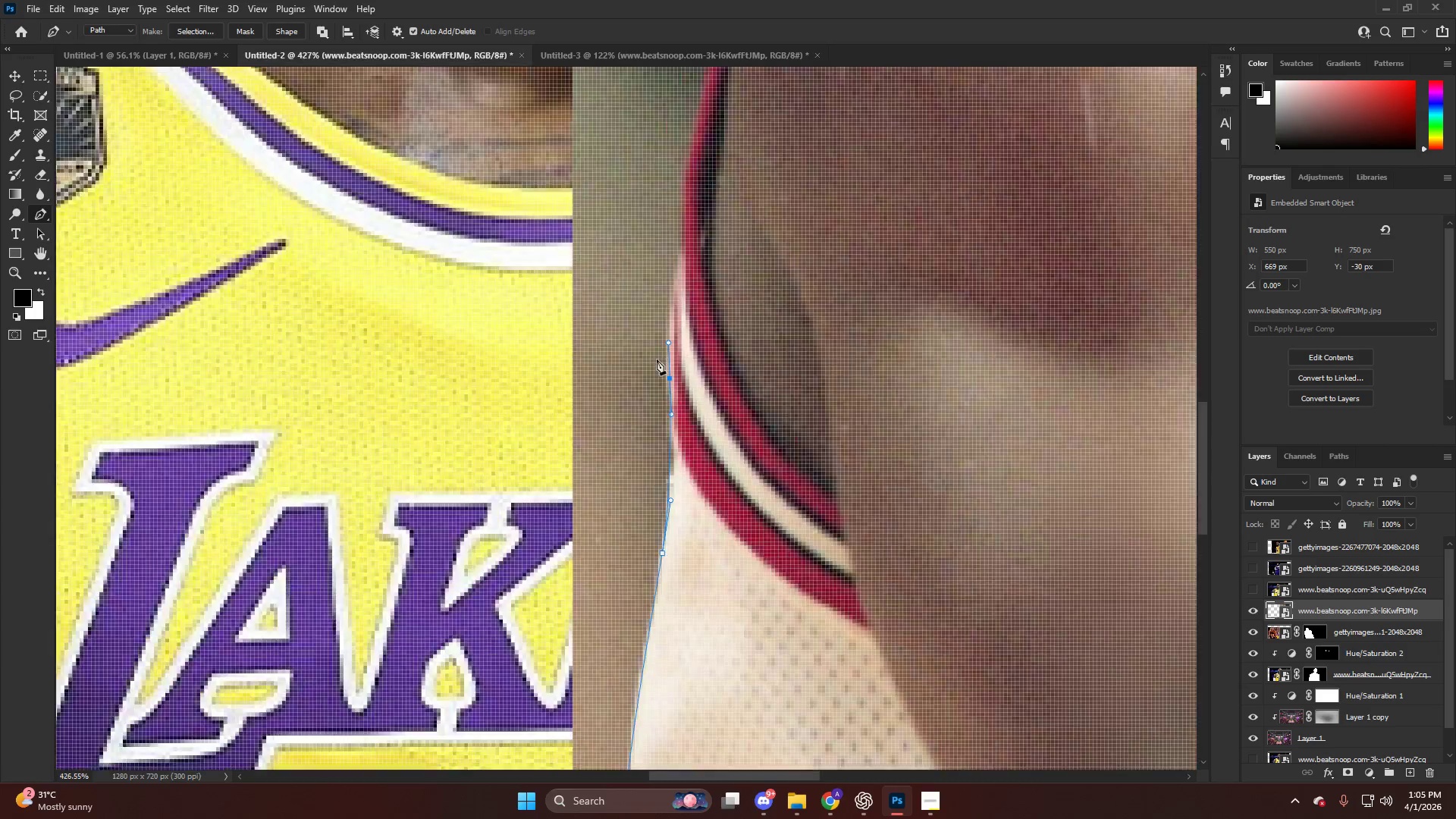 
hold_key(key=AltLeft, duration=0.41)
scroll: coordinate [687, 467], scroll_direction: up, amount: 16.0
 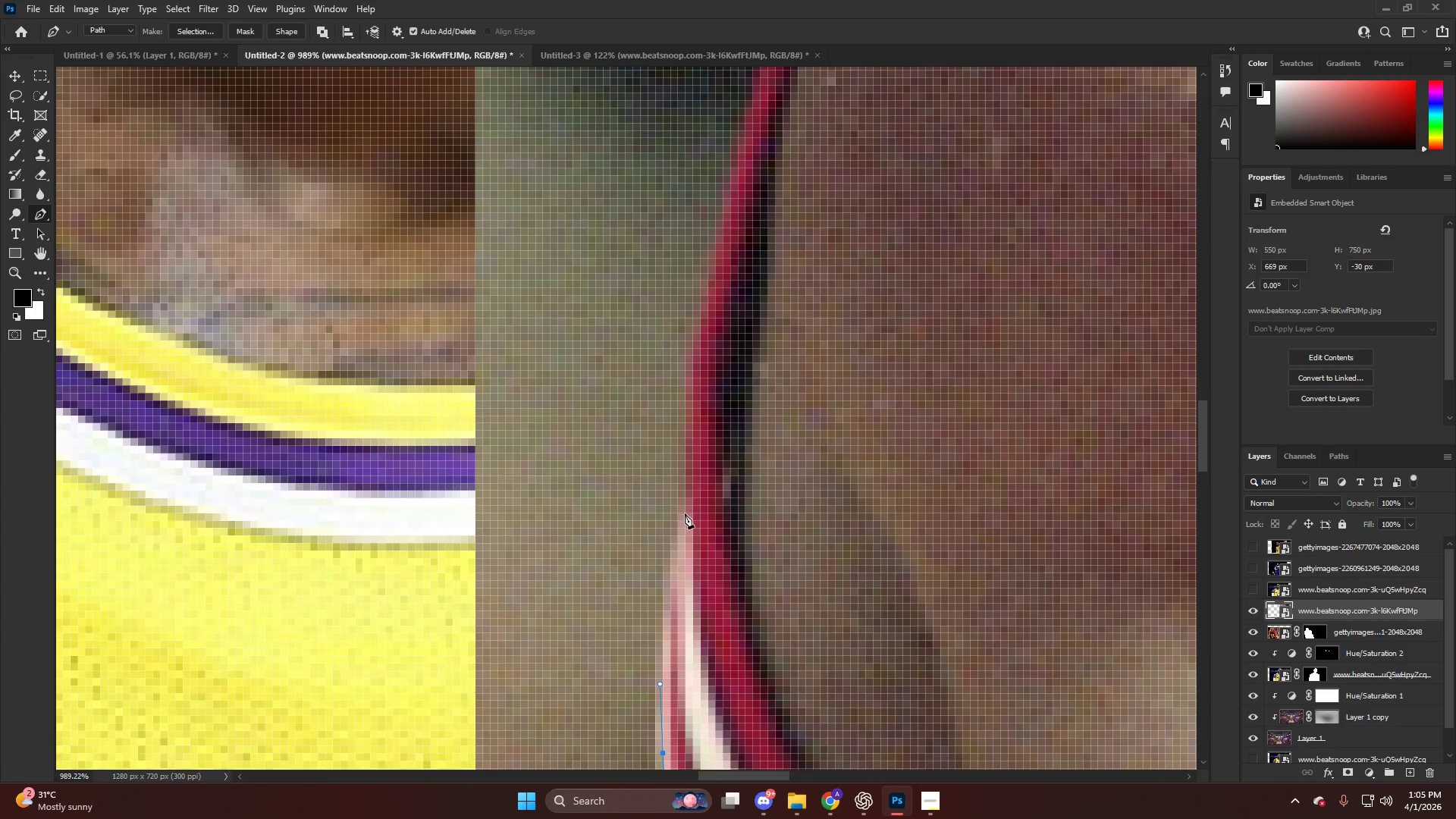 
left_click_drag(start_coordinate=[685, 513], to_coordinate=[686, 479])
 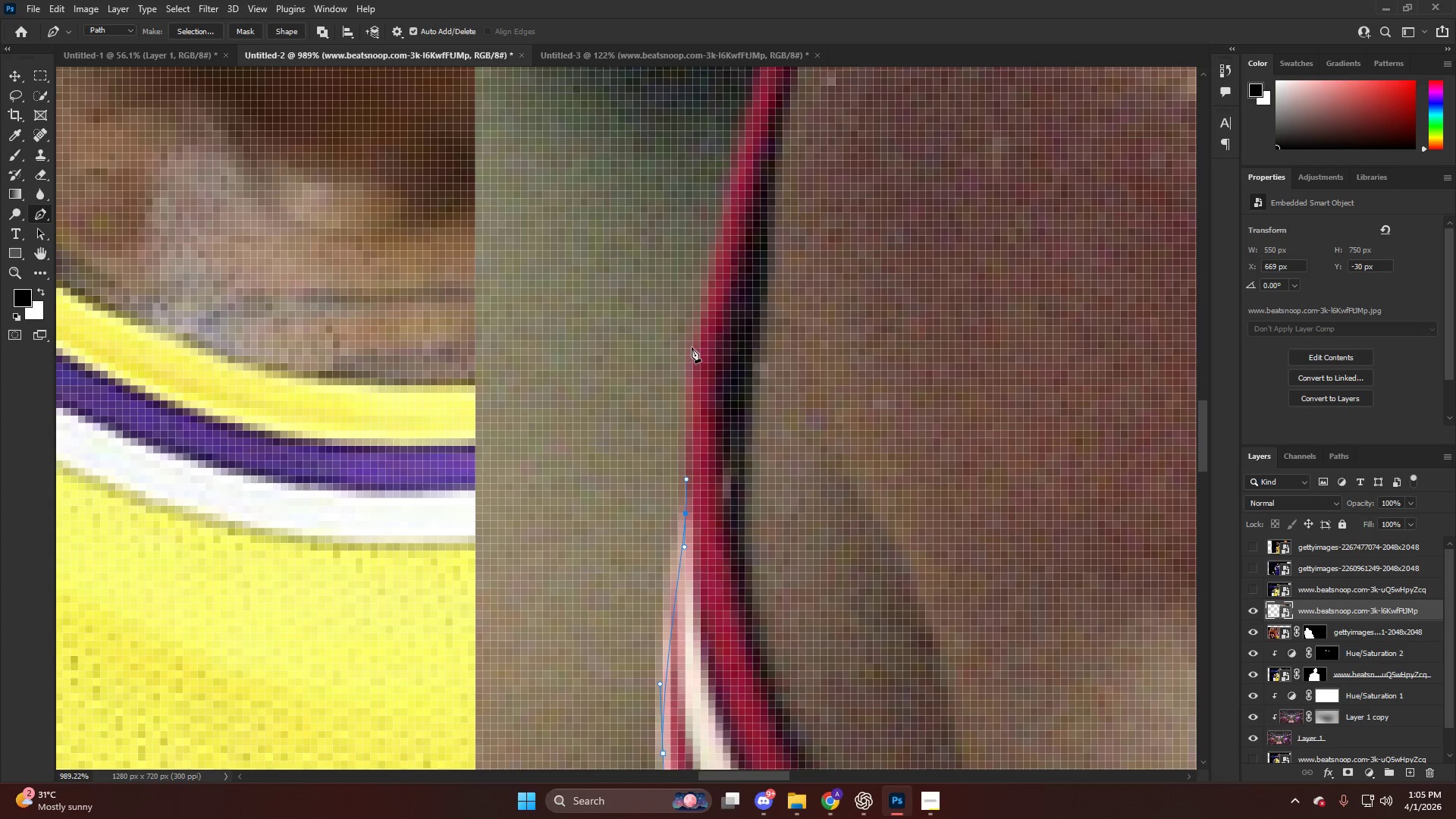 
left_click_drag(start_coordinate=[692, 344], to_coordinate=[698, 301])
 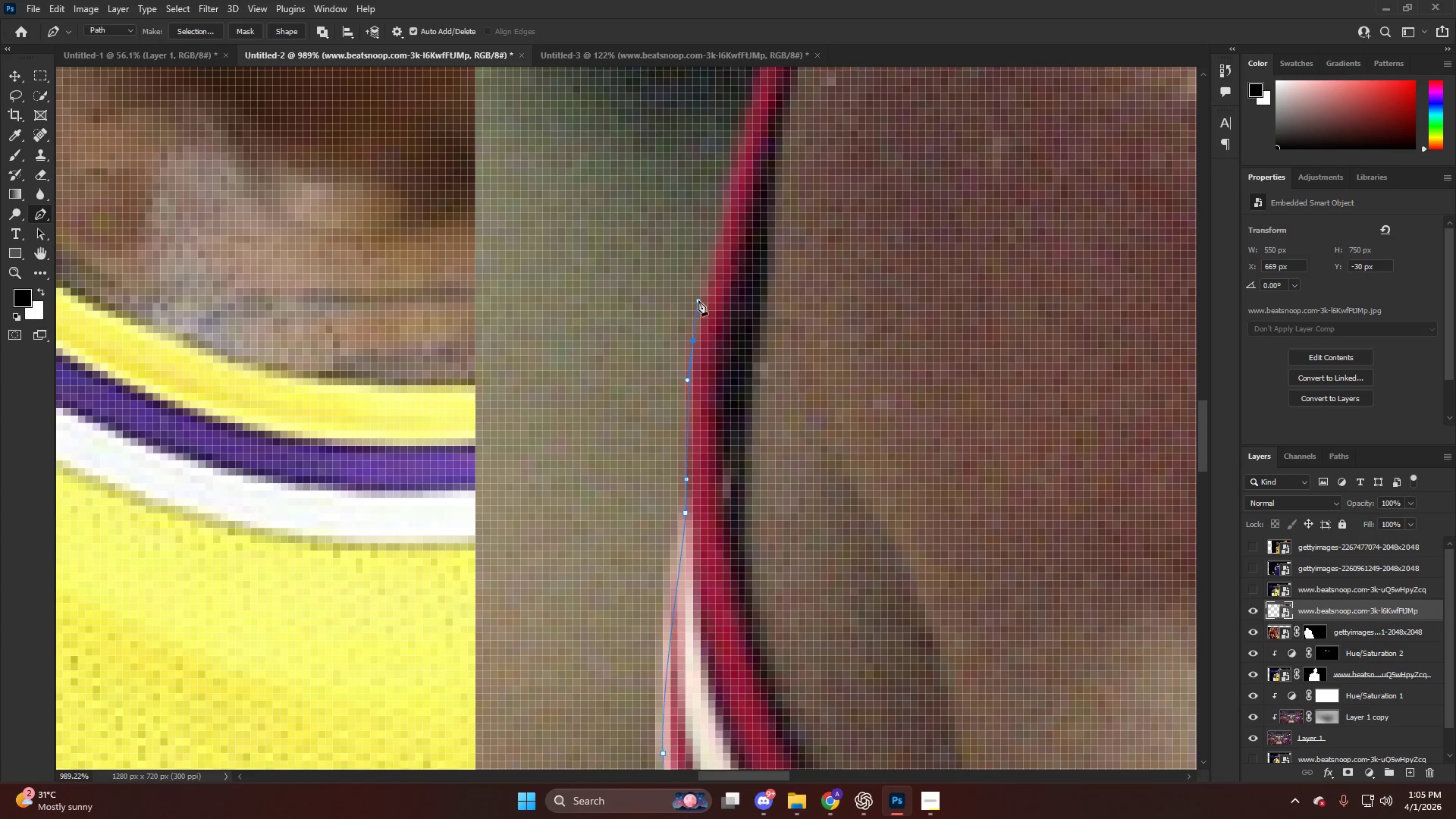 
key(Alt+AltLeft)
 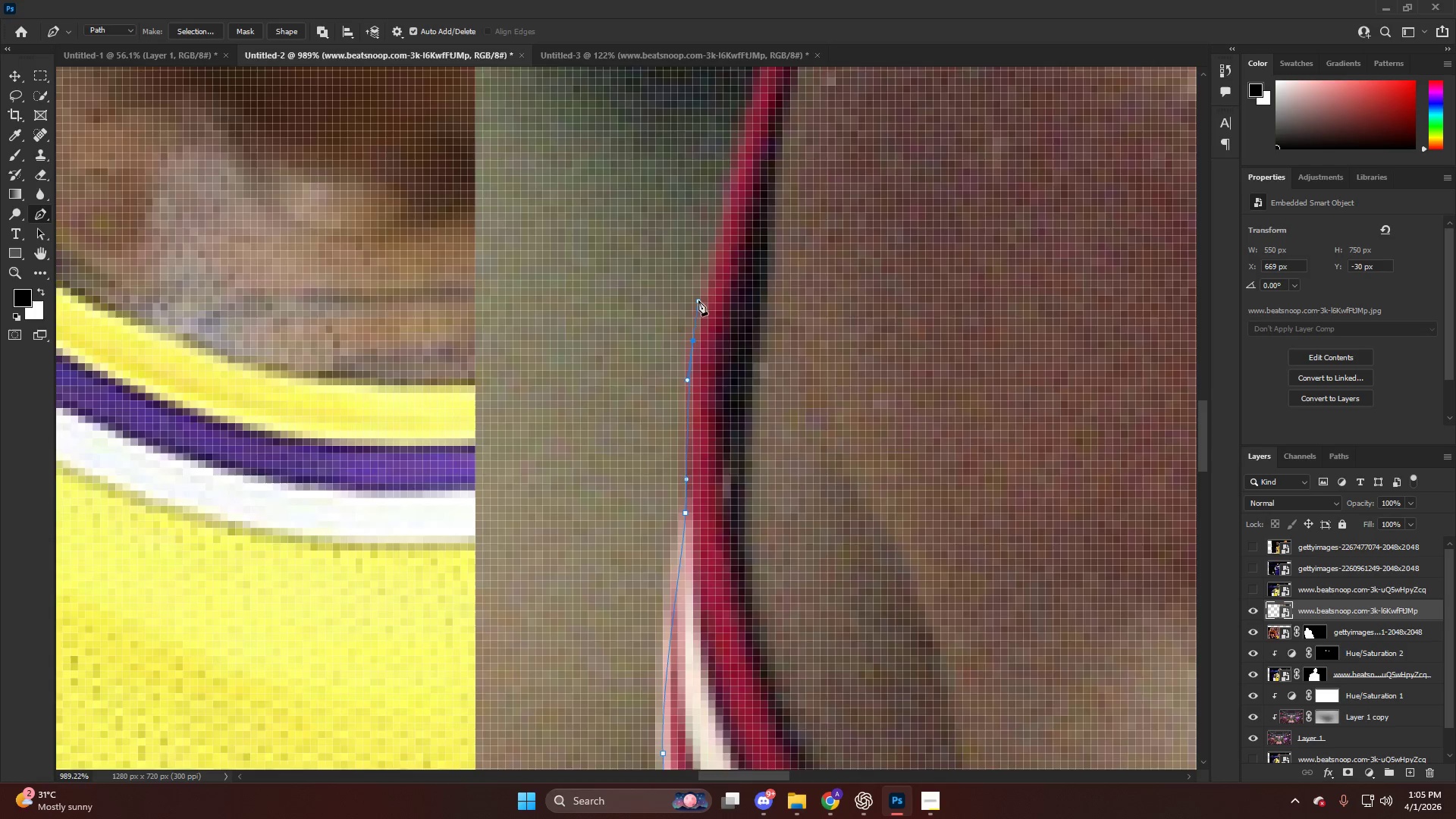 
key(Alt+AltLeft)
 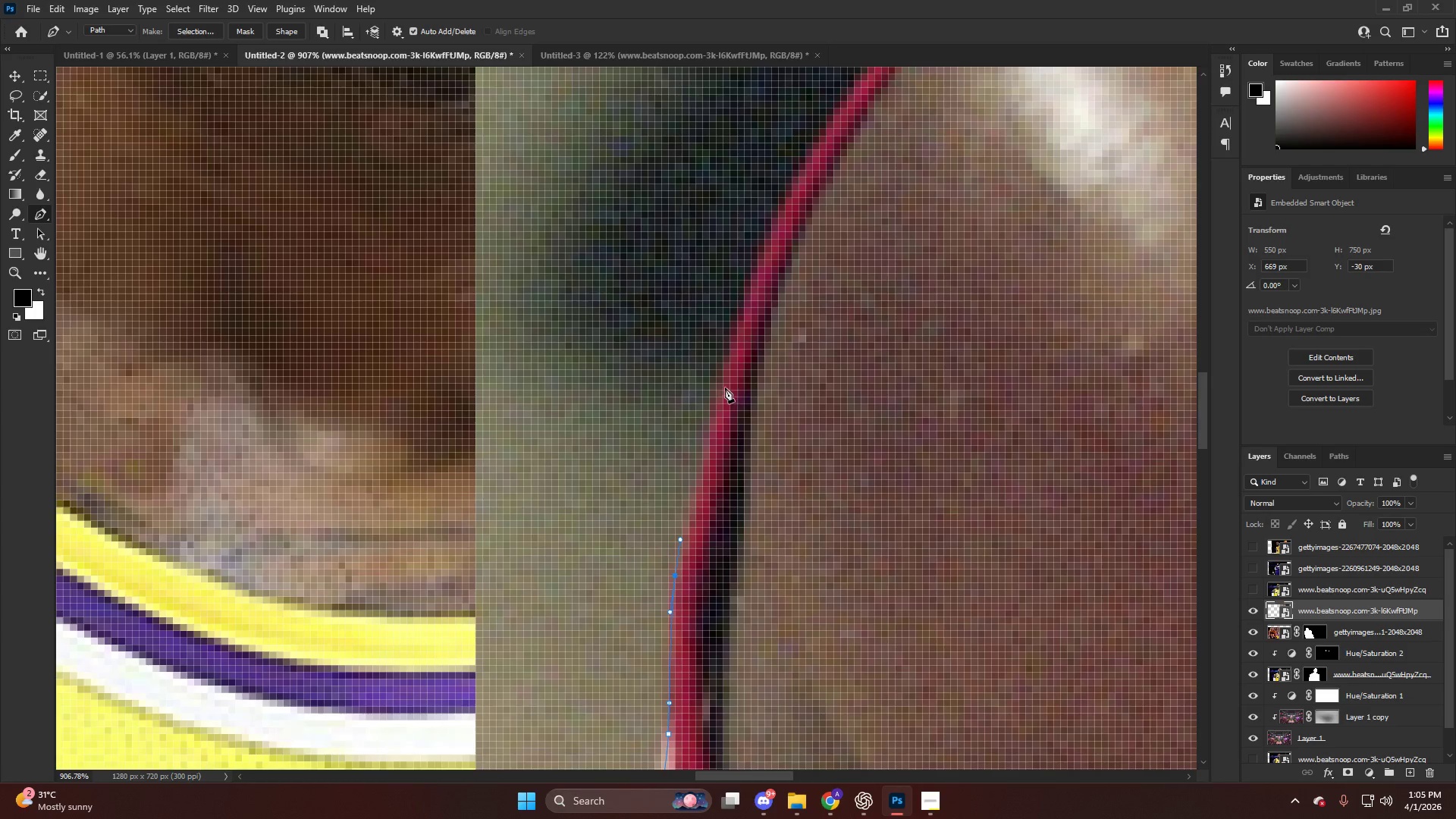 
scroll: coordinate [719, 351], scroll_direction: up, amount: 11.0
 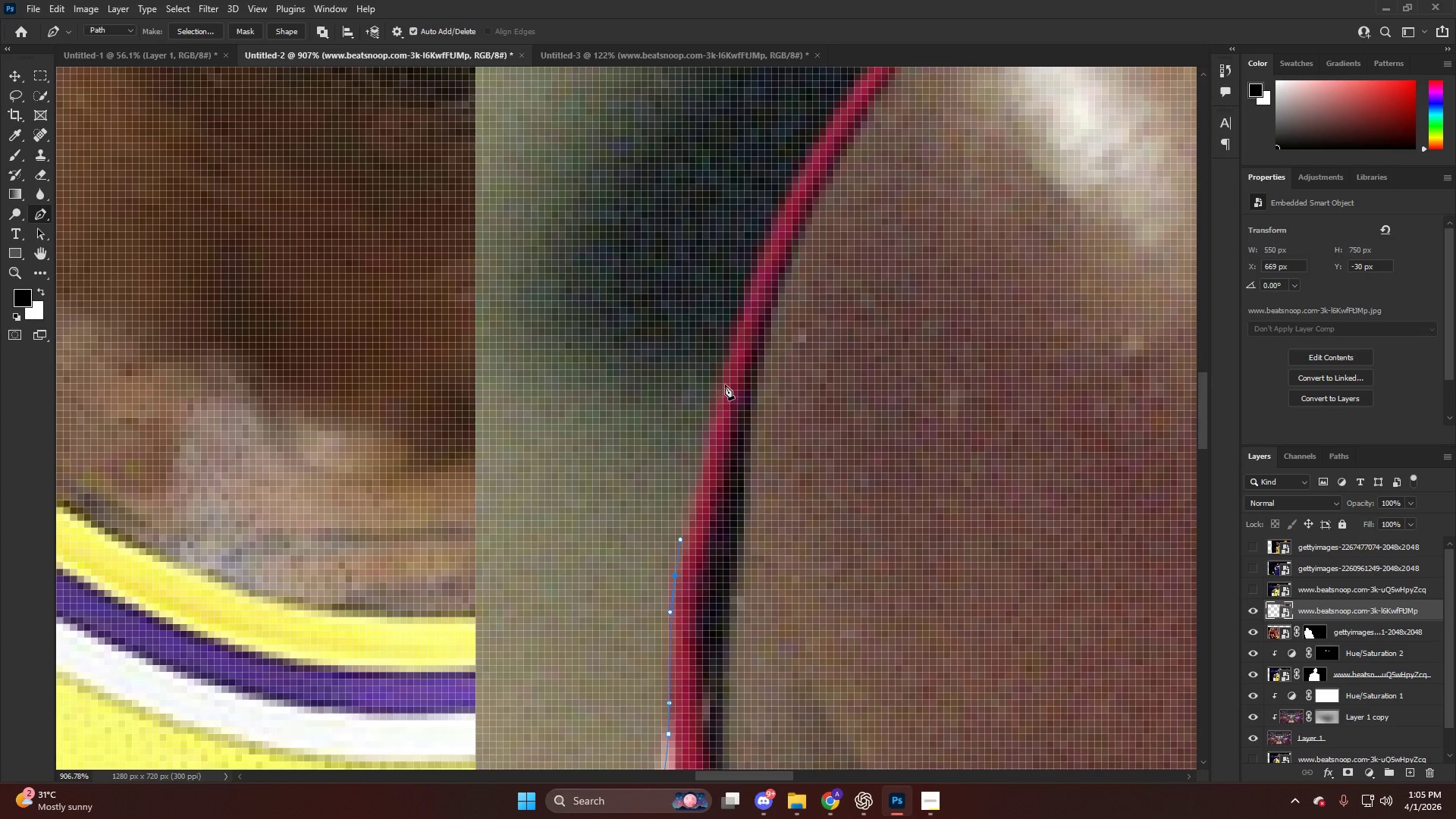 
left_click_drag(start_coordinate=[726, 380], to_coordinate=[749, 283])
 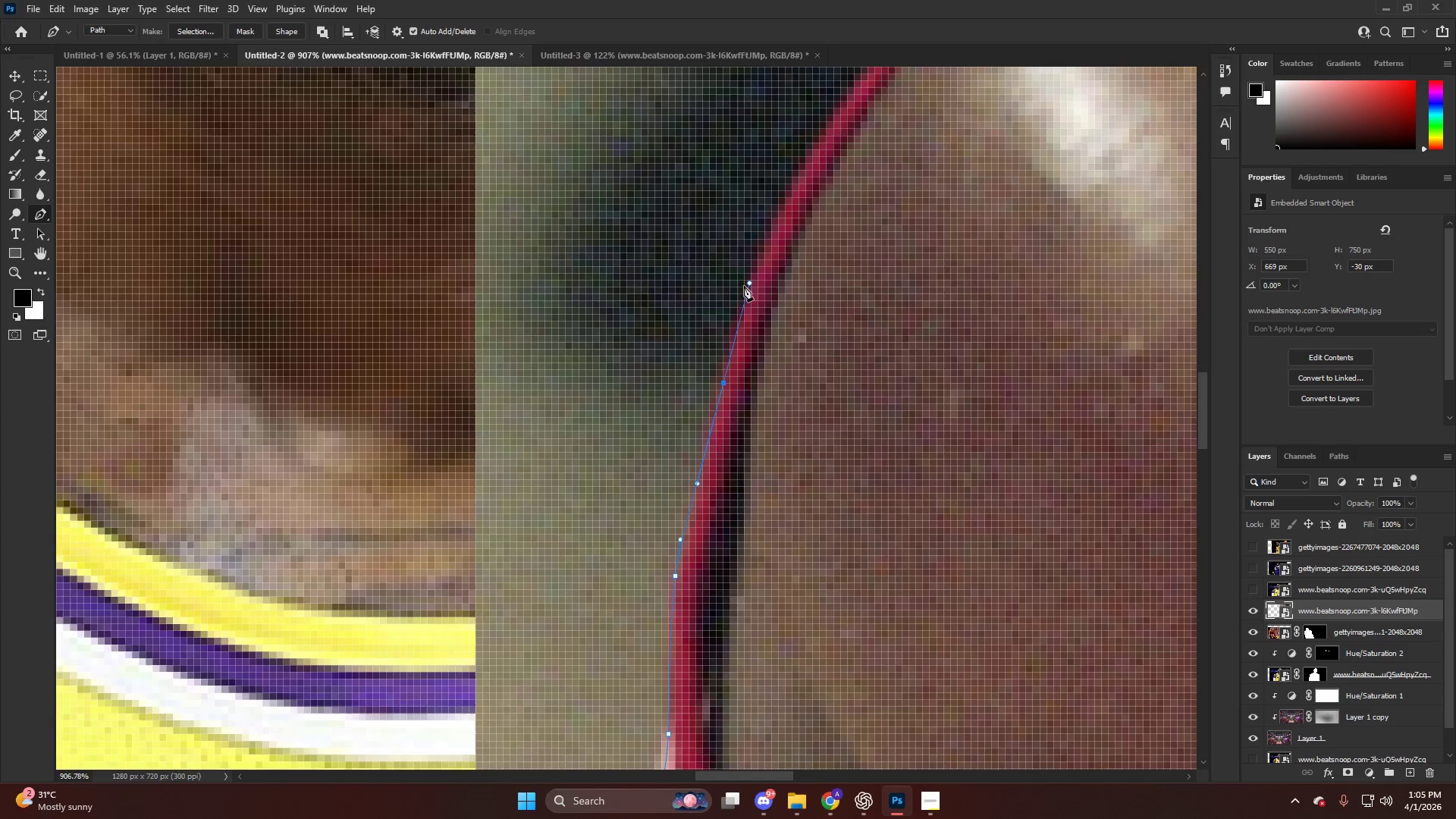 
hold_key(key=AltLeft, duration=0.64)
hold_key(key=AltLeft, duration=0.91)
scroll: coordinate [728, 425], scroll_direction: up, amount: 3.0
 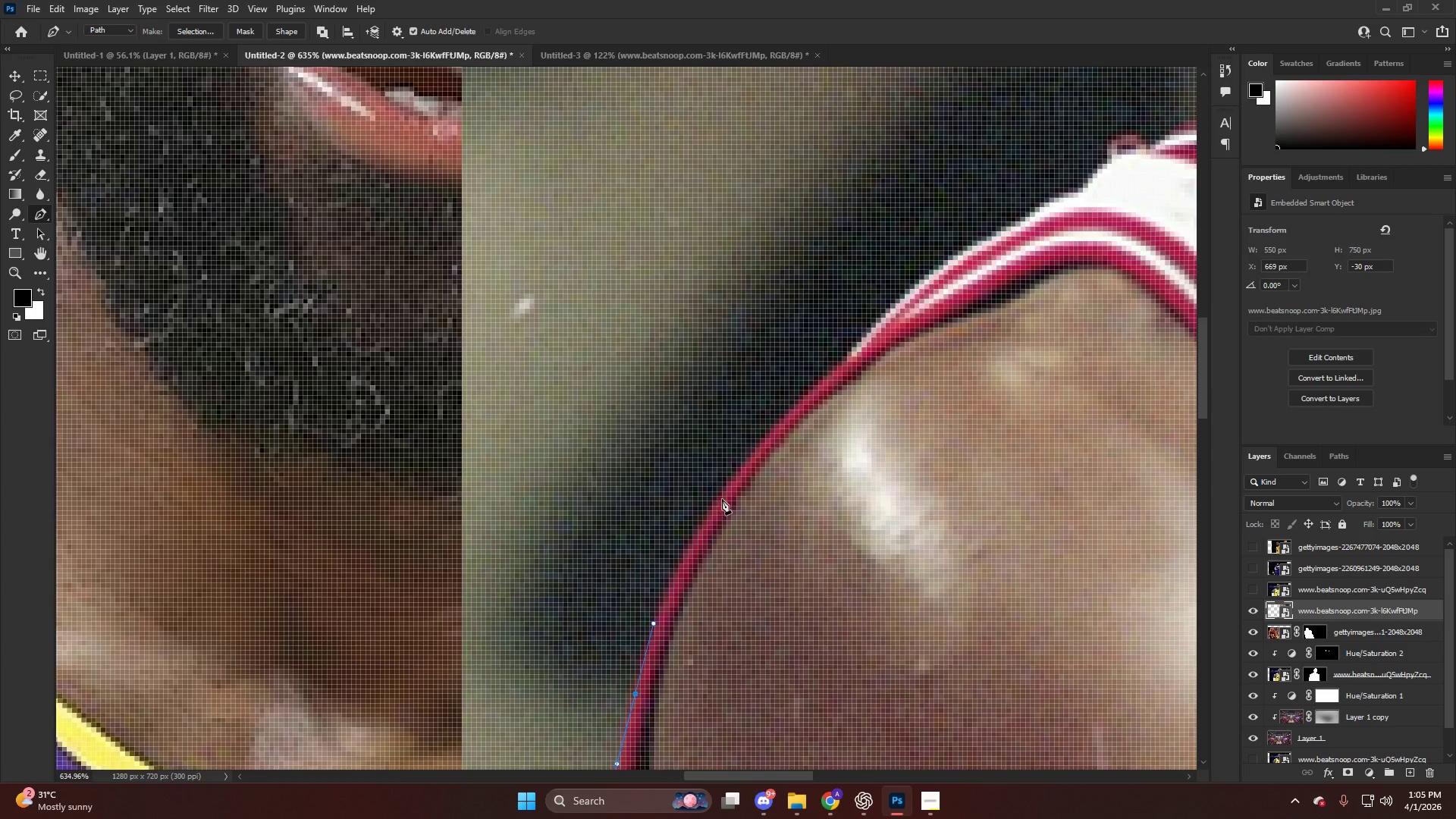 
left_click_drag(start_coordinate=[730, 486], to_coordinate=[758, 447])
 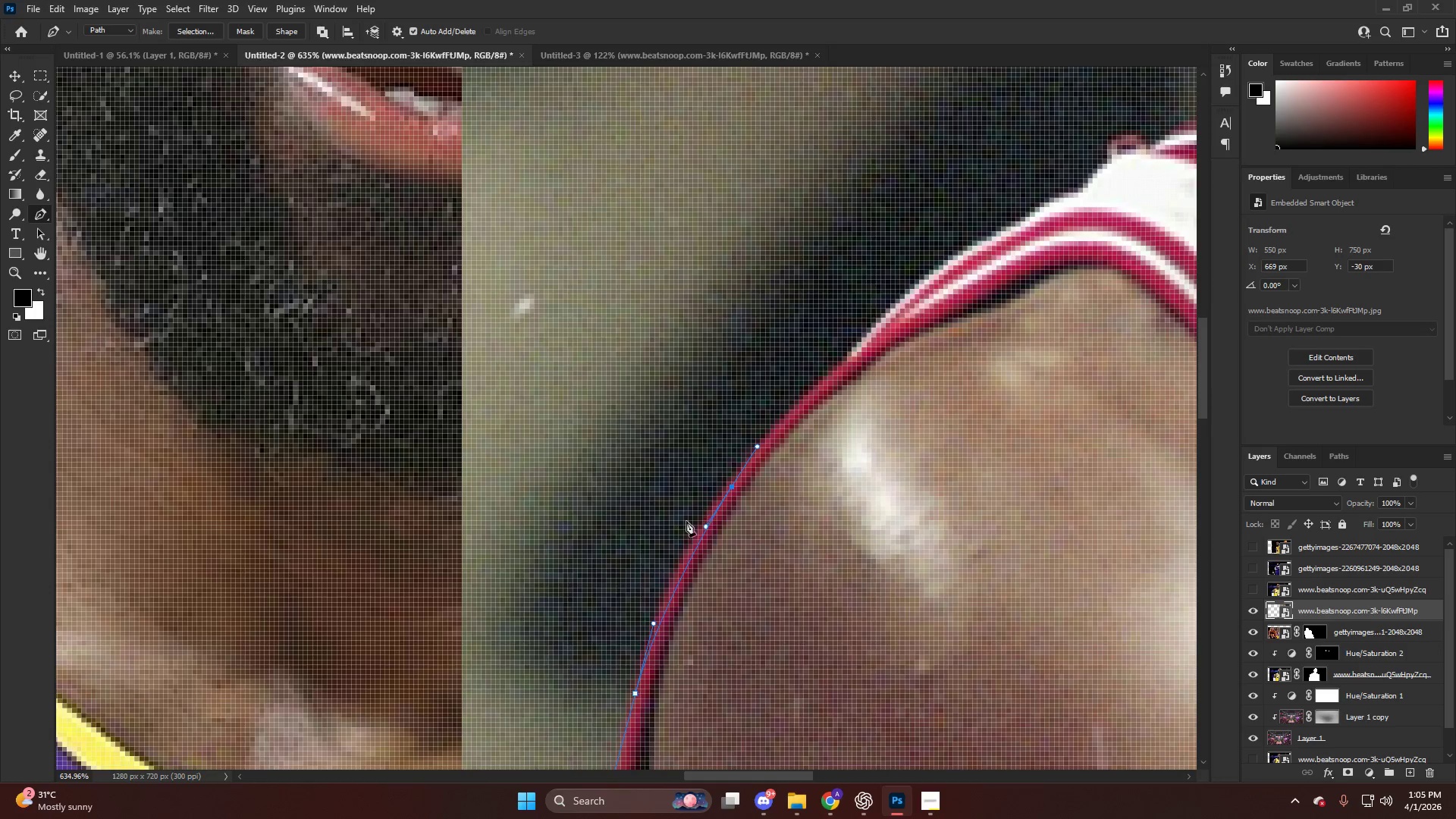 
key(Control+ControlLeft)
 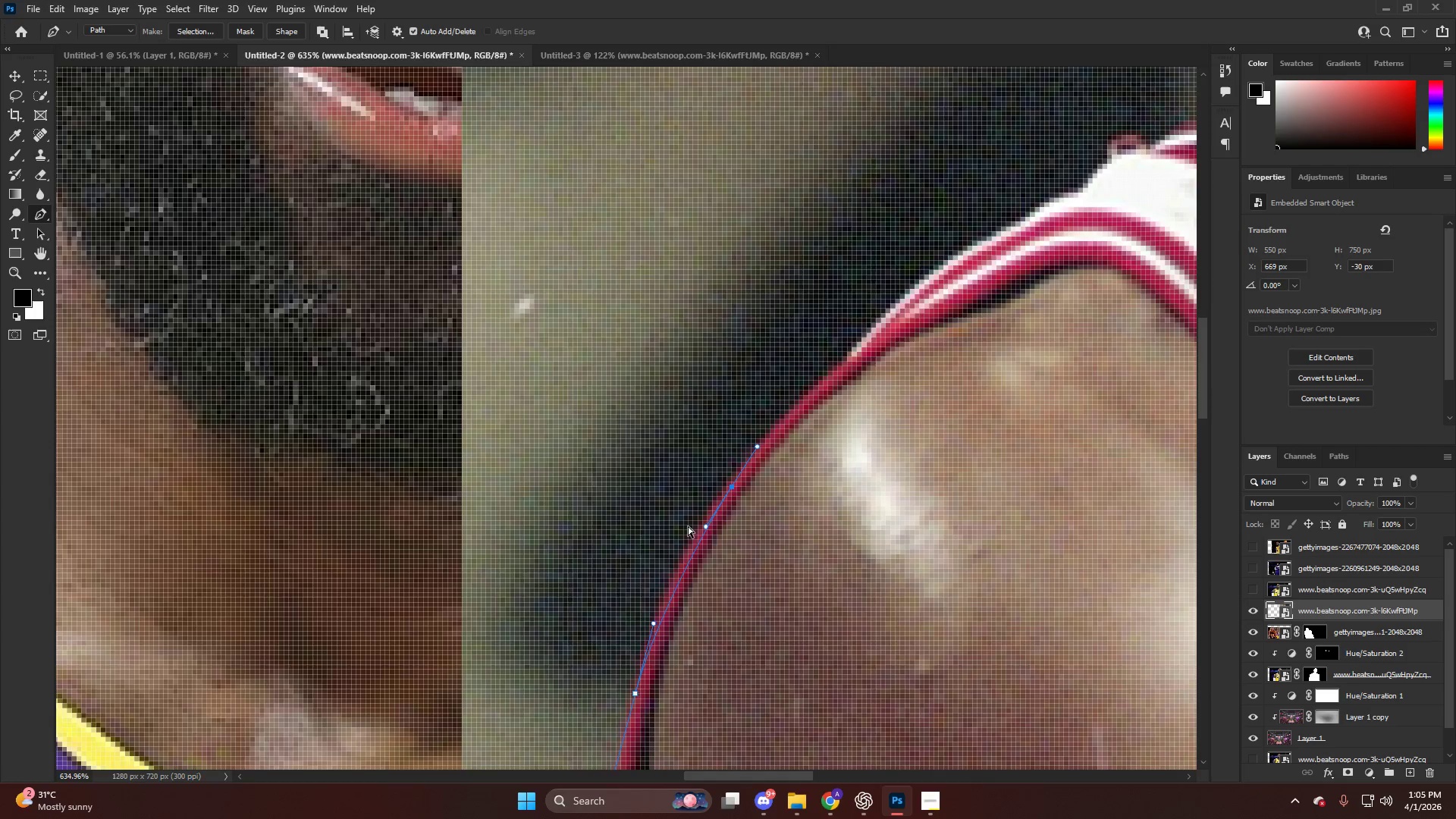 
key(Control+Z)
 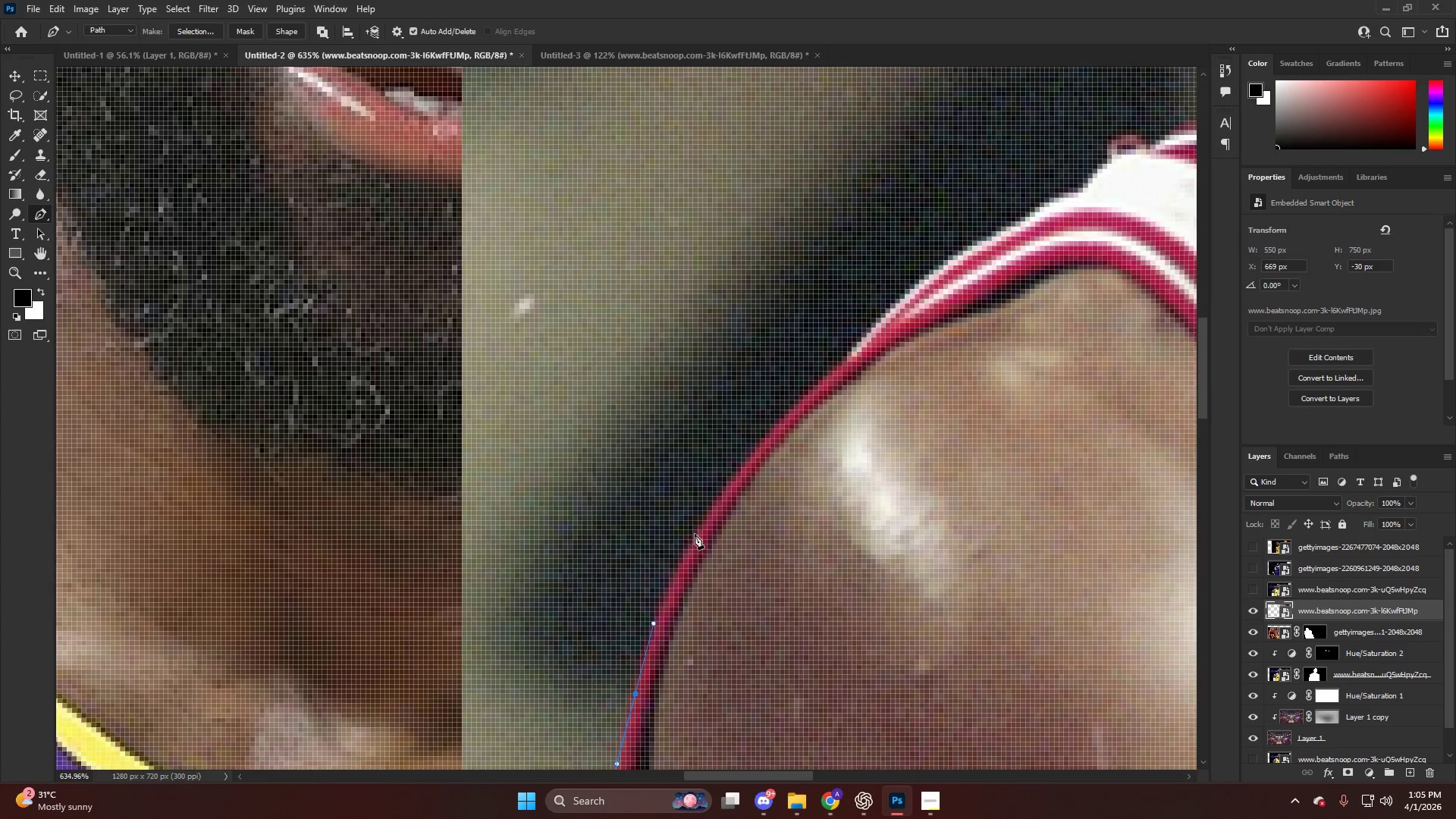 
left_click_drag(start_coordinate=[695, 534], to_coordinate=[725, 487])
 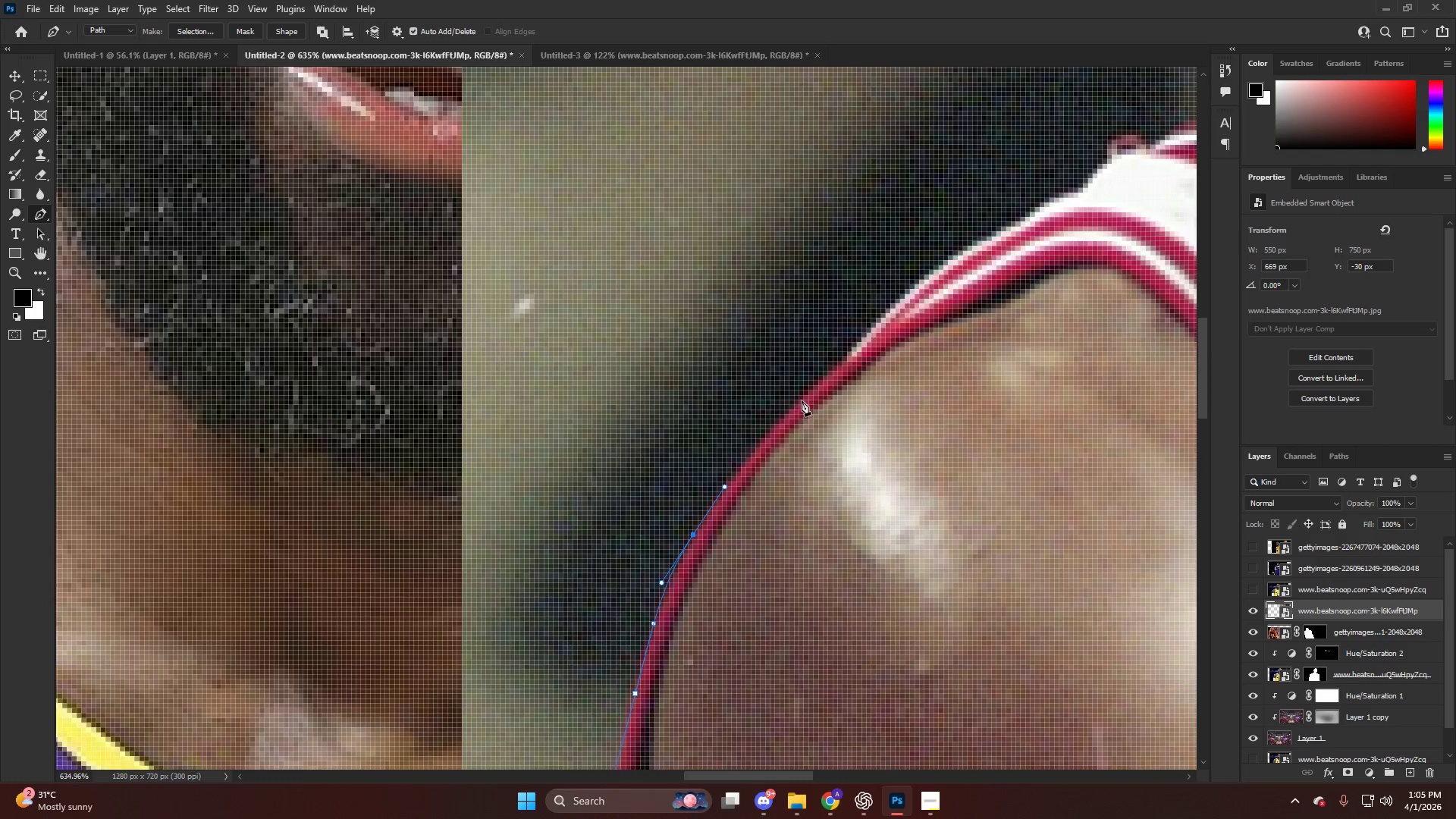 
left_click_drag(start_coordinate=[804, 400], to_coordinate=[829, 371])
 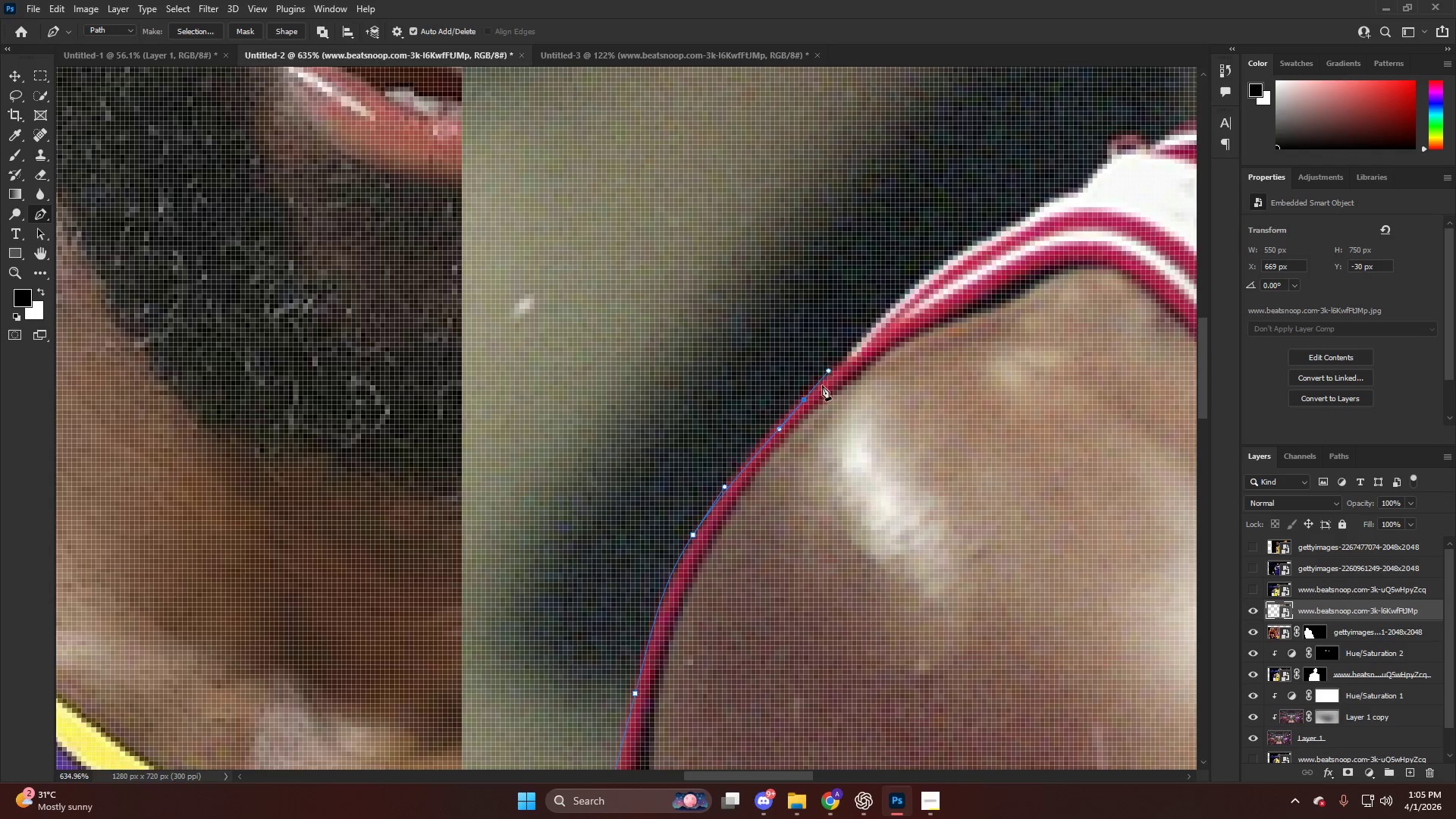 
key(Control+ControlLeft)
 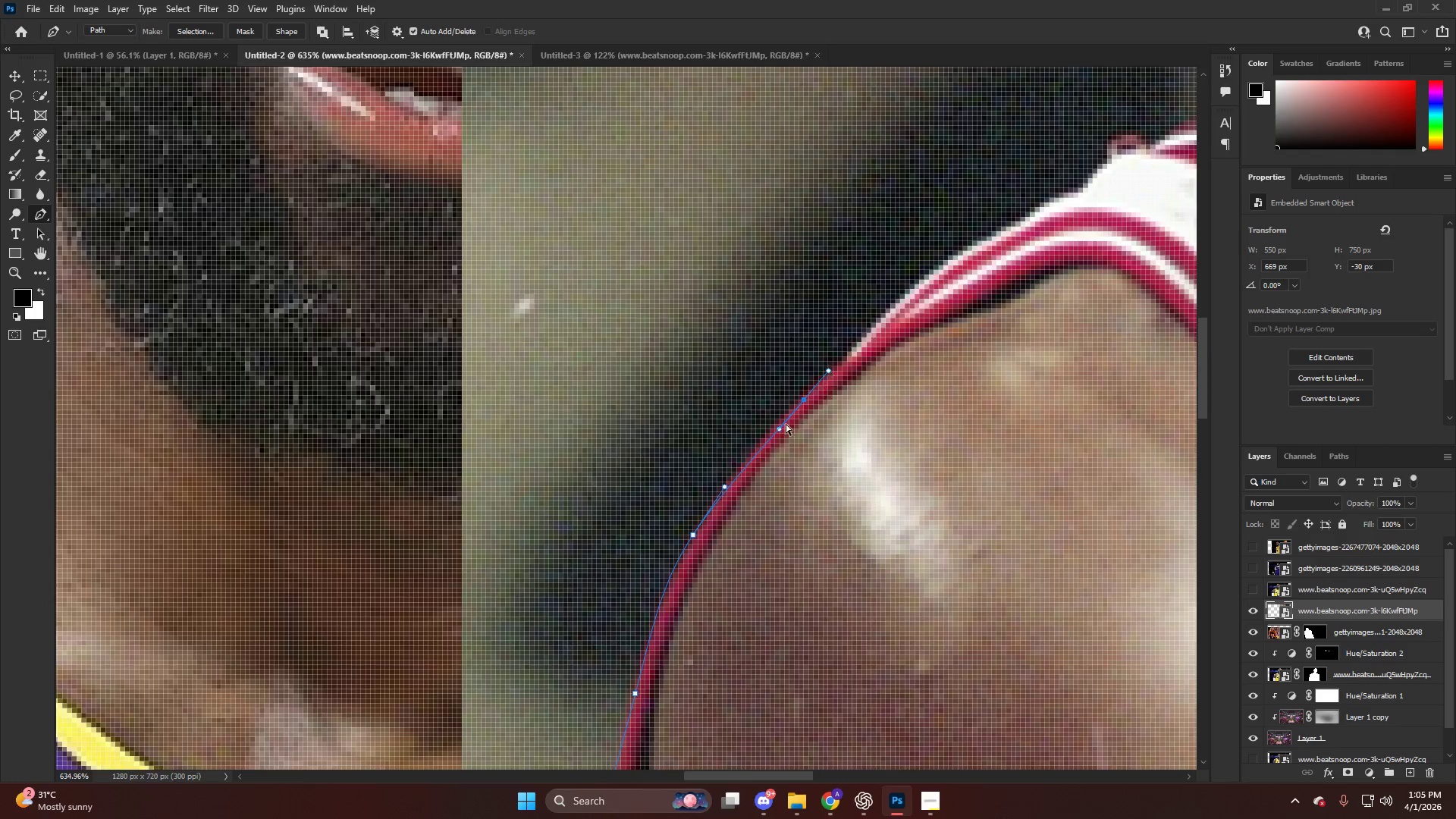 
key(Control+Z)
 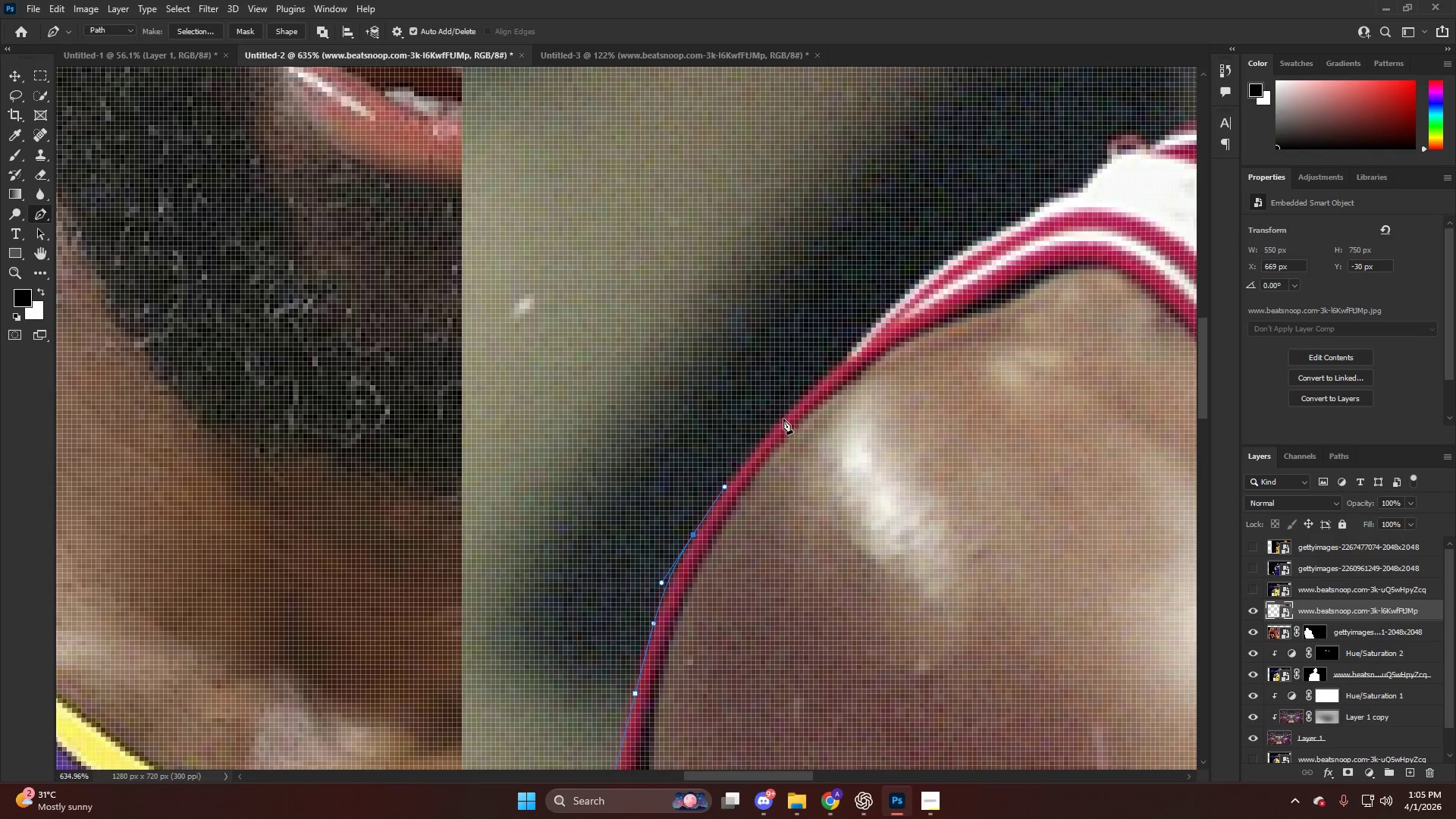 
left_click_drag(start_coordinate=[786, 415], to_coordinate=[818, 378])
 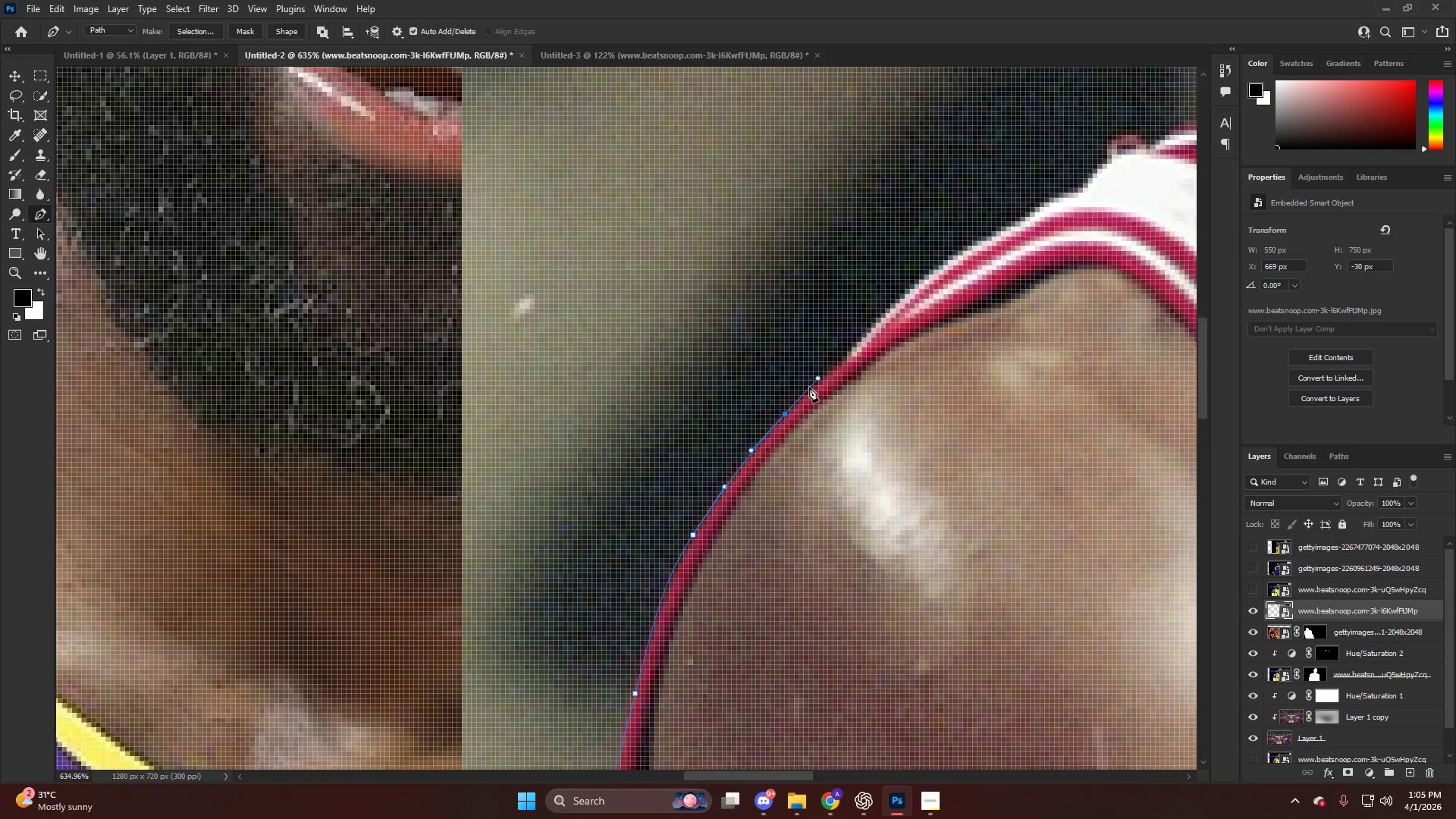 
hold_key(key=AltLeft, duration=0.61)
 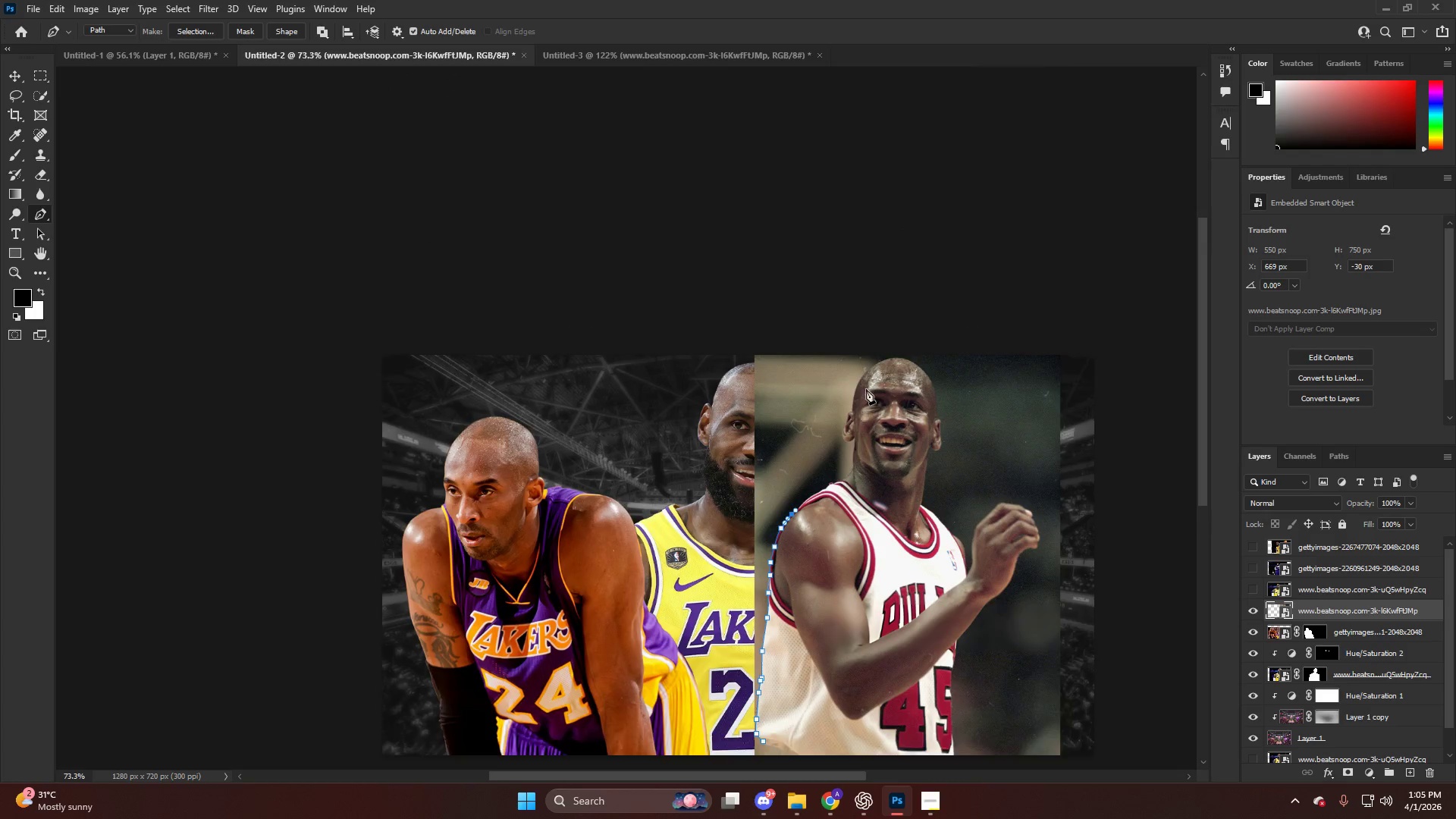 
hold_key(key=AltLeft, duration=0.64)
 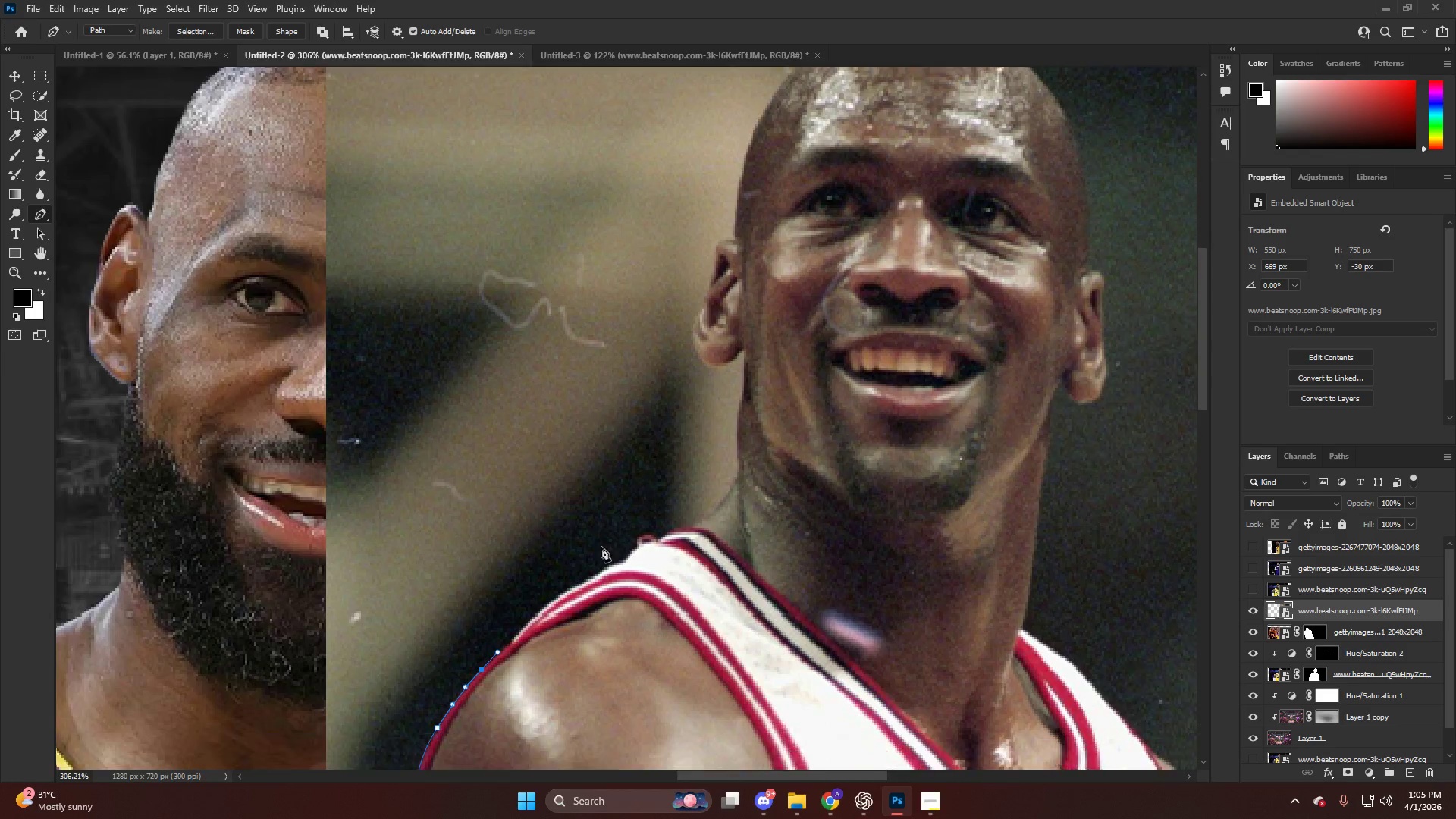 
hold_key(key=AltLeft, duration=0.45)
 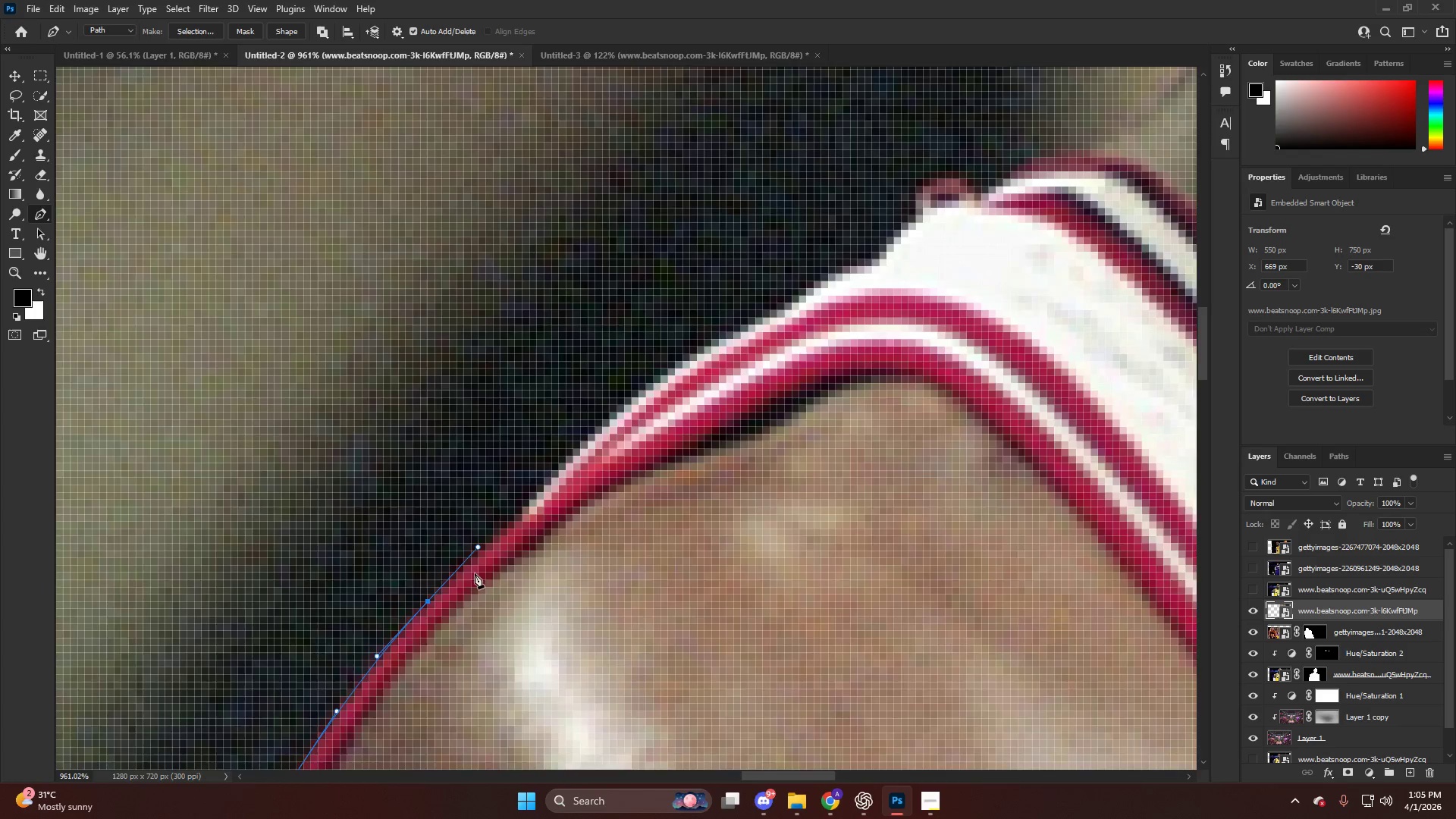 
key(Alt+AltLeft)
 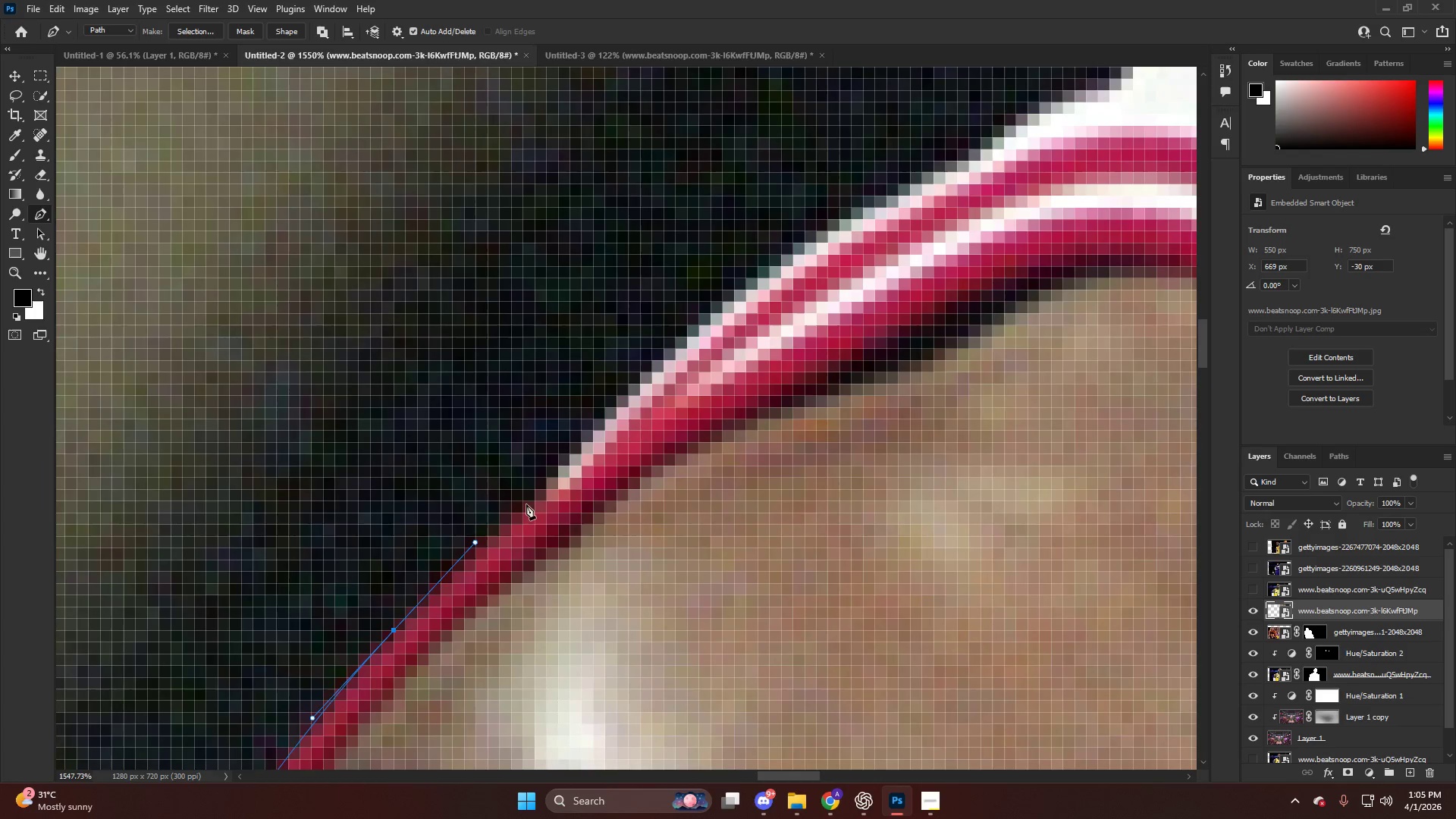 
scroll: coordinate [485, 549], scroll_direction: down, amount: 9.0
 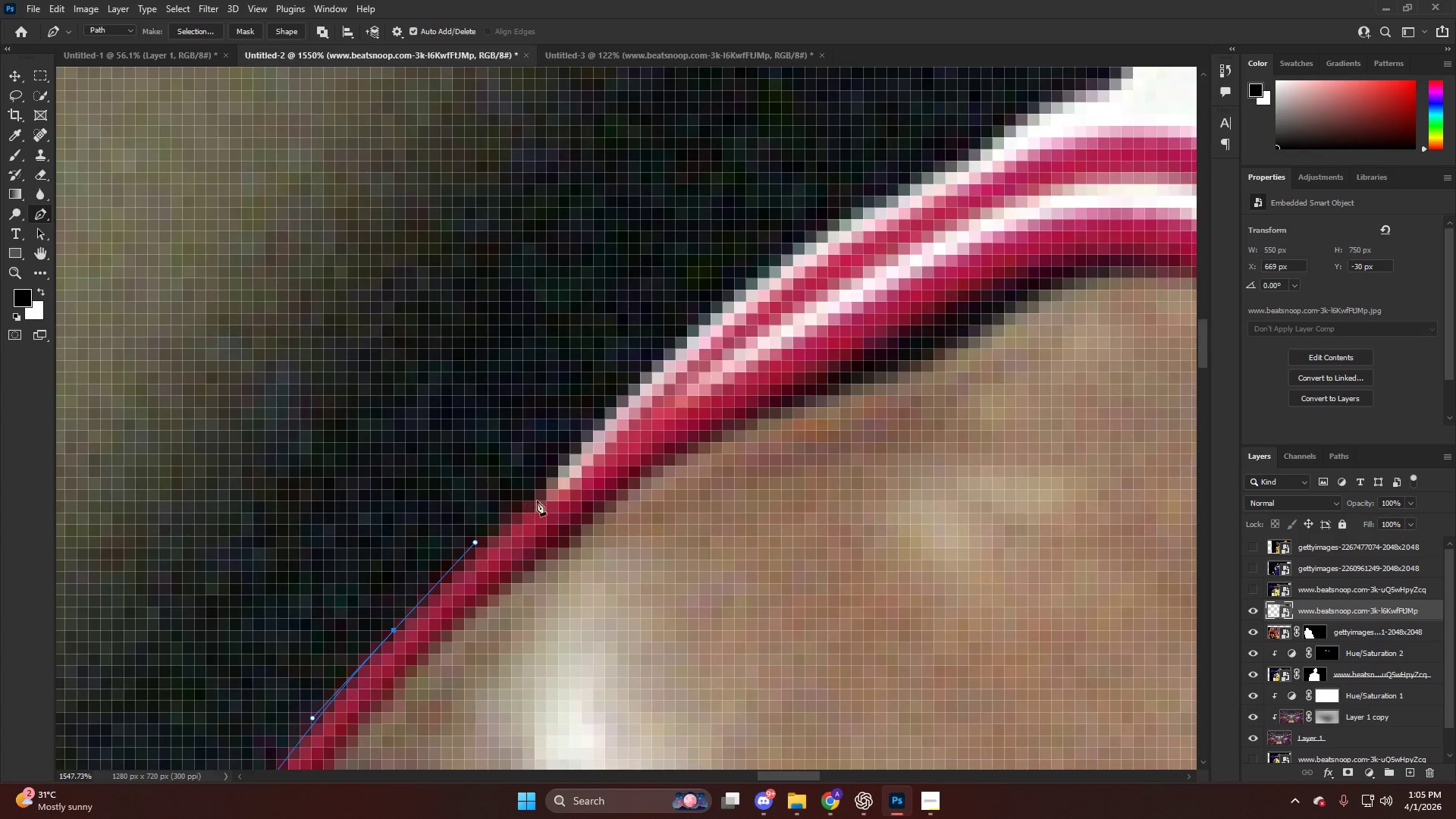 
left_click_drag(start_coordinate=[540, 496], to_coordinate=[583, 435])
 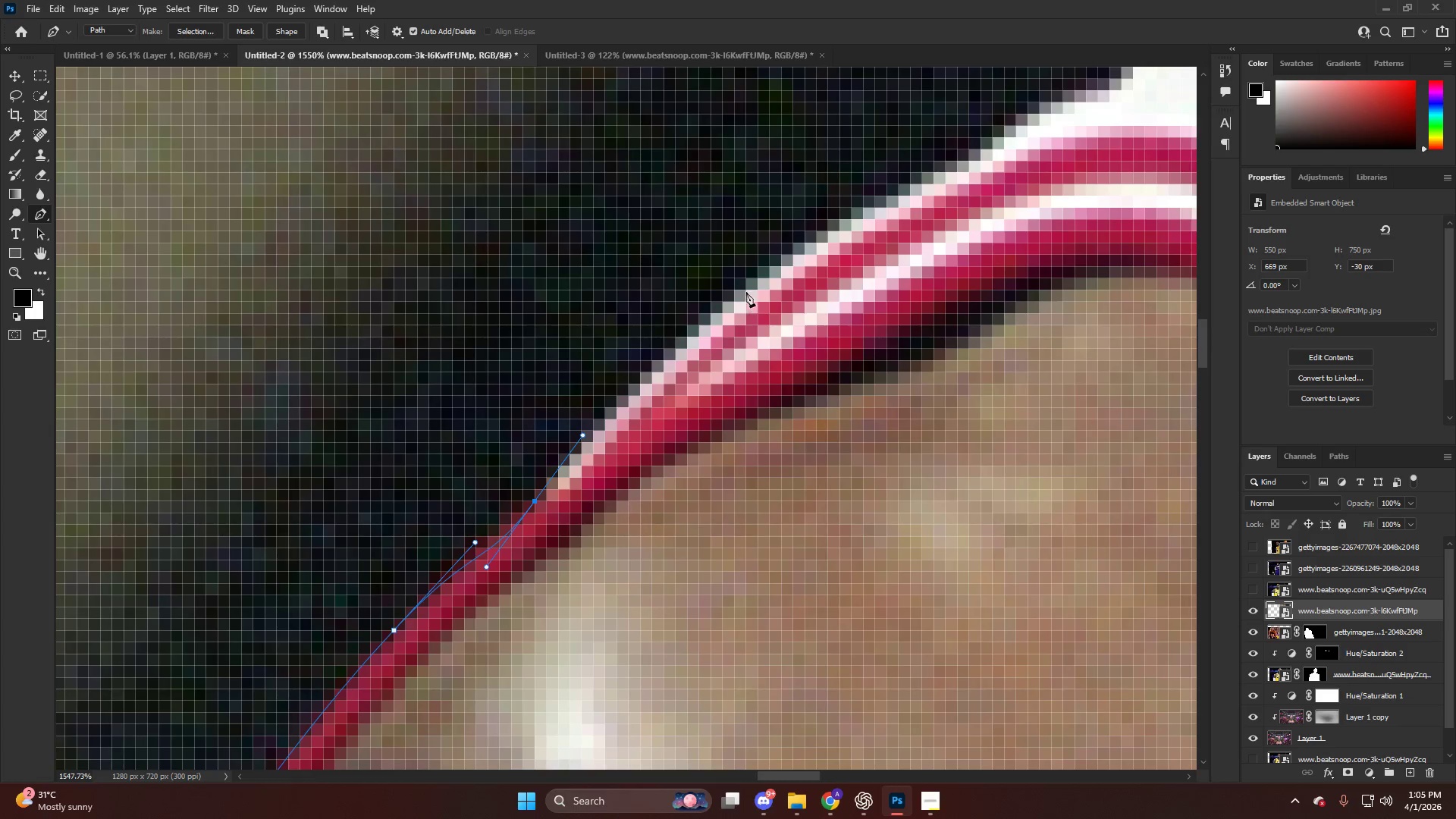 
left_click_drag(start_coordinate=[749, 283], to_coordinate=[795, 246])
 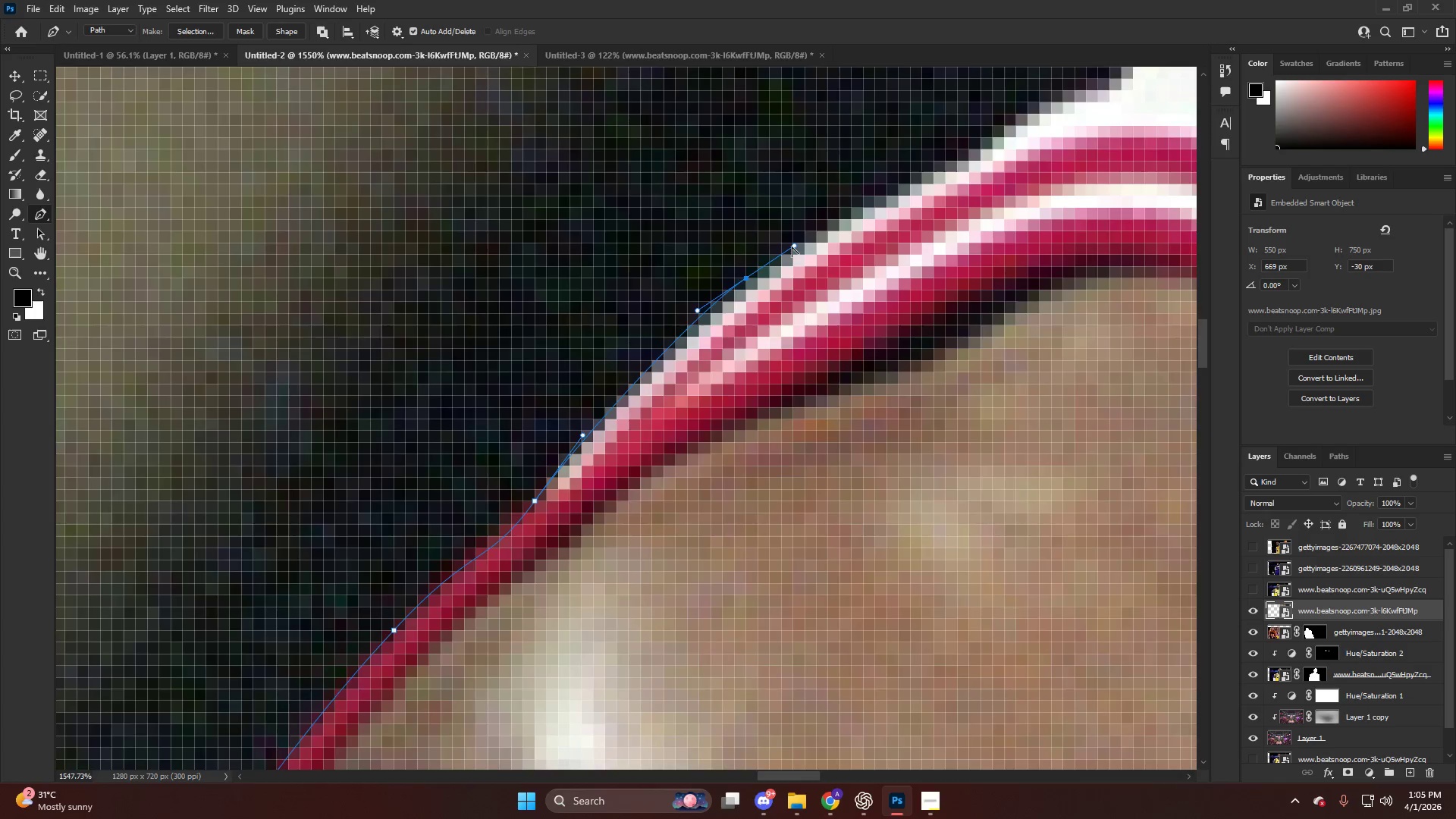 
hold_key(key=AltLeft, duration=1.03)
 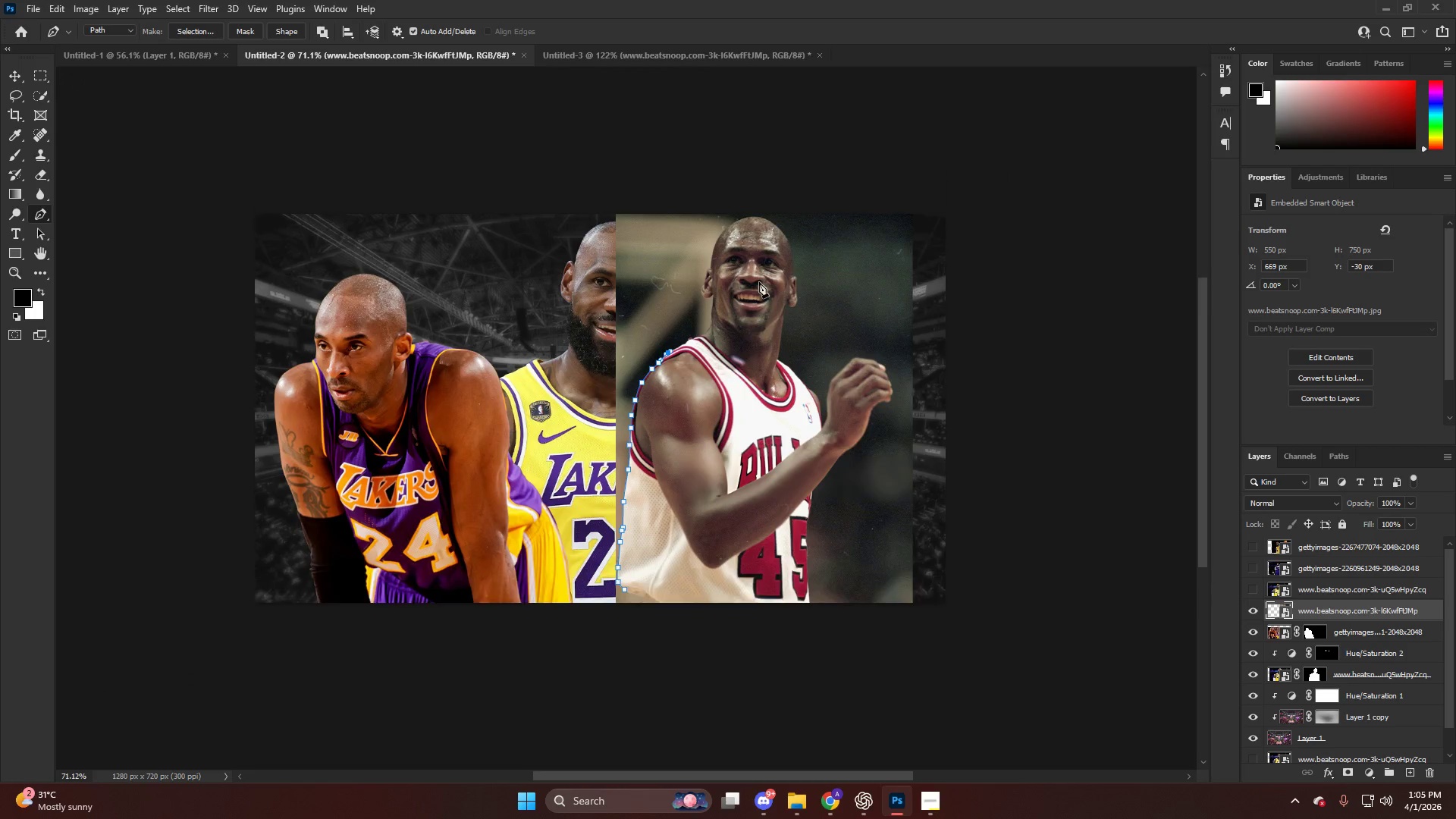 
key(Control+ControlLeft)
 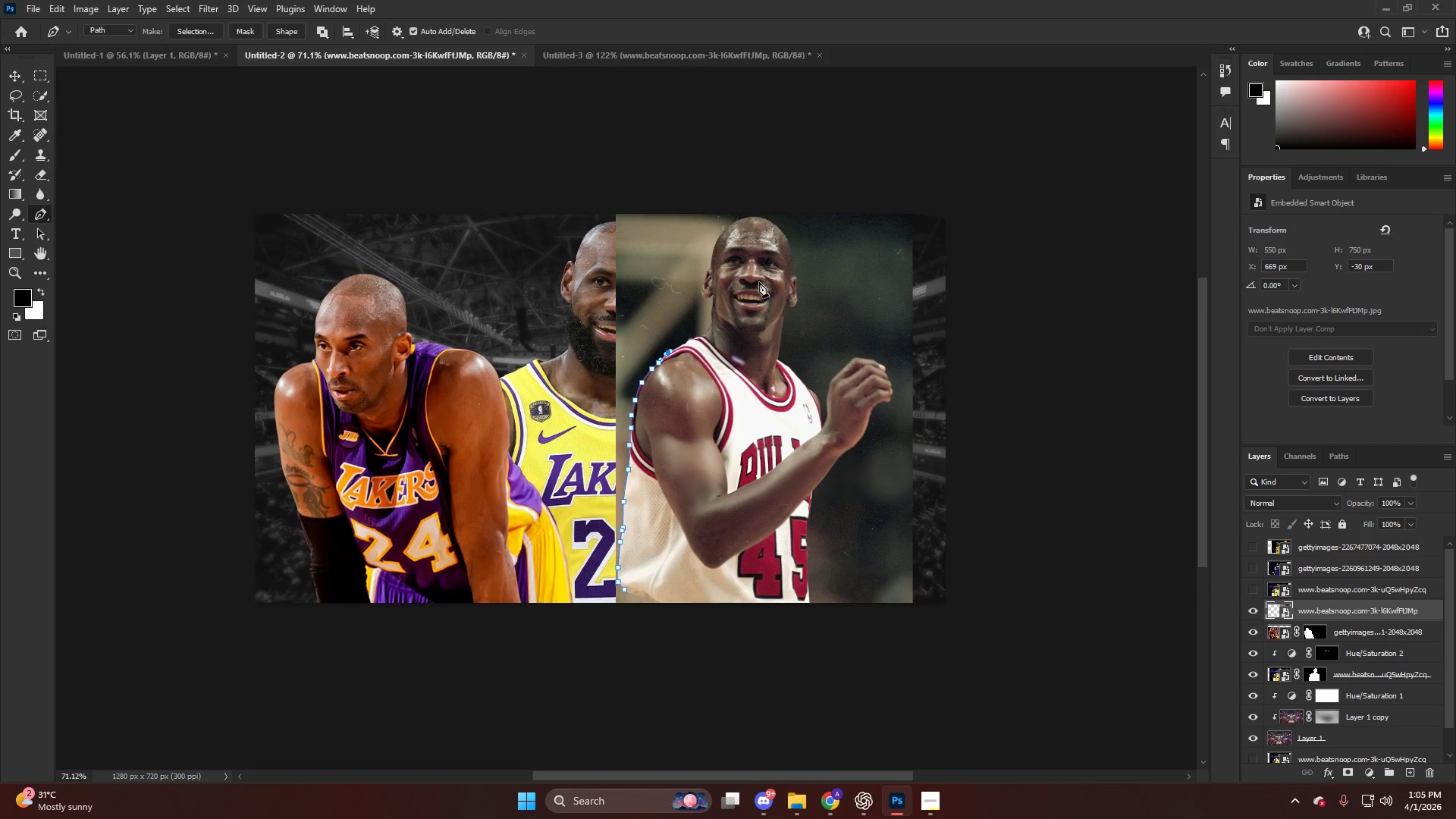 
hold_key(key=AltLeft, duration=0.53)
hold_key(key=AltLeft, duration=0.73)
scroll: coordinate [538, 517], scroll_direction: up, amount: 2.0
 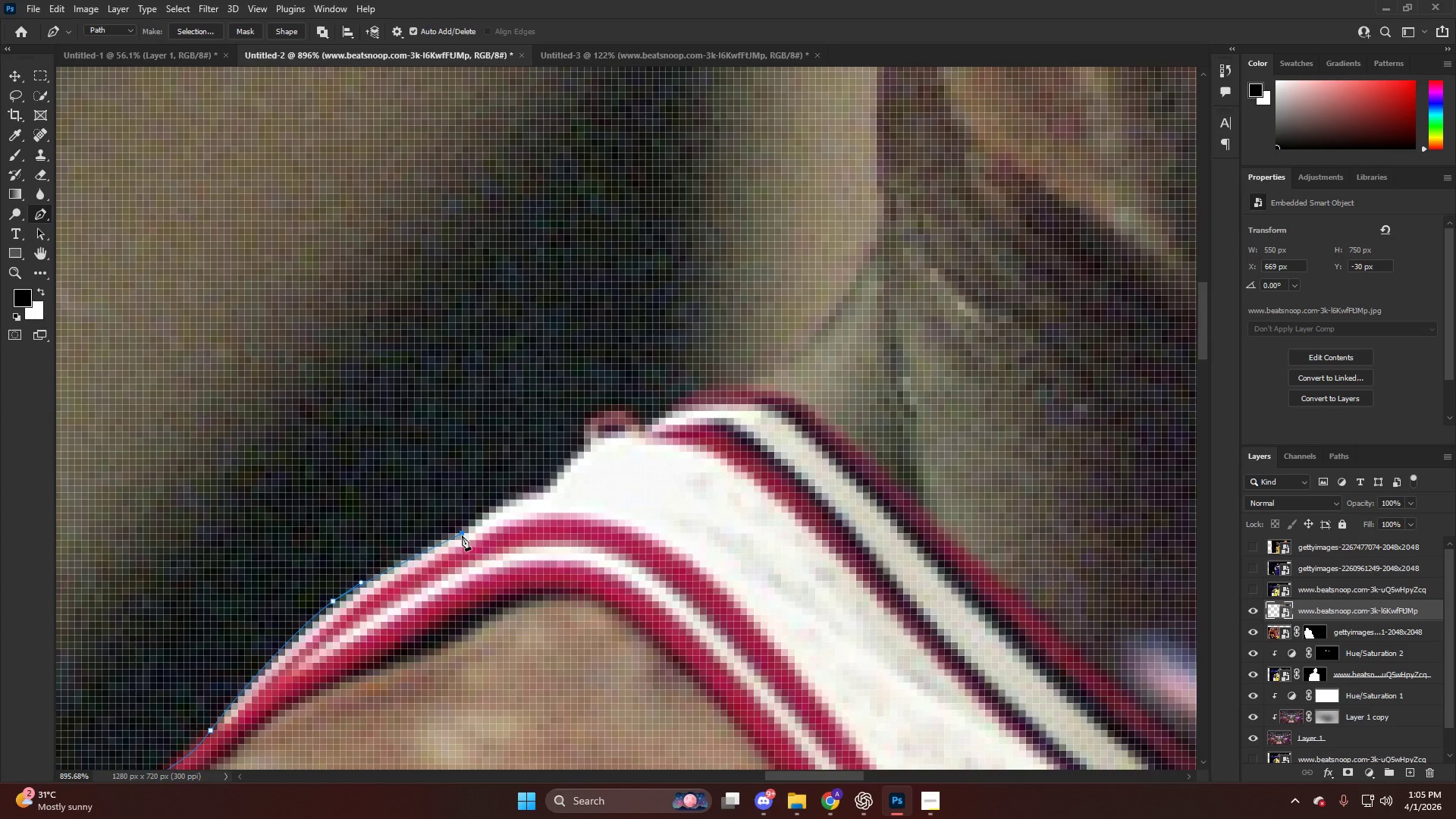 
left_click_drag(start_coordinate=[460, 536], to_coordinate=[479, 527])
 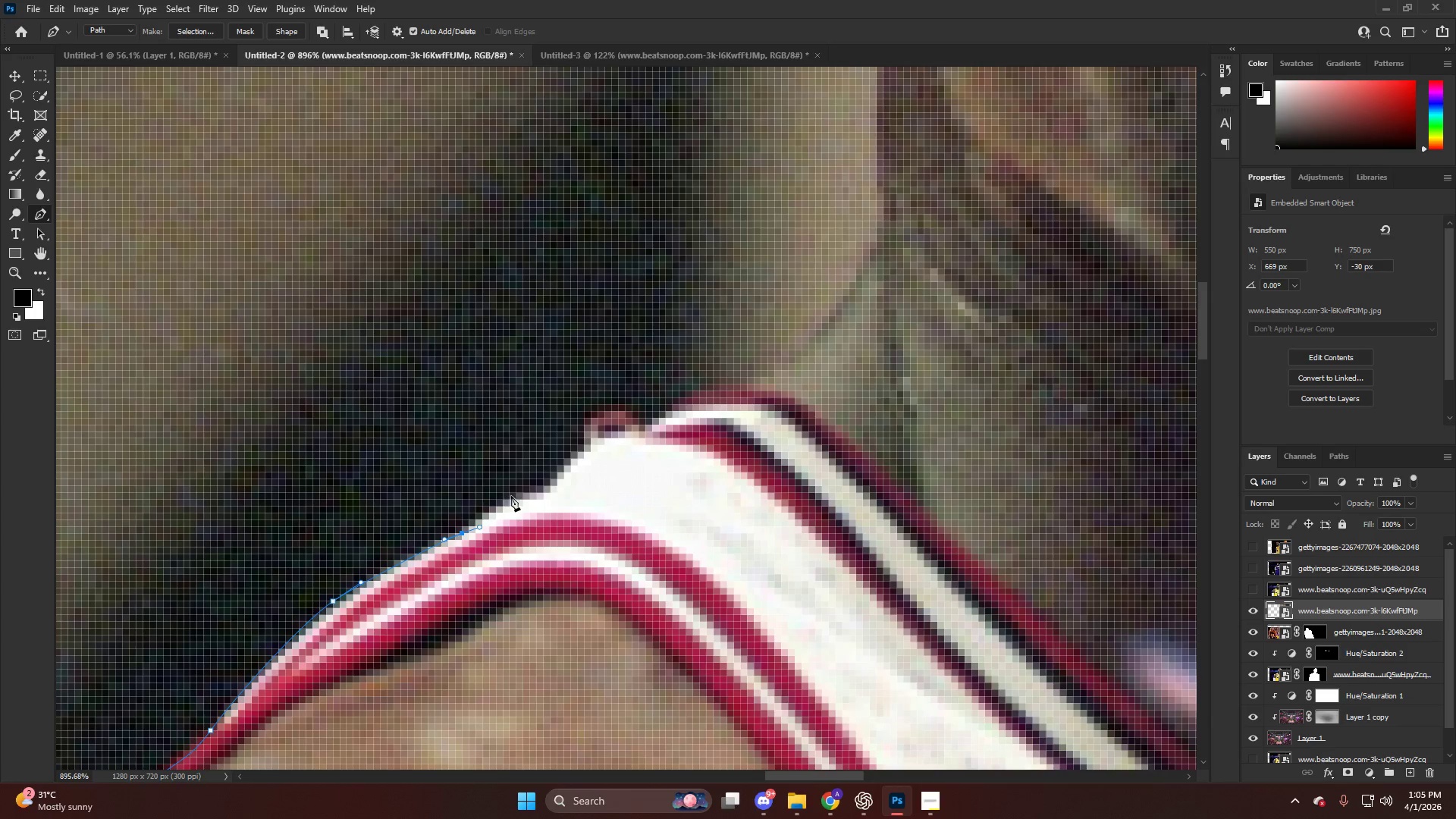 
left_click_drag(start_coordinate=[513, 494], to_coordinate=[535, 486])
 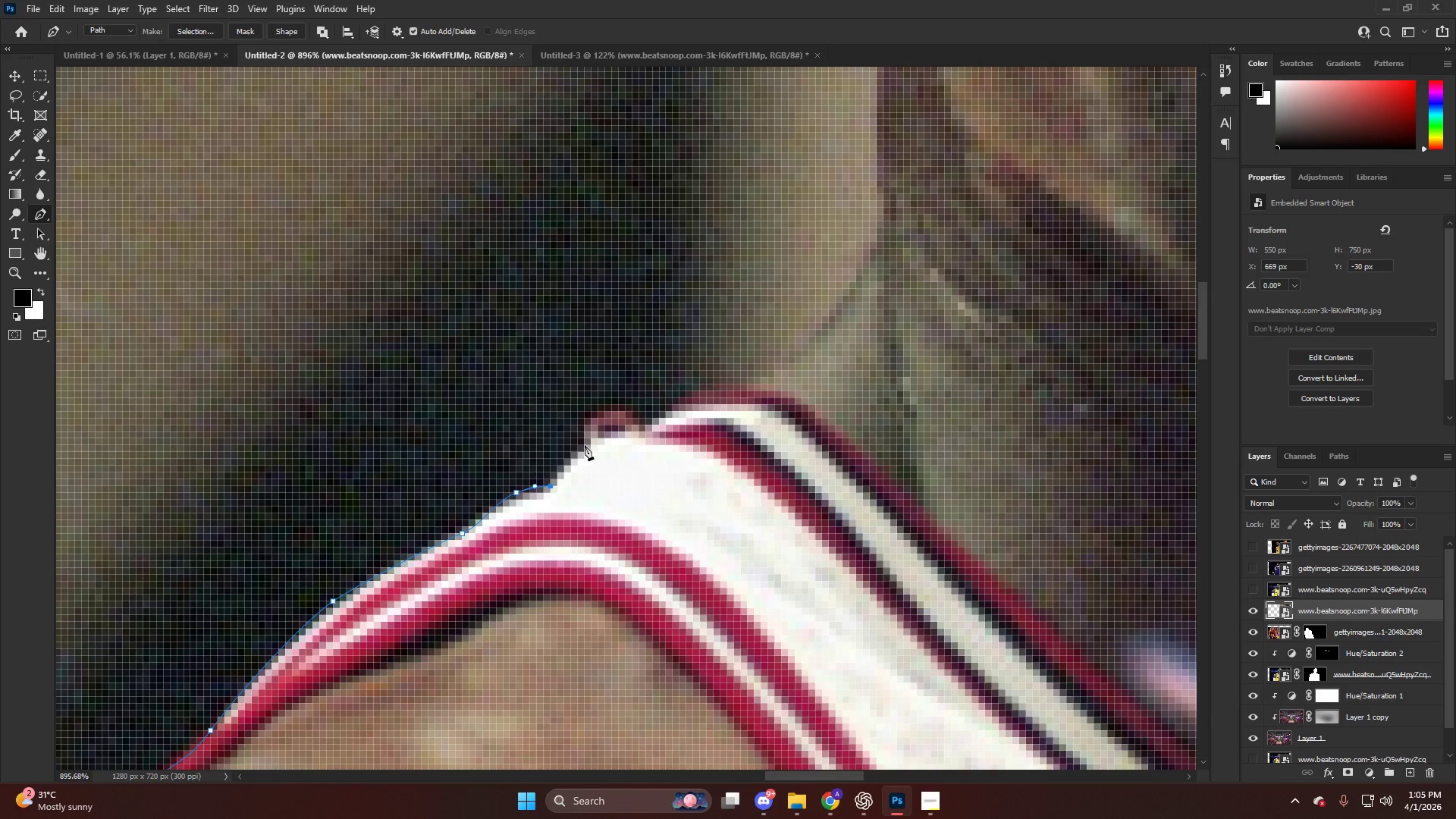 
left_click_drag(start_coordinate=[588, 442], to_coordinate=[594, 427])
 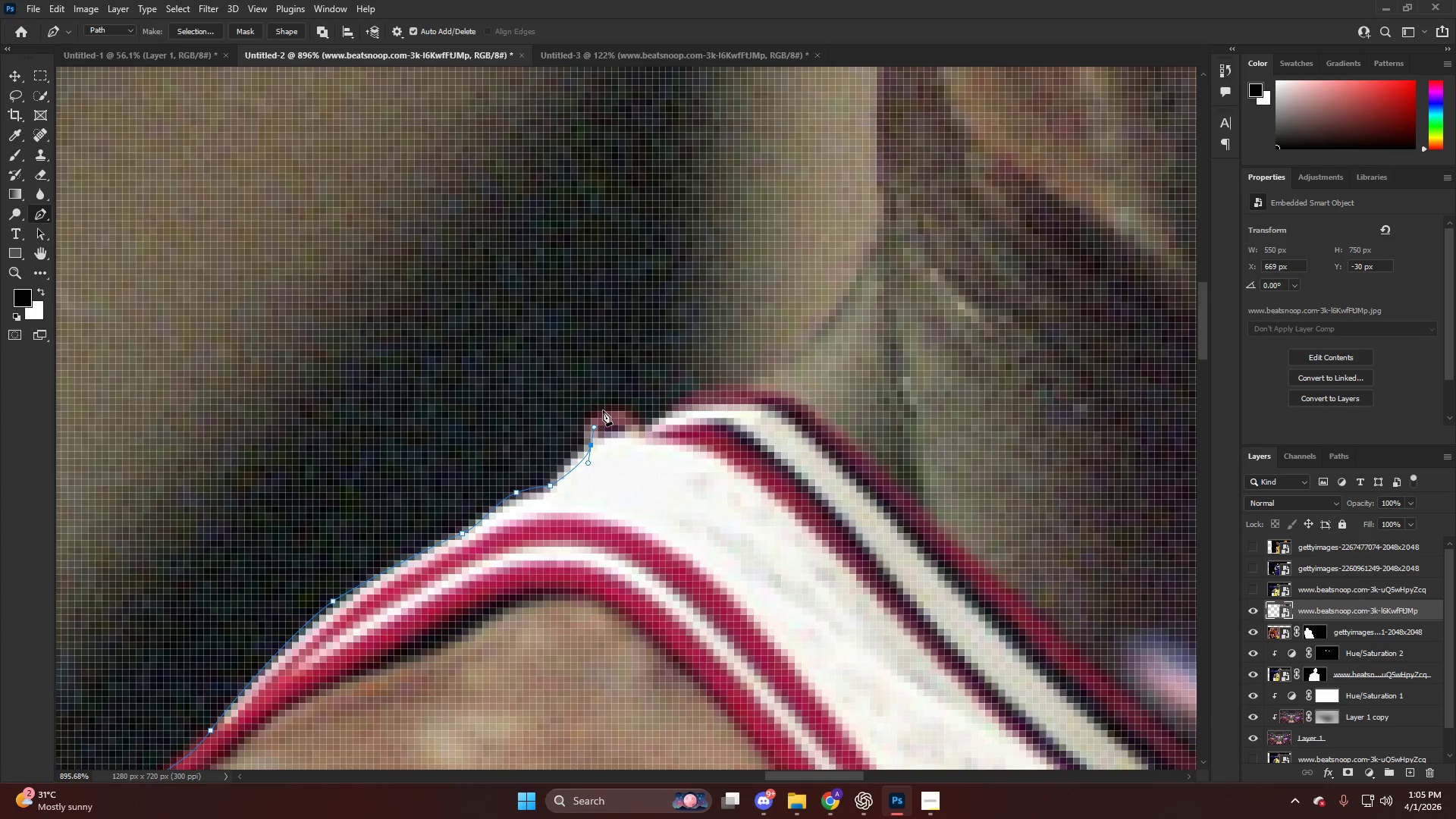 
left_click_drag(start_coordinate=[607, 410], to_coordinate=[623, 415])
 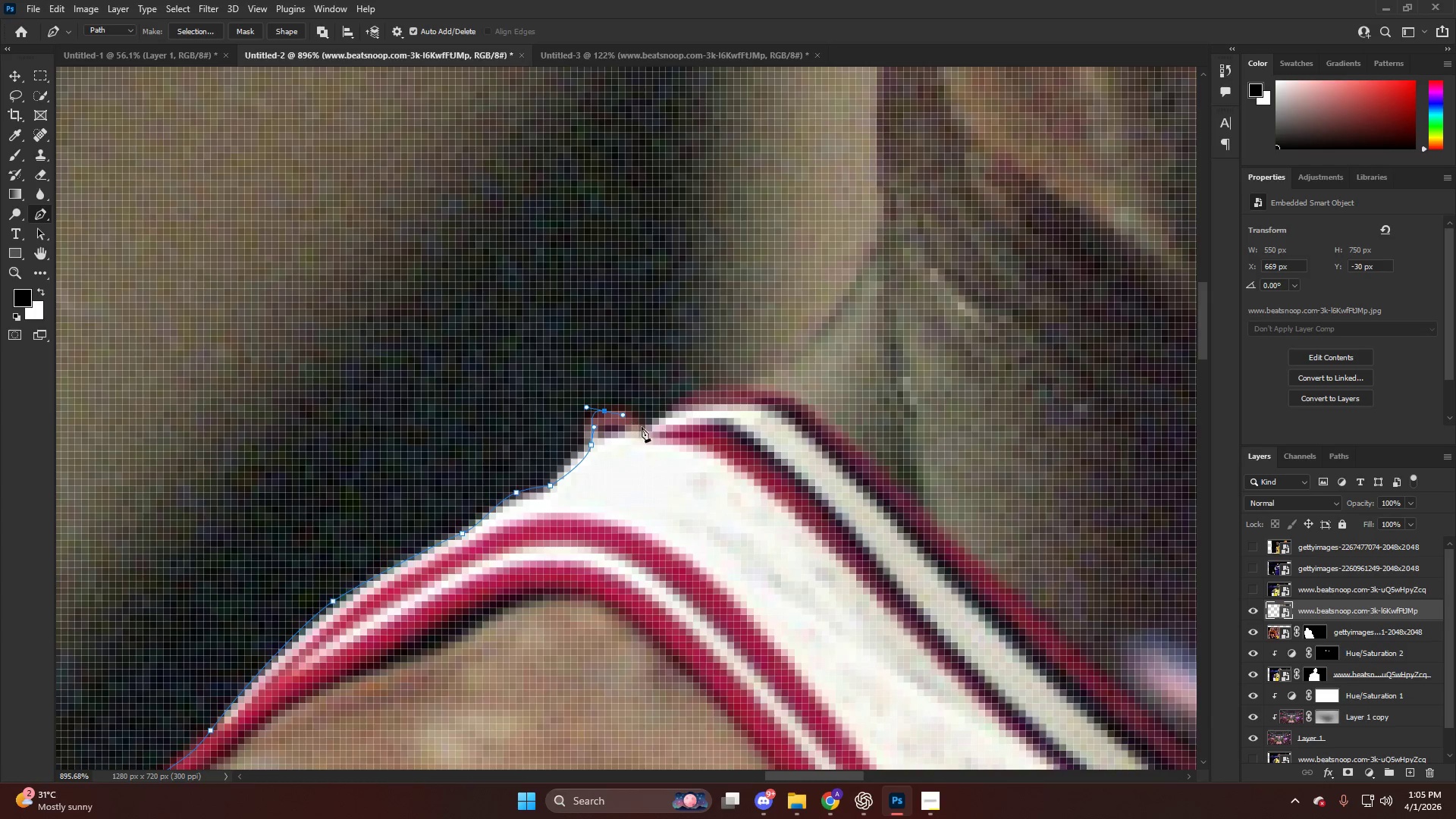 
left_click_drag(start_coordinate=[643, 431], to_coordinate=[643, 435])
 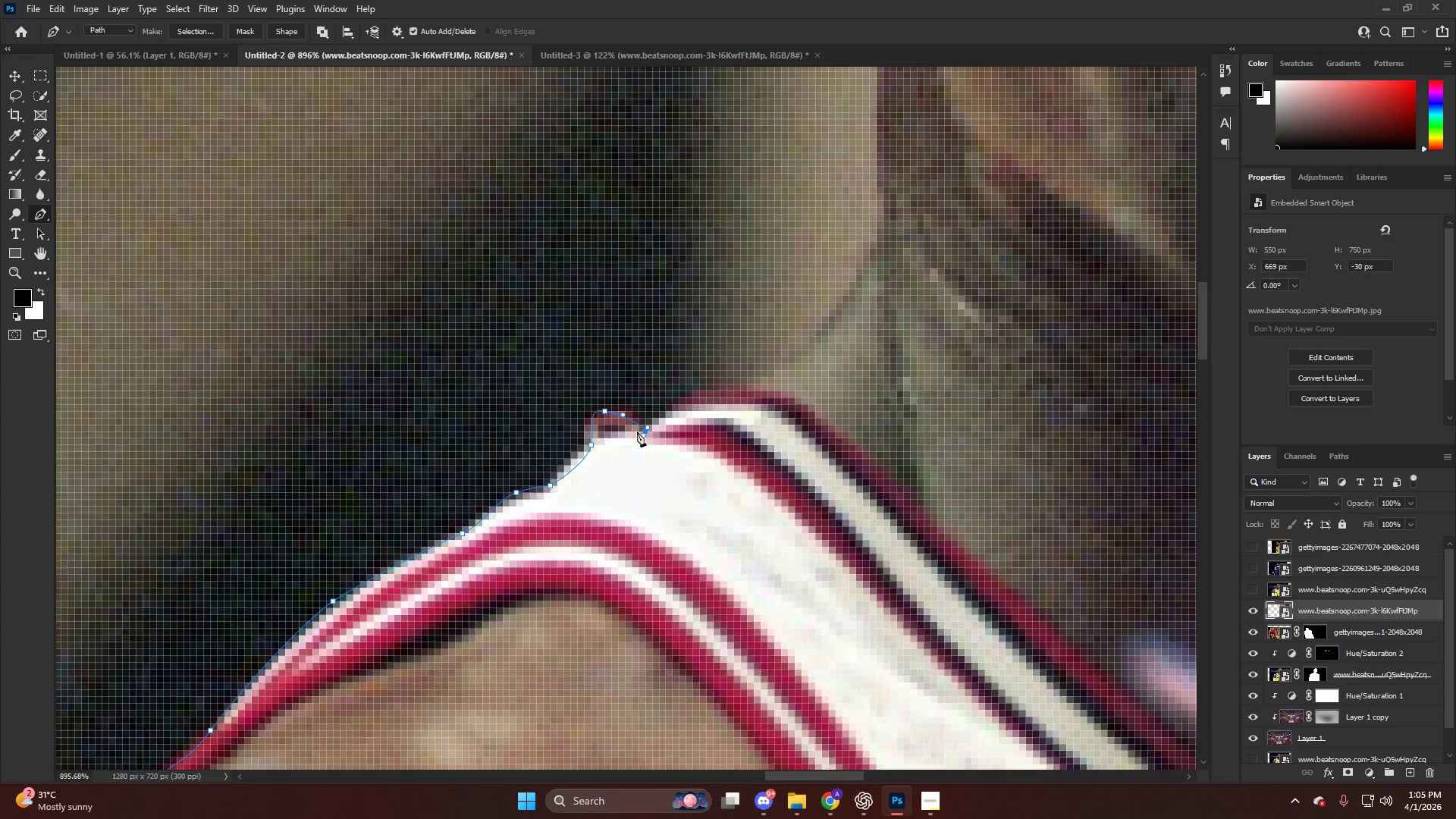 
key(Alt+AltLeft)
 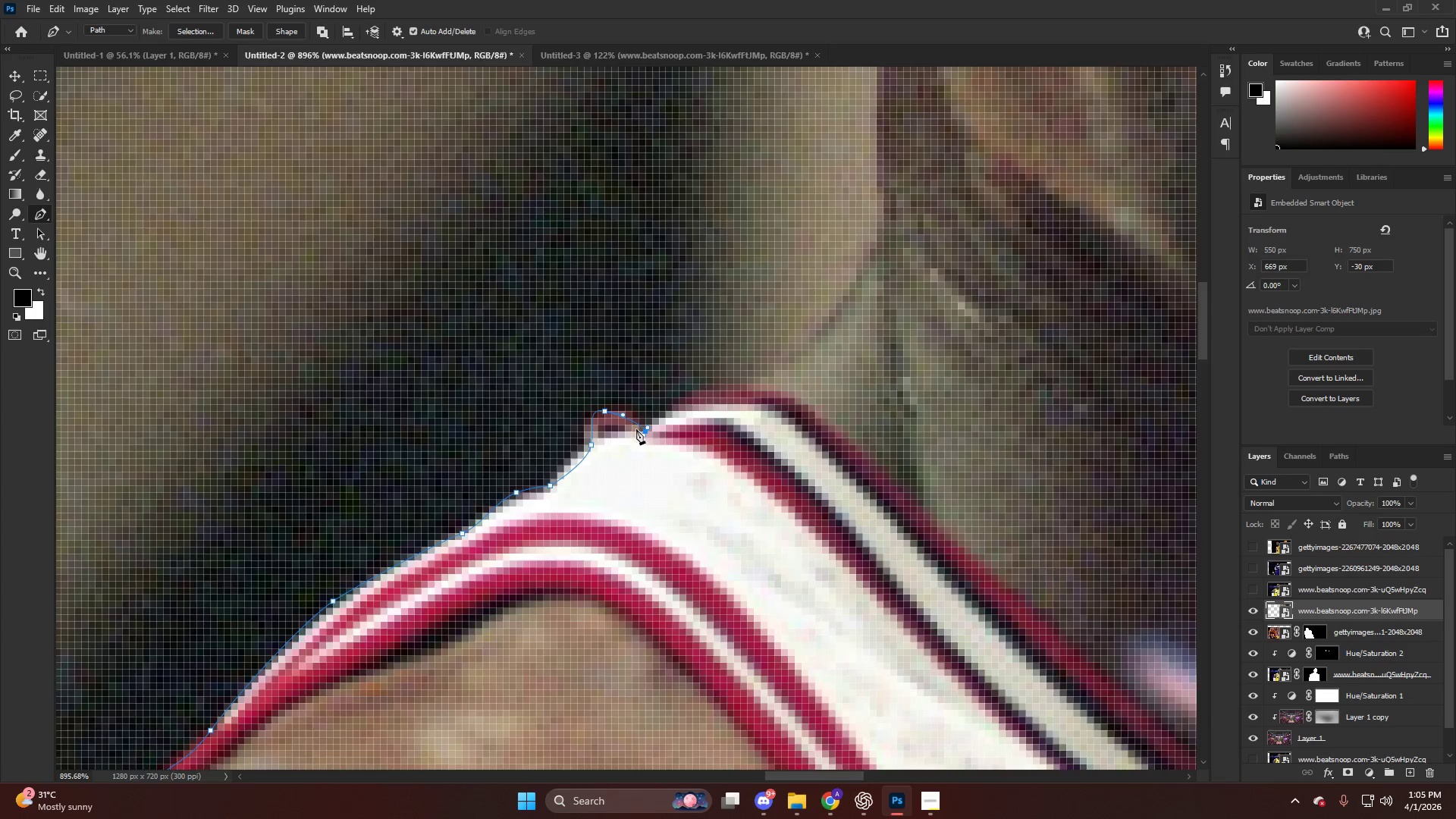 
key(Alt+AltLeft)
 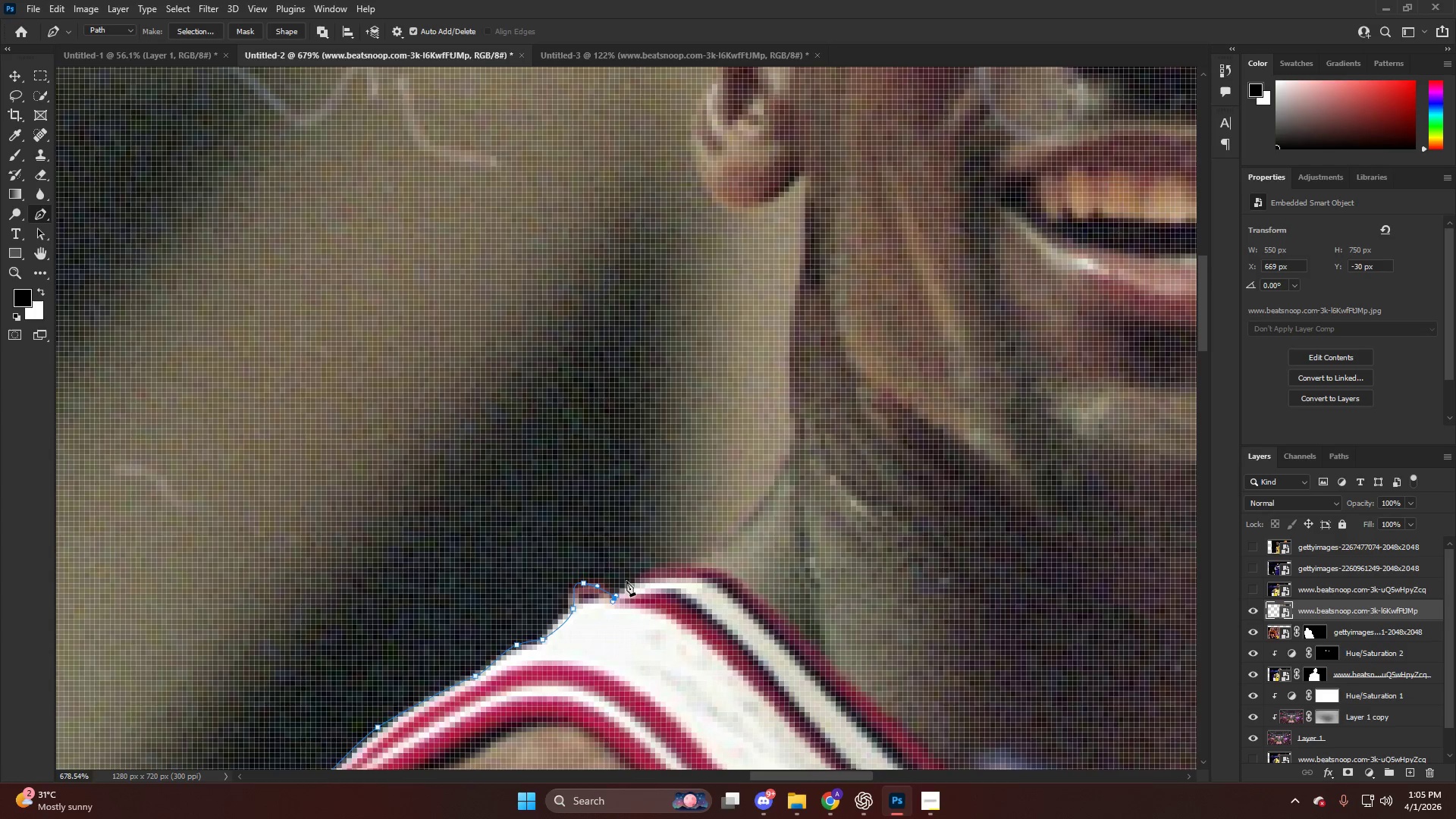 
scroll: coordinate [640, 581], scroll_direction: up, amount: 6.0
 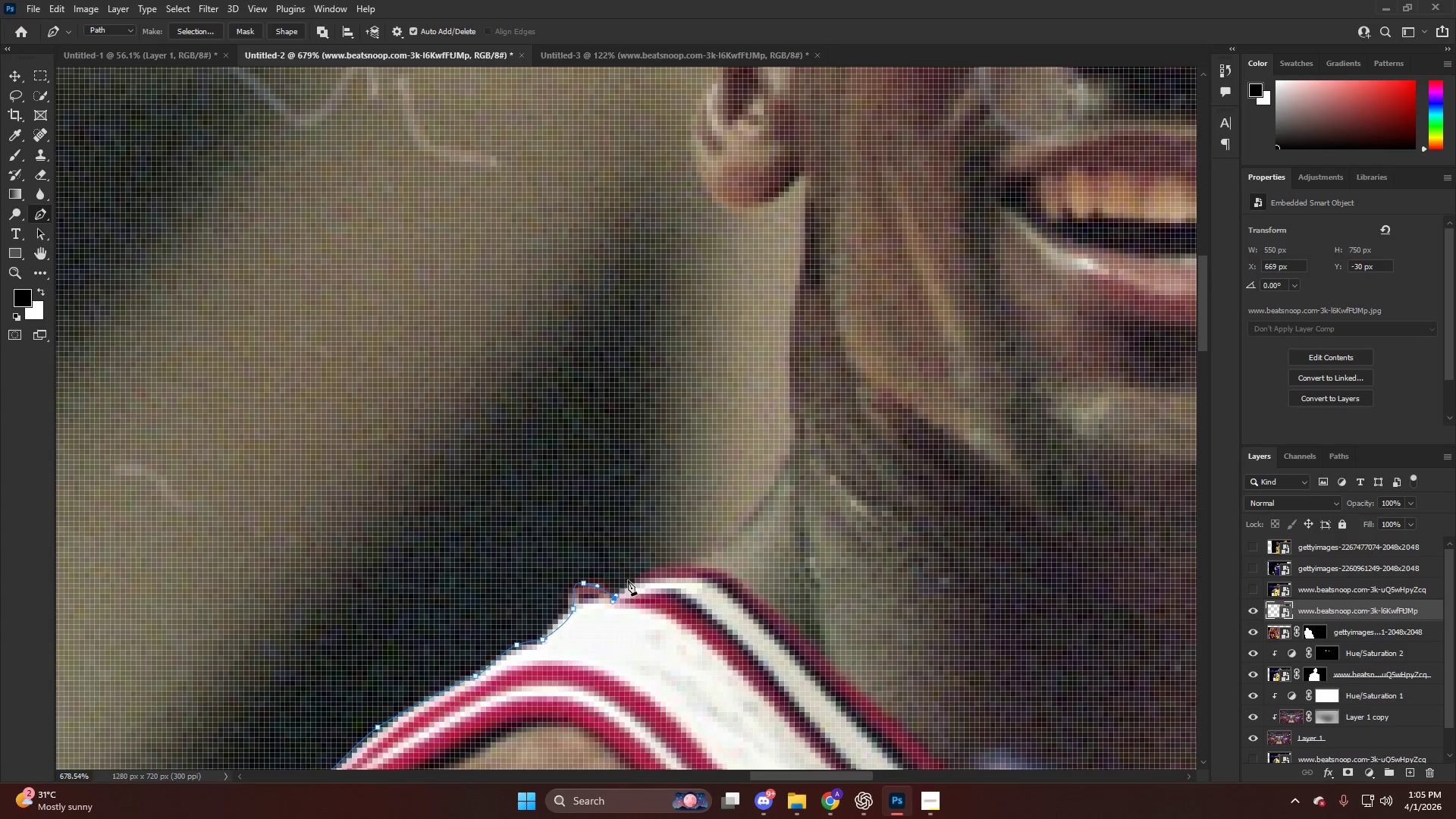 
left_click_drag(start_coordinate=[638, 580], to_coordinate=[664, 570])
 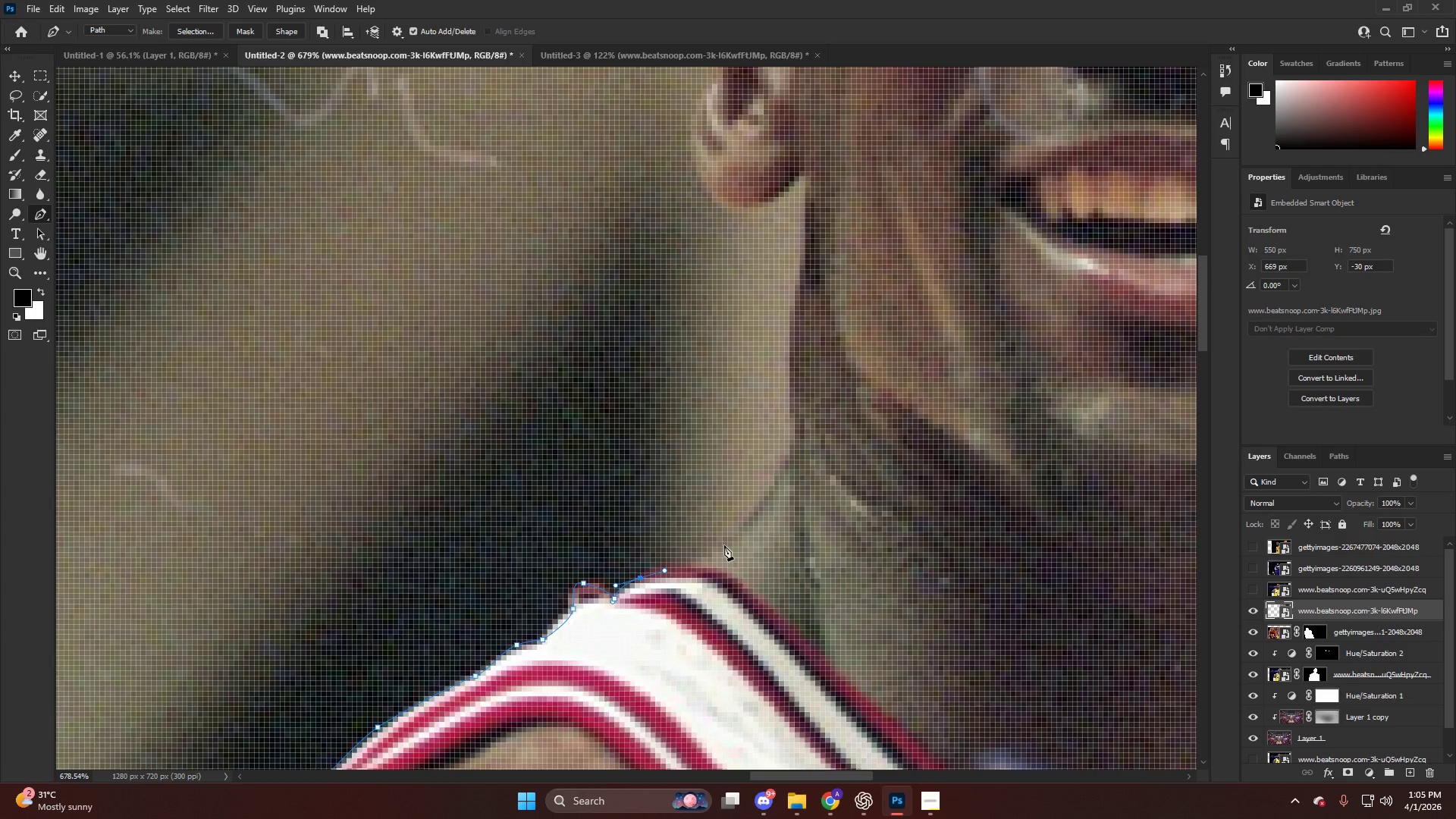 
left_click_drag(start_coordinate=[726, 544], to_coordinate=[736, 534])
 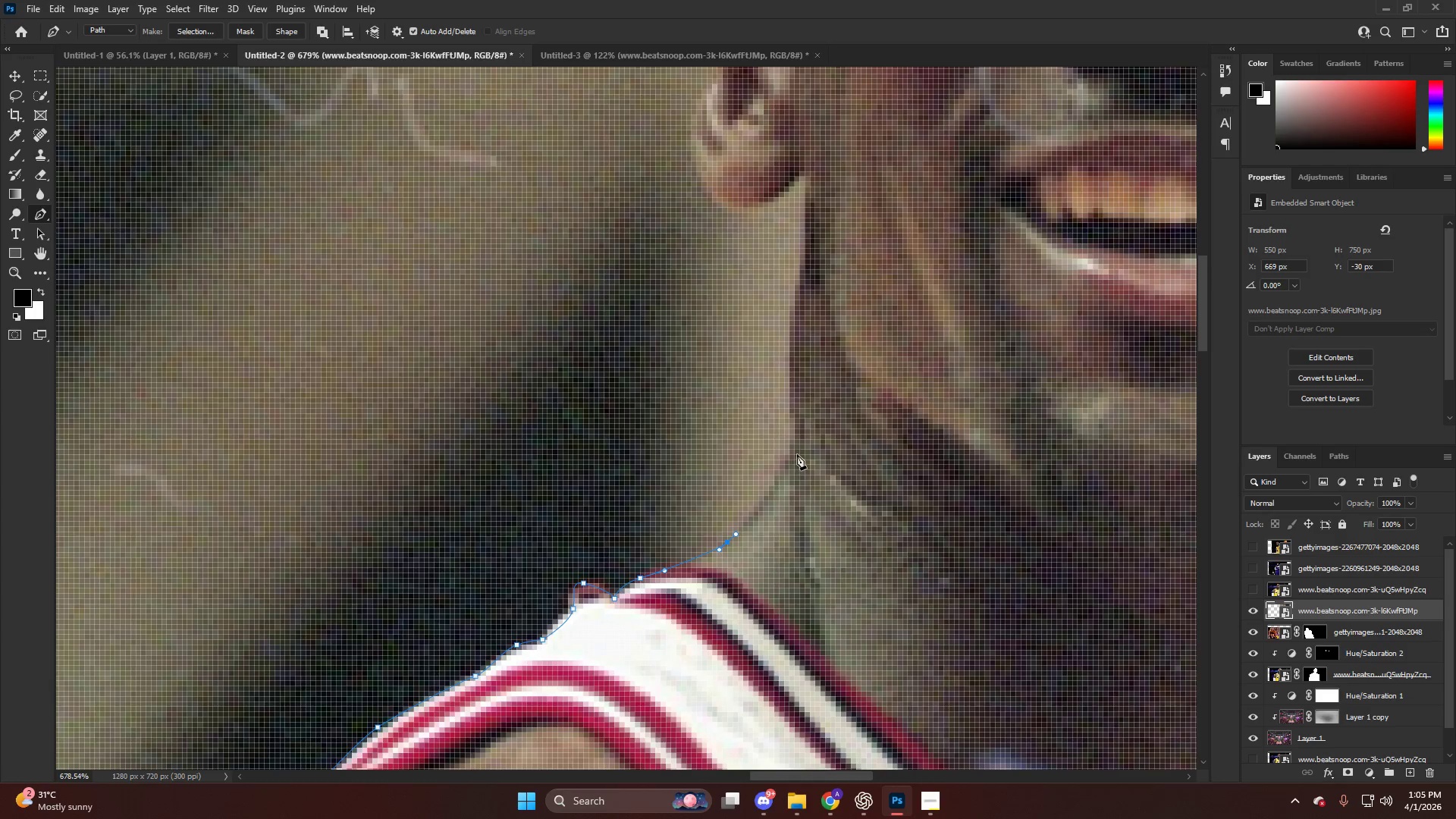 
left_click_drag(start_coordinate=[795, 452], to_coordinate=[795, 436])
 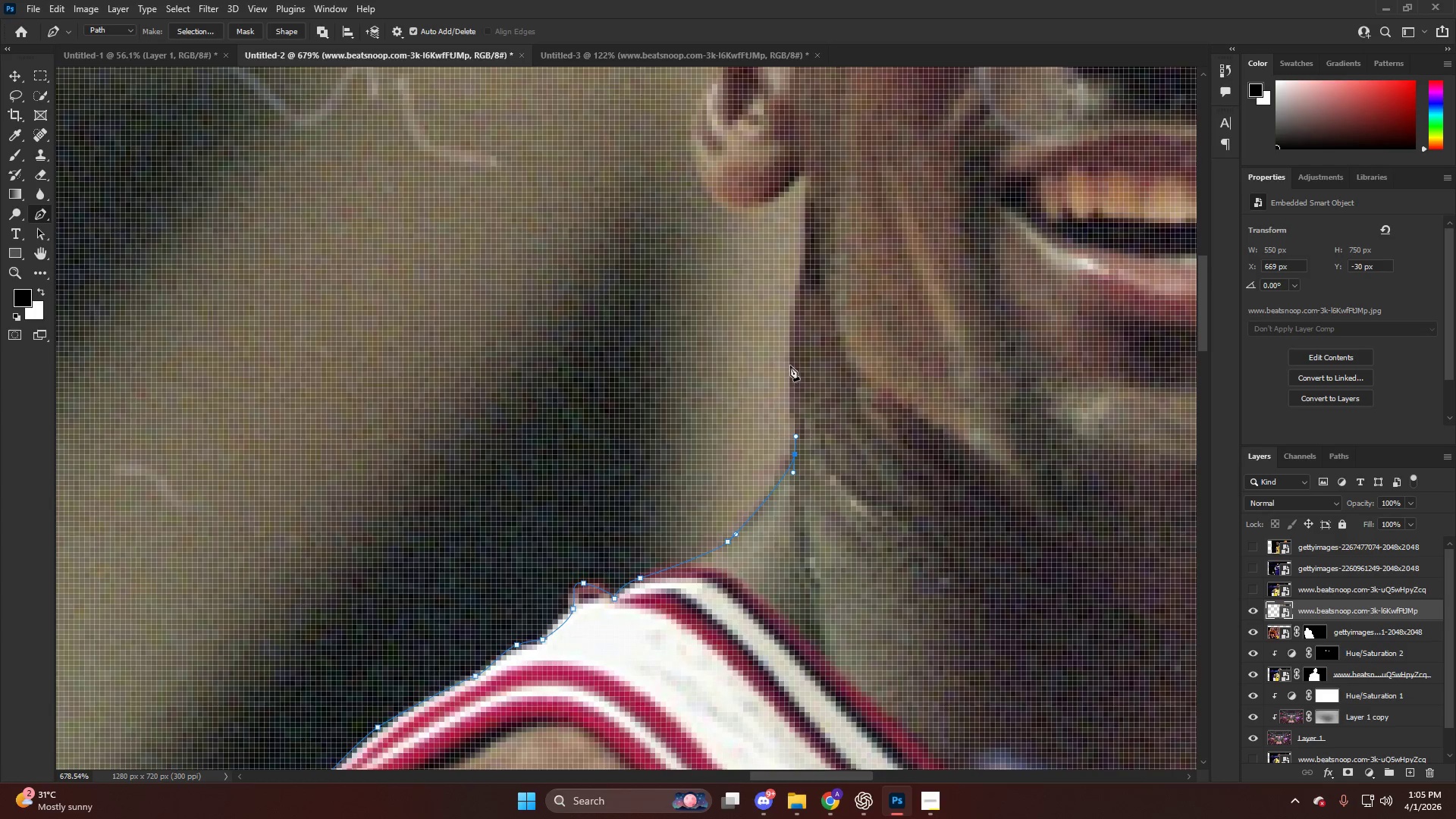 
left_click_drag(start_coordinate=[789, 352], to_coordinate=[792, 323])
 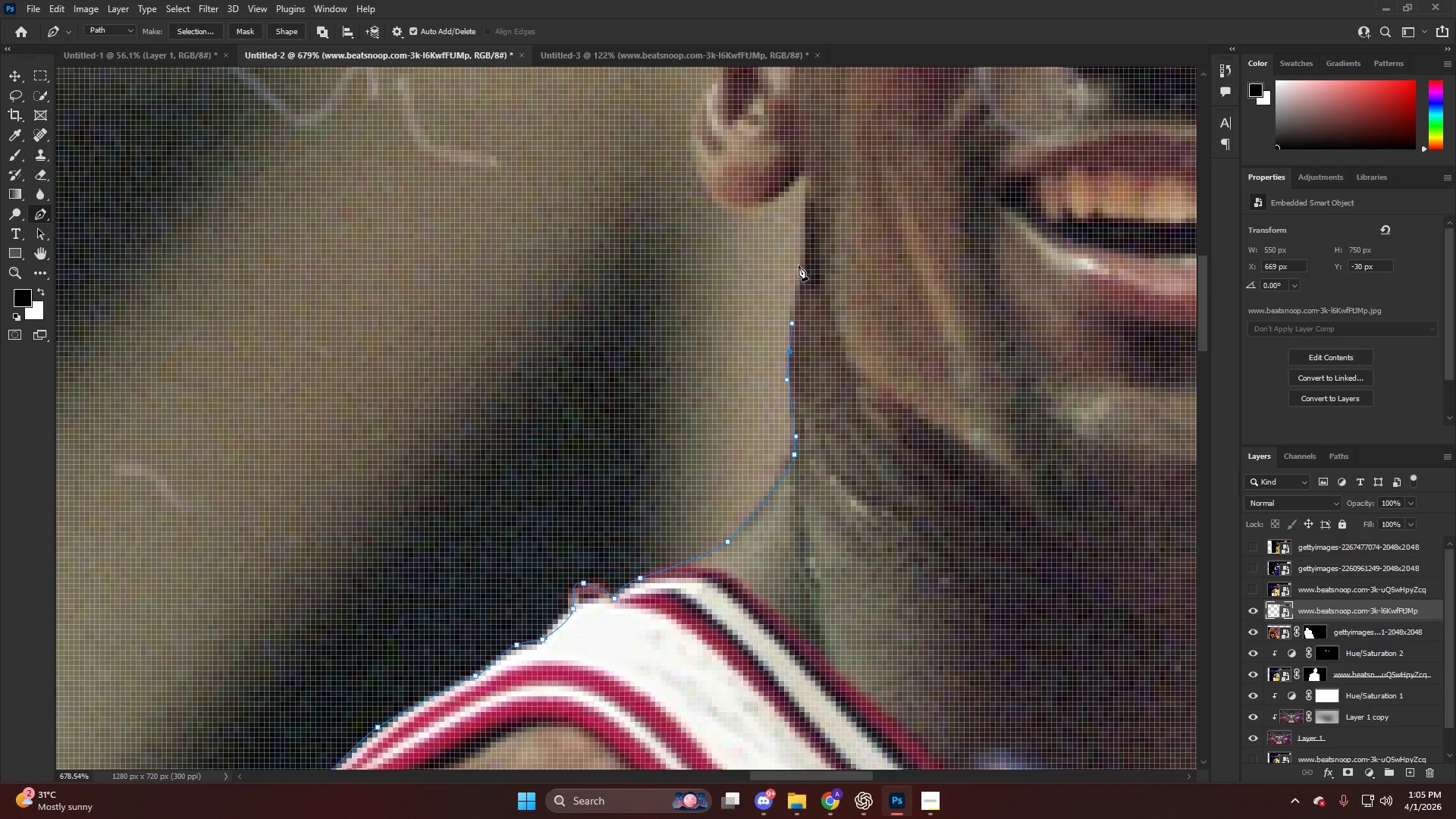 
left_click_drag(start_coordinate=[802, 261], to_coordinate=[804, 245])
 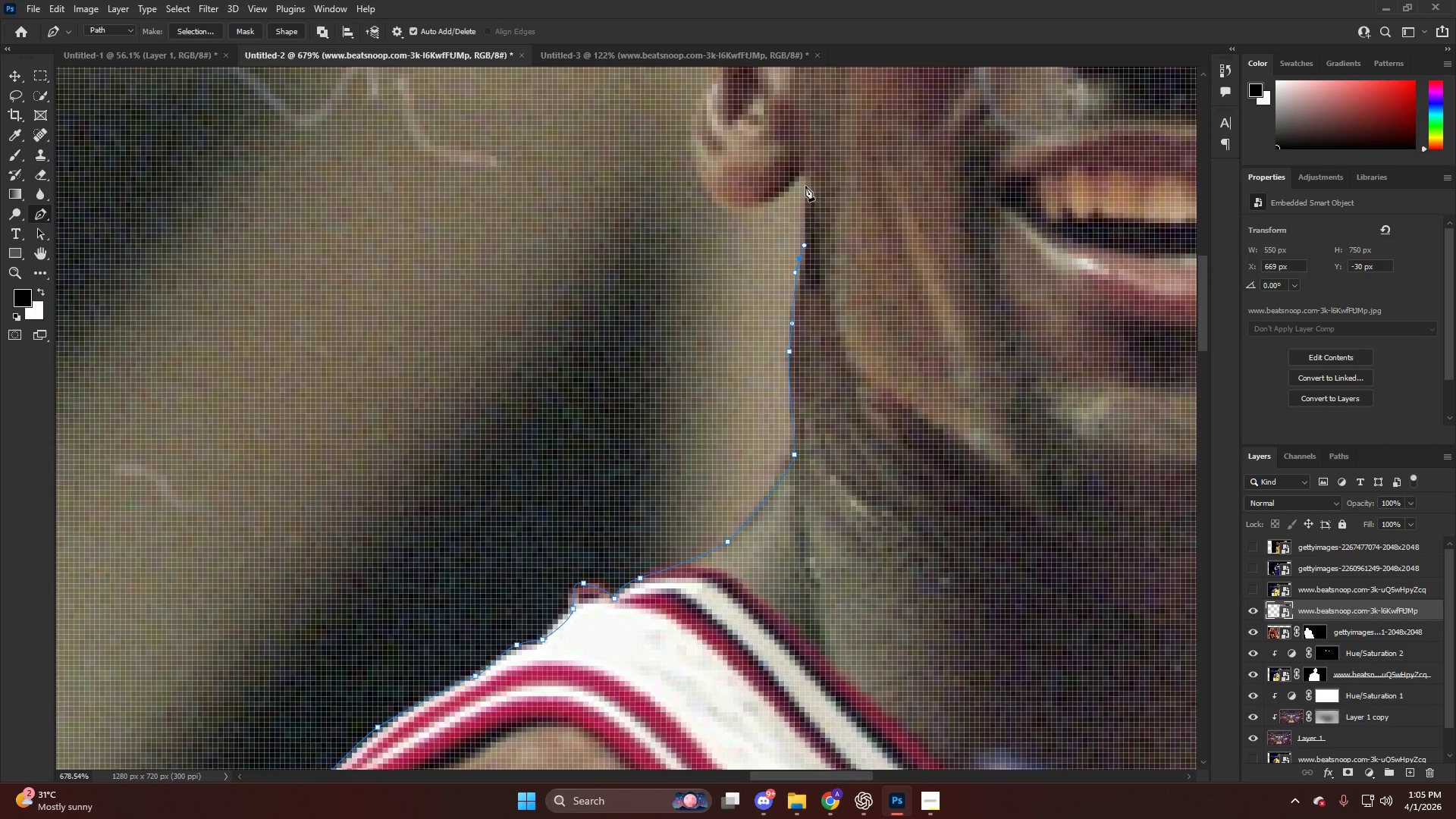 
left_click_drag(start_coordinate=[805, 184], to_coordinate=[805, 174])
 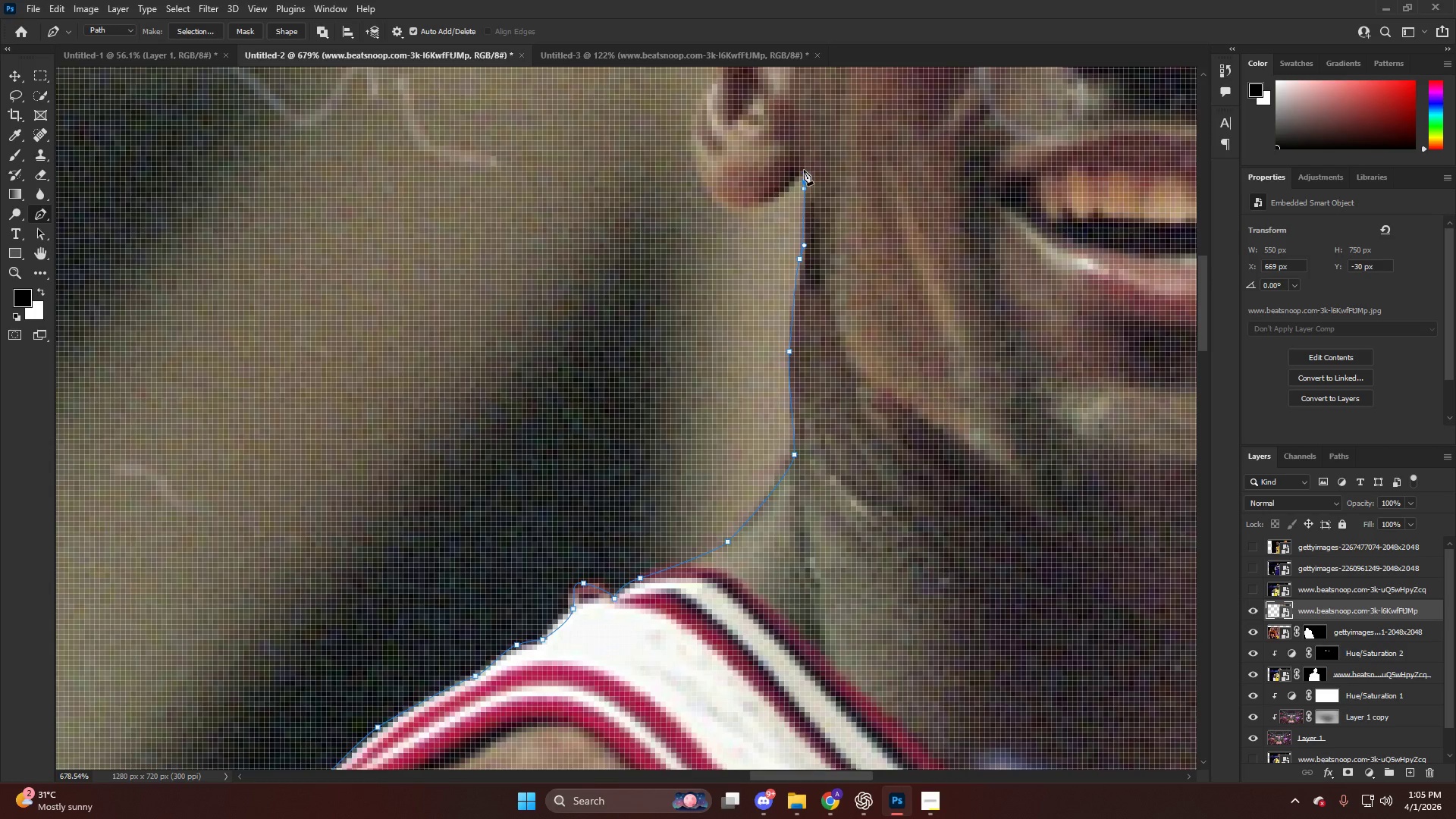 
double_click([804, 170])
 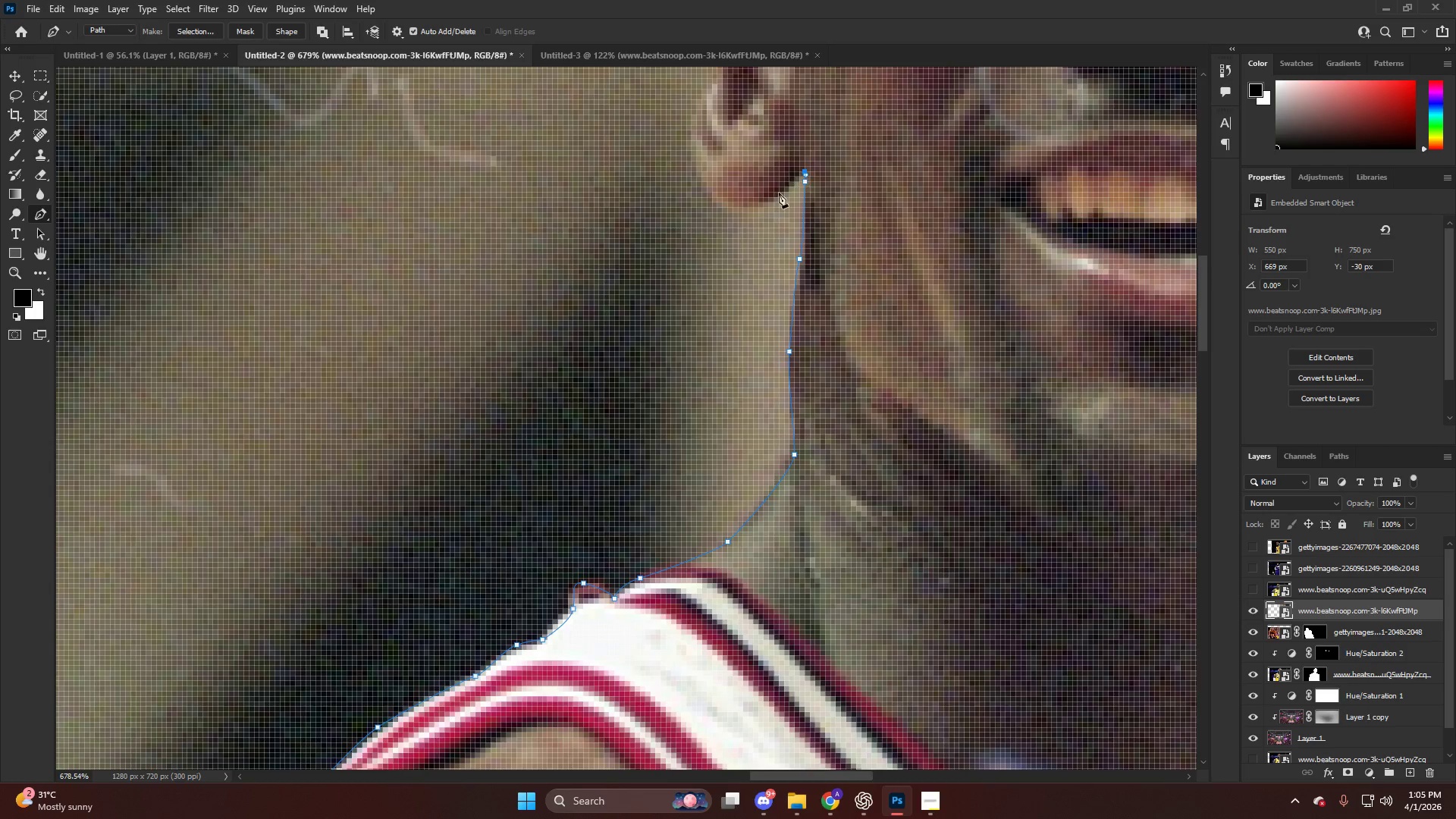 
hold_key(key=AltLeft, duration=0.45)
scroll: coordinate [785, 255], scroll_direction: up, amount: 16.0
 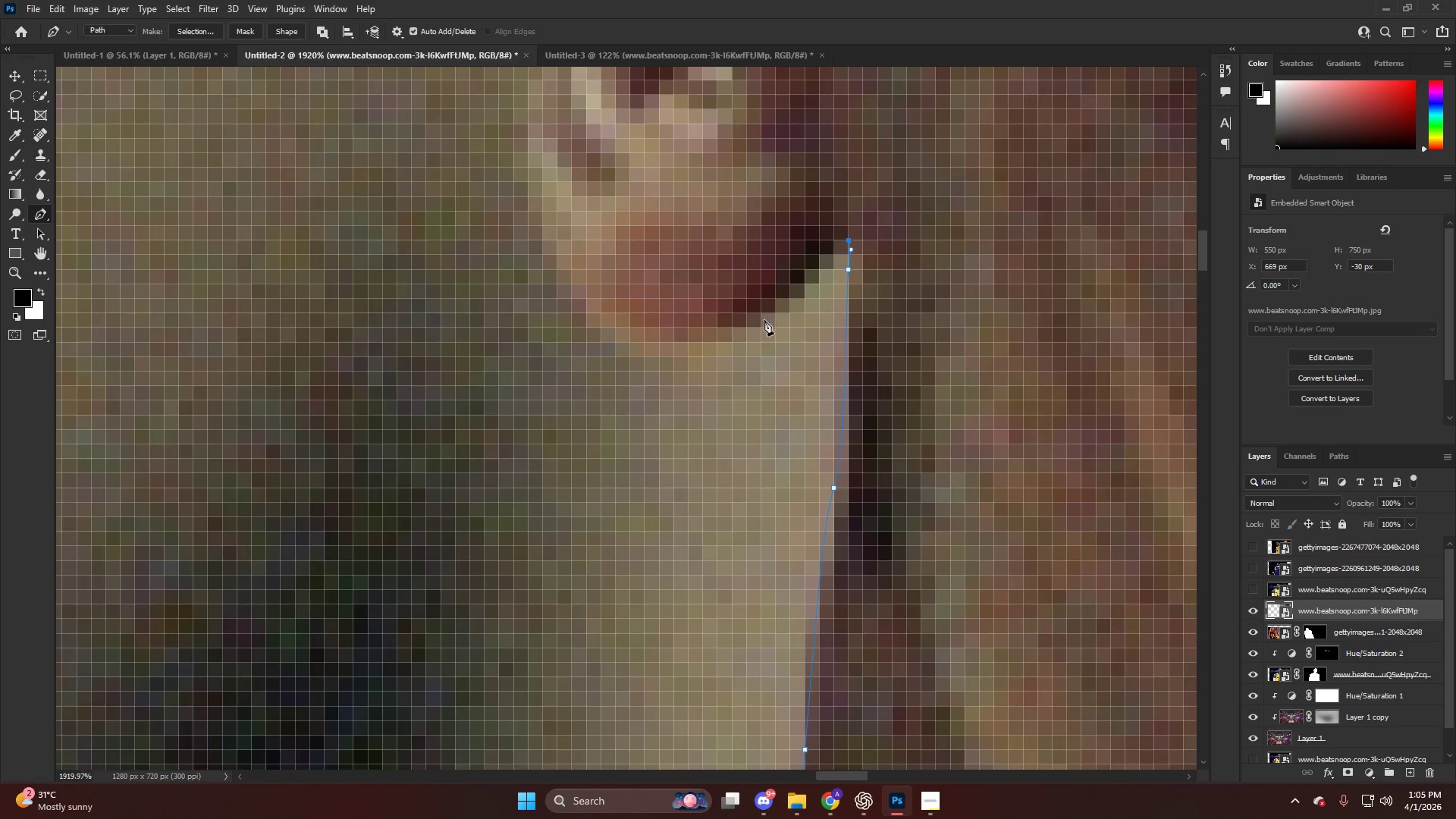 
left_click_drag(start_coordinate=[764, 323], to_coordinate=[738, 345])
 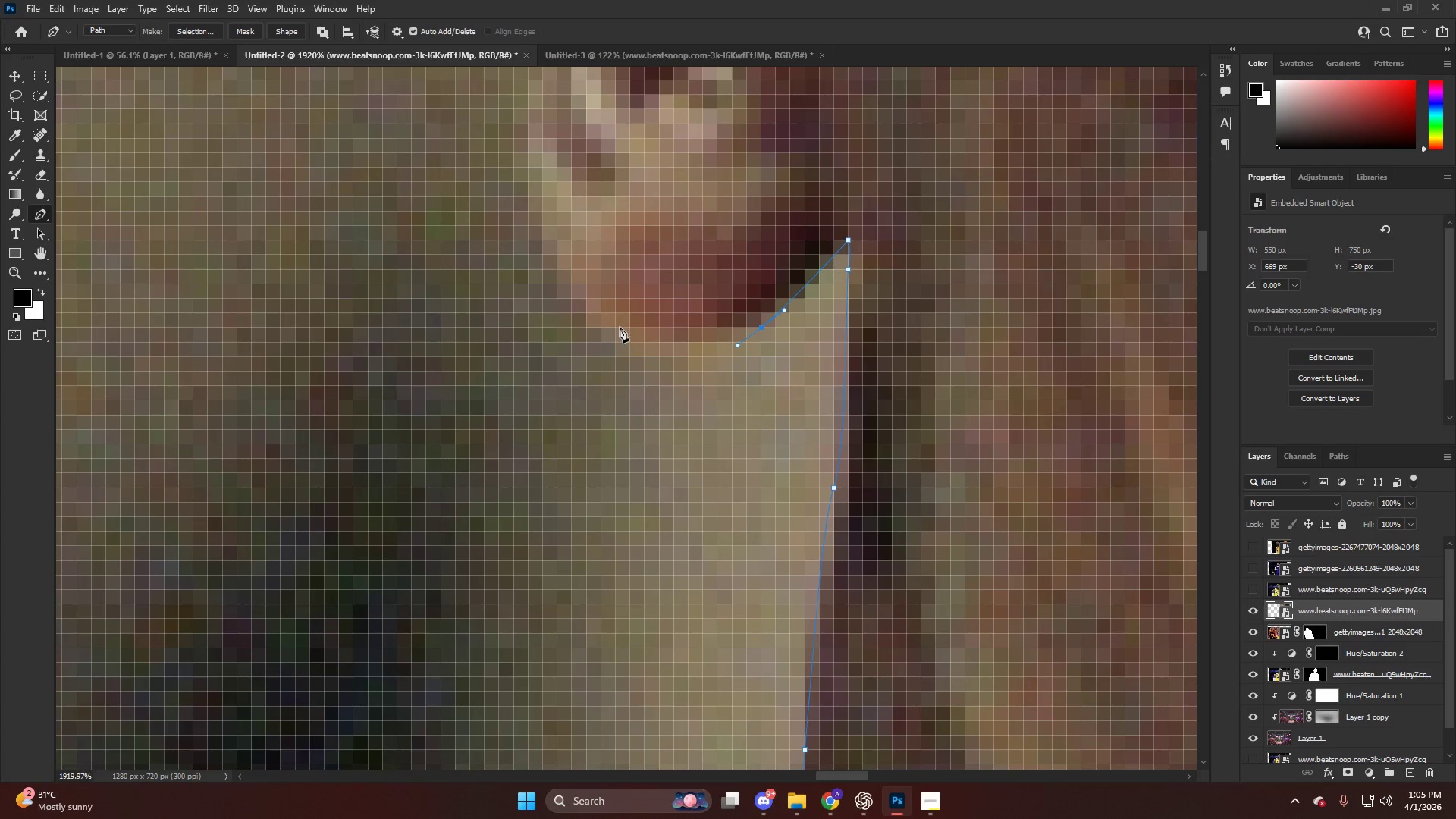 
left_click_drag(start_coordinate=[604, 317], to_coordinate=[569, 257])
 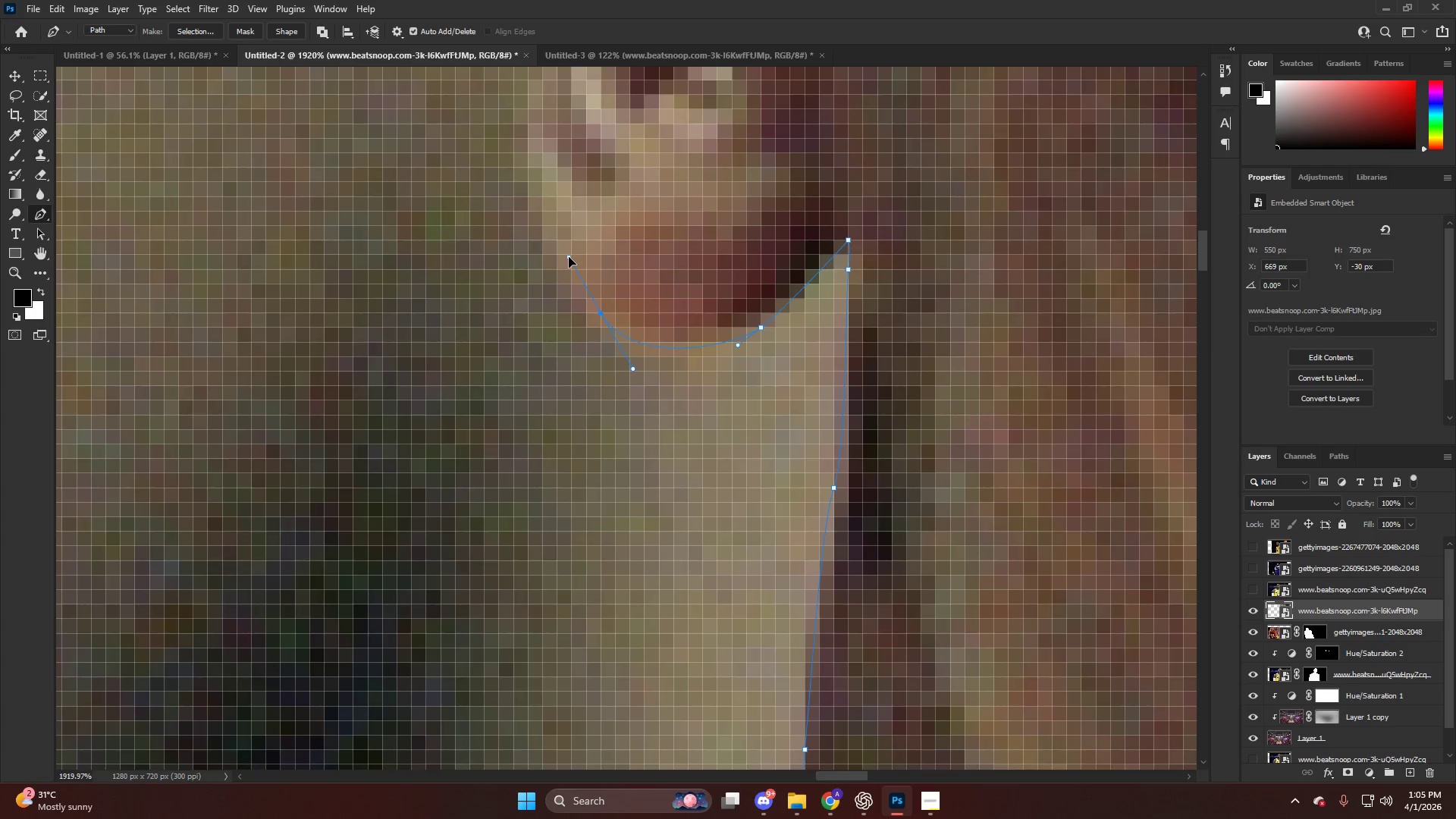 
key(Alt+AltLeft)
 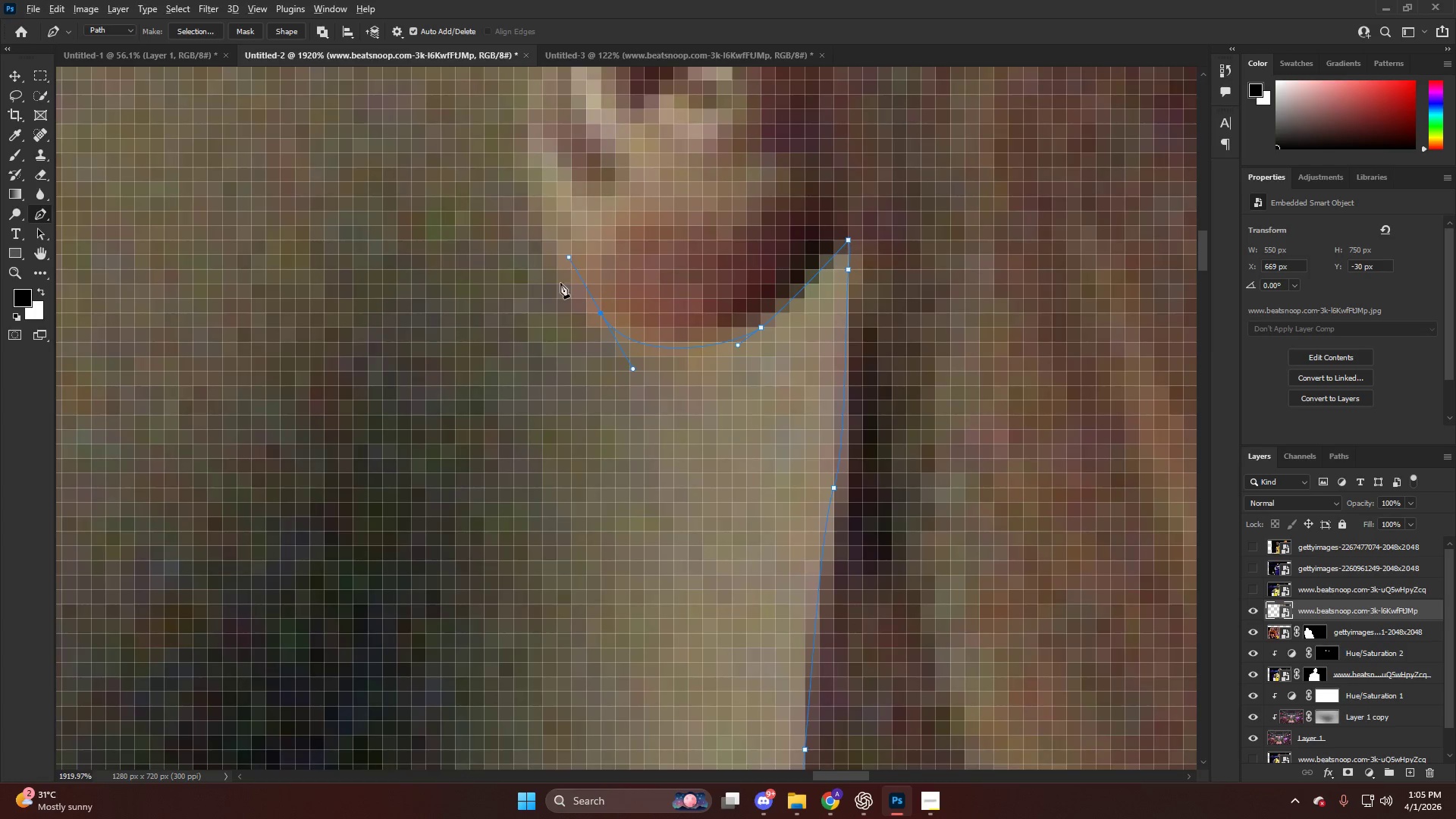 
key(Alt+AltLeft)
 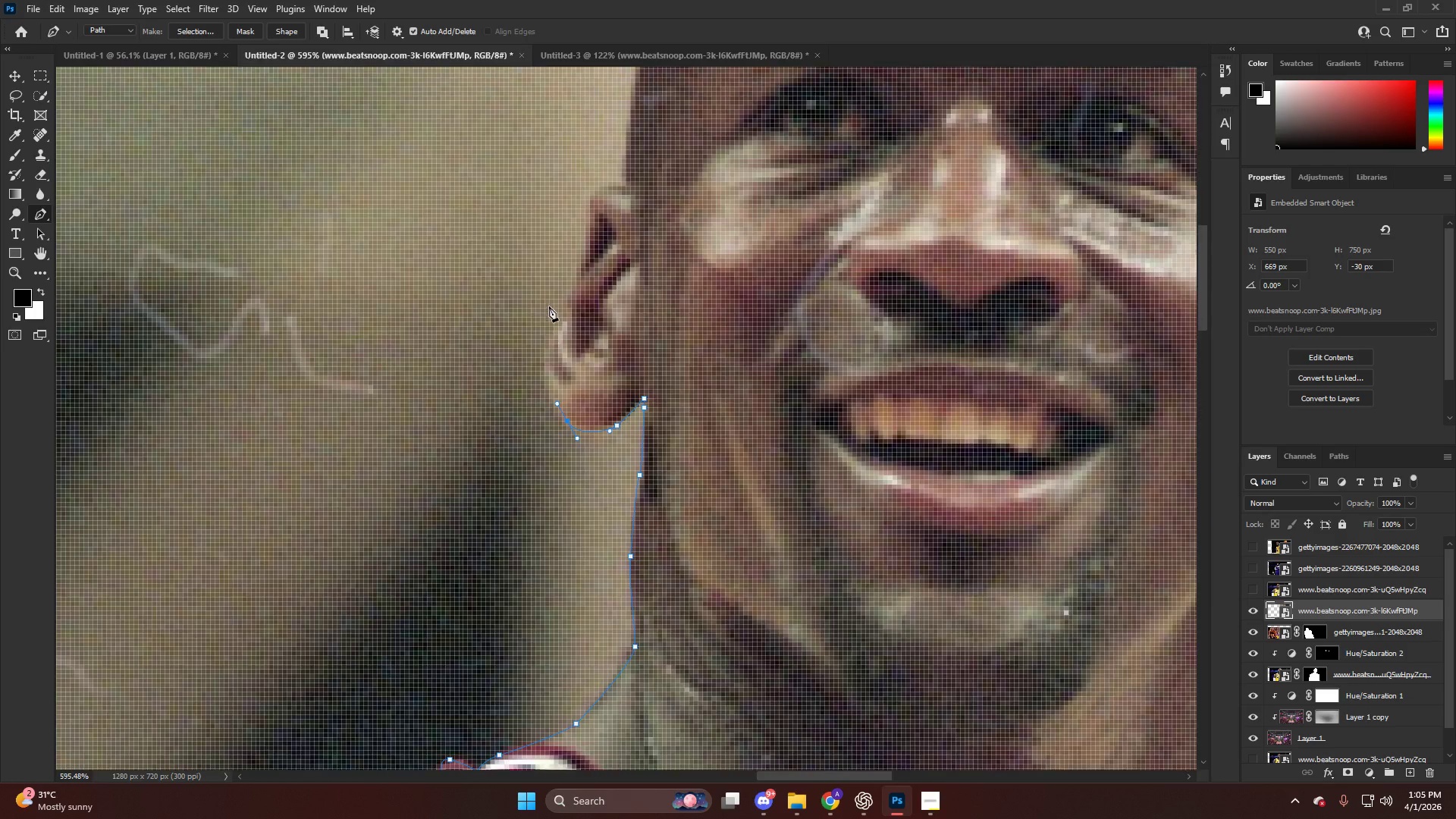 
hold_key(key=AltLeft, duration=0.42)
 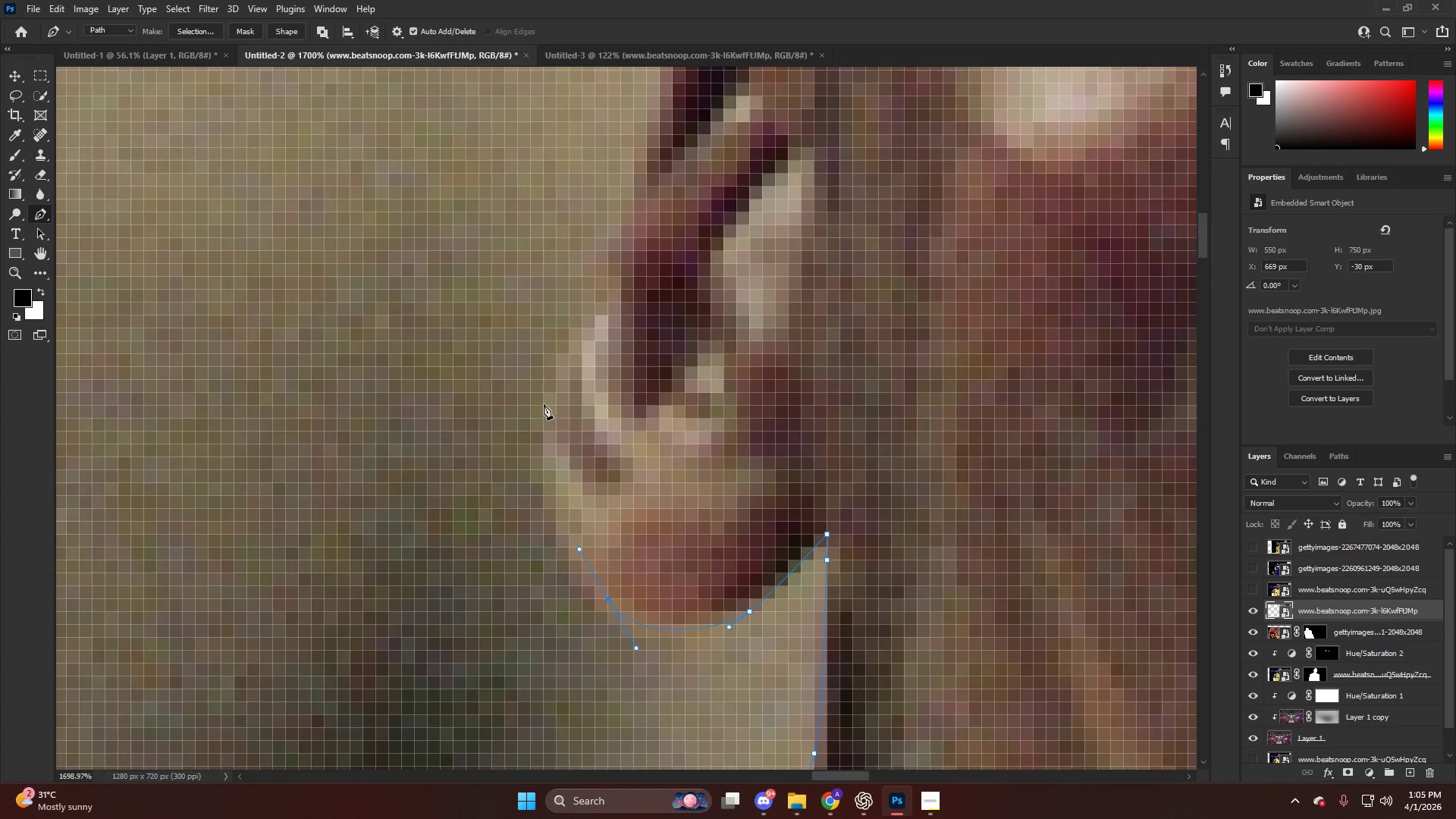 
left_click_drag(start_coordinate=[544, 406], to_coordinate=[532, 316])
 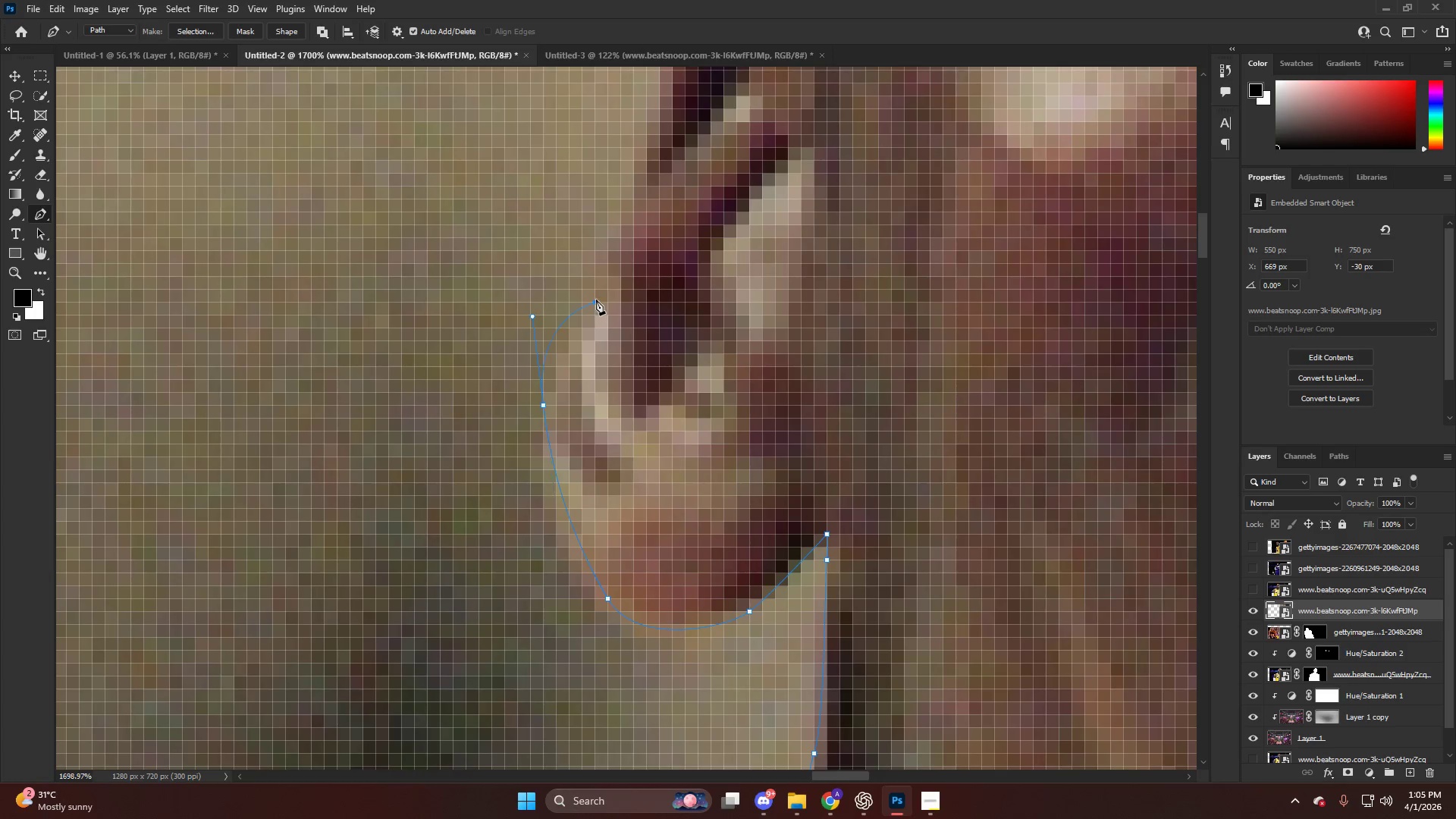 
scroll: coordinate [548, 356], scroll_direction: up, amount: 10.0
 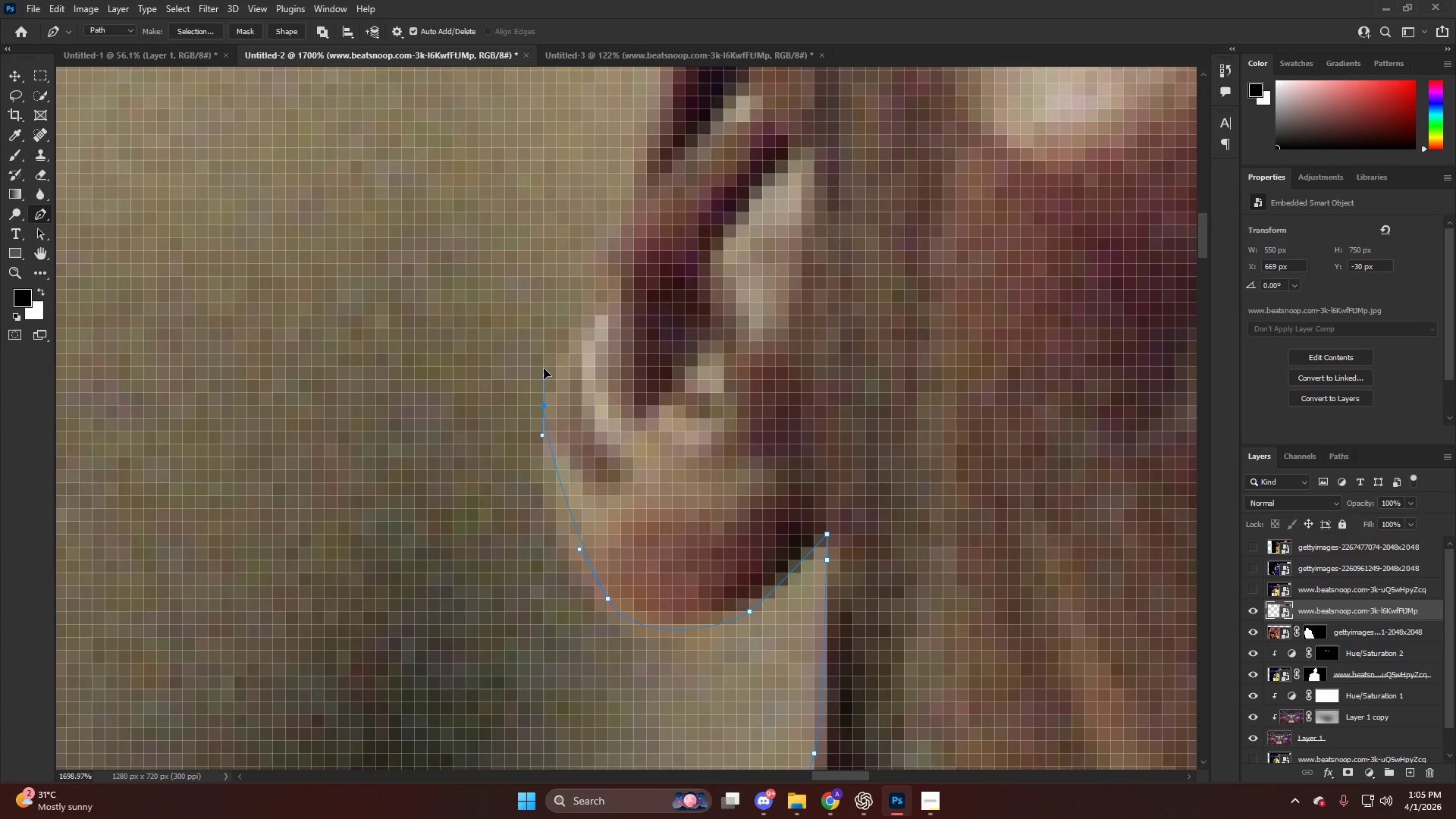 
left_click_drag(start_coordinate=[596, 302], to_coordinate=[610, 268])
 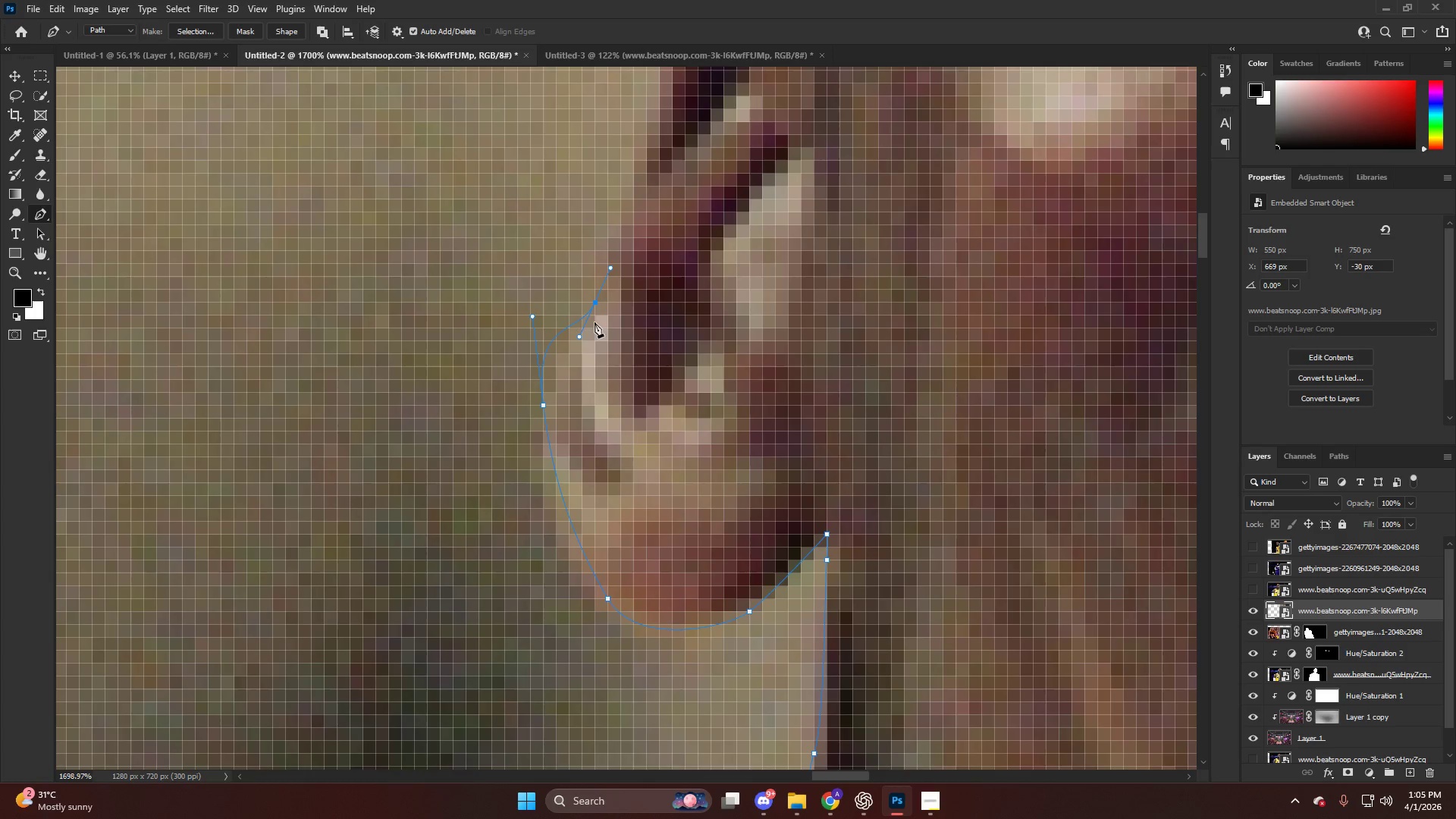 
key(Control+ControlLeft)
 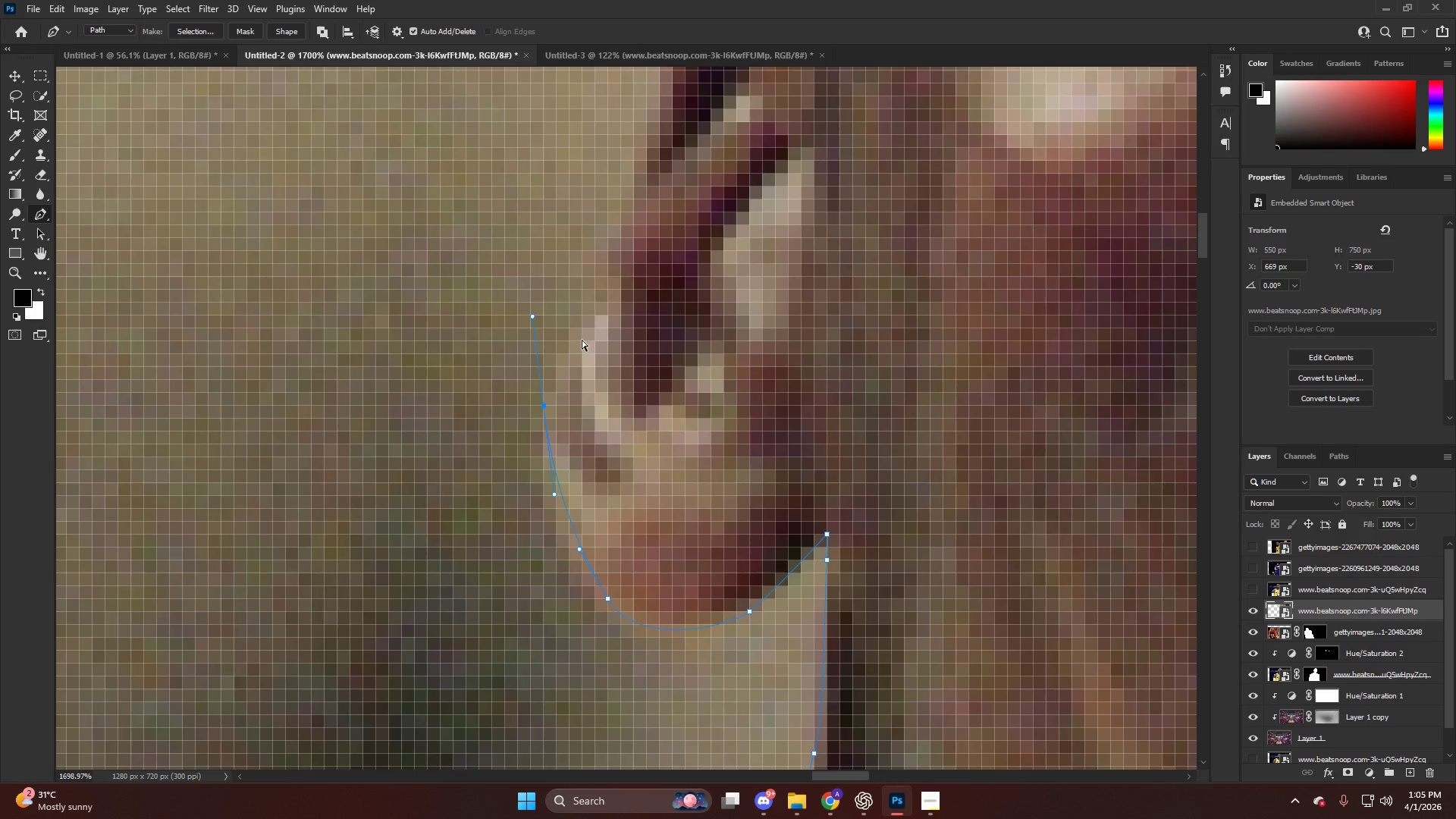 
key(Control+Z)
 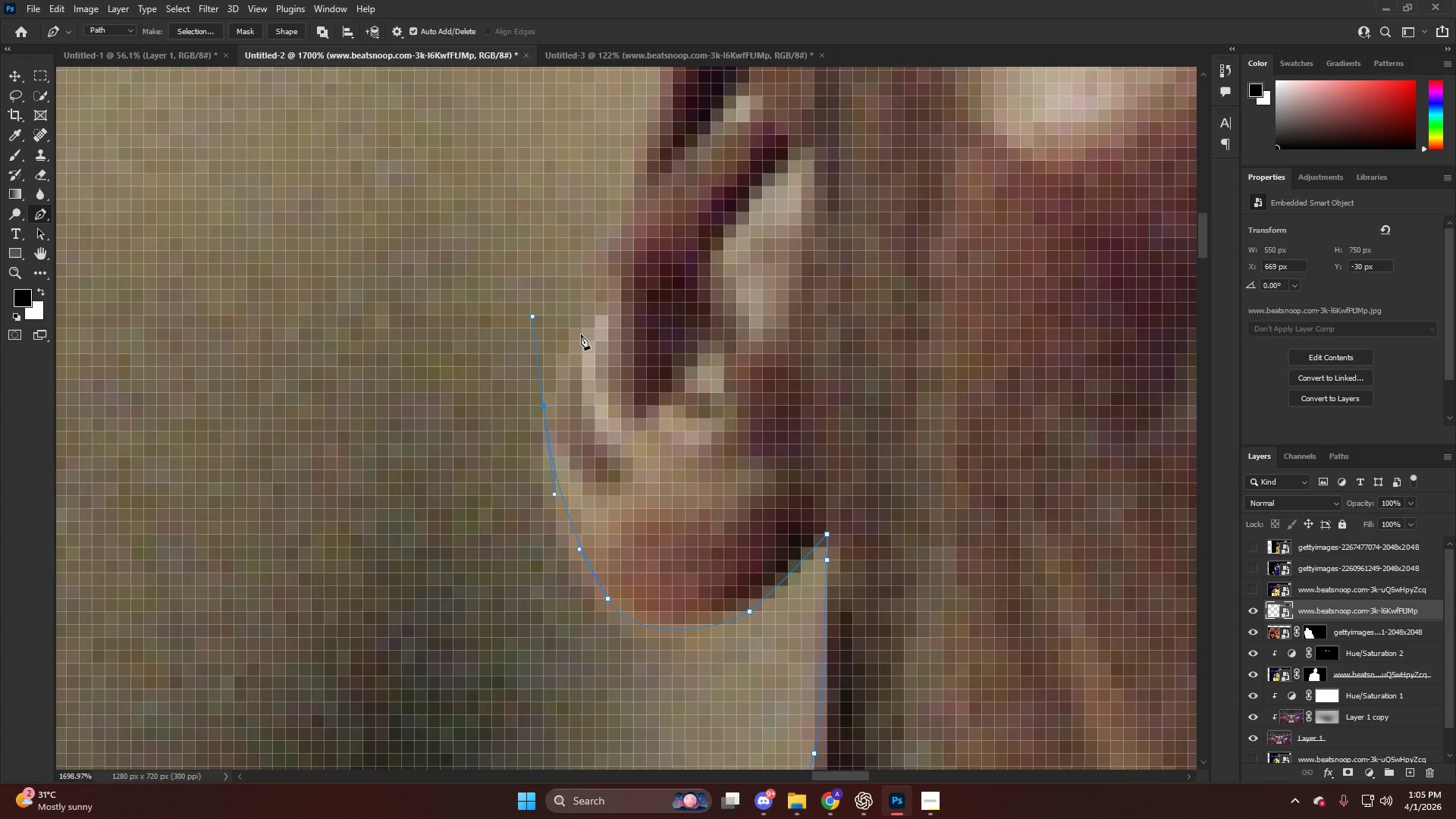 
left_click_drag(start_coordinate=[585, 319], to_coordinate=[599, 295])
 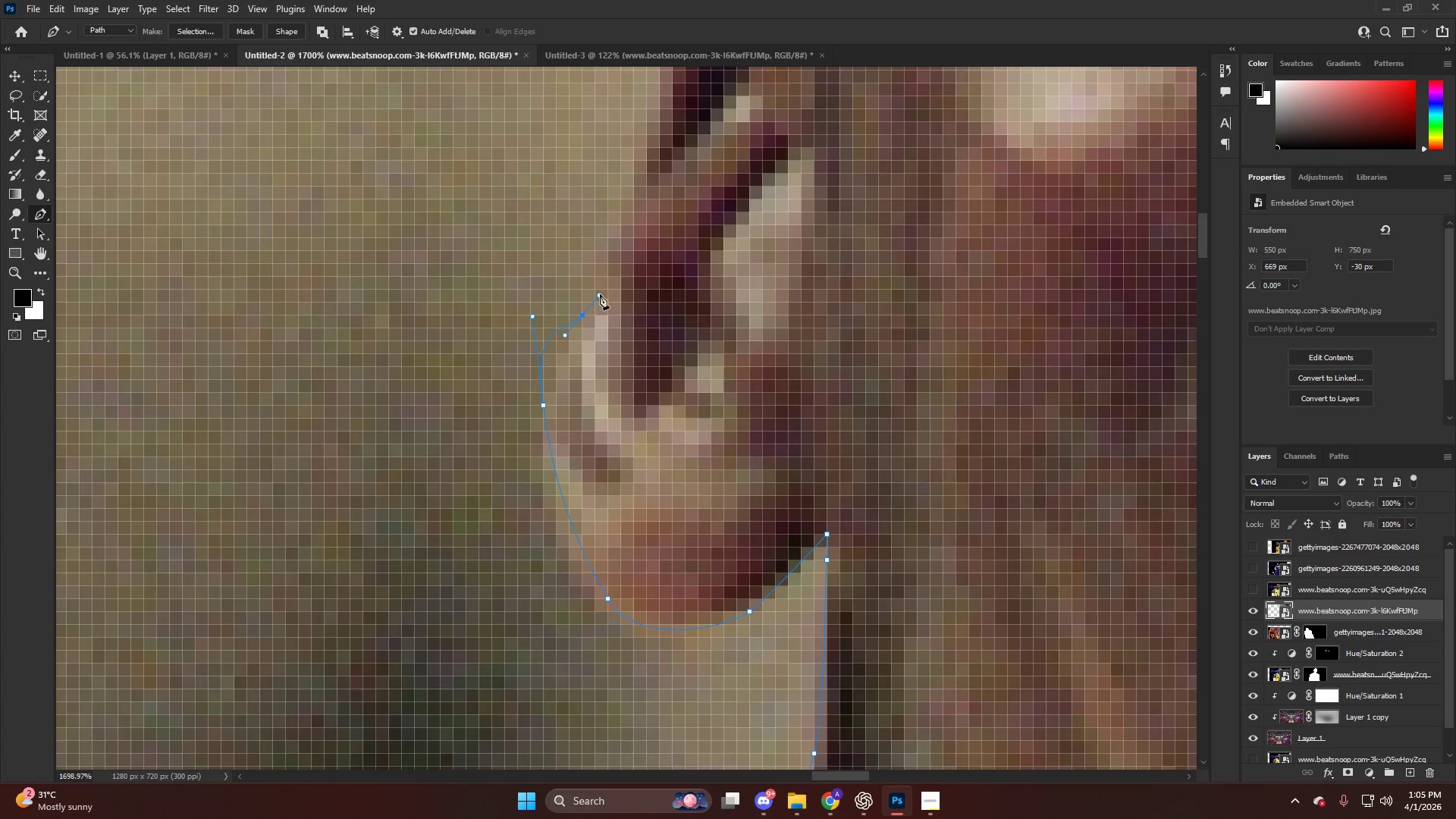 
key(Alt+AltLeft)
 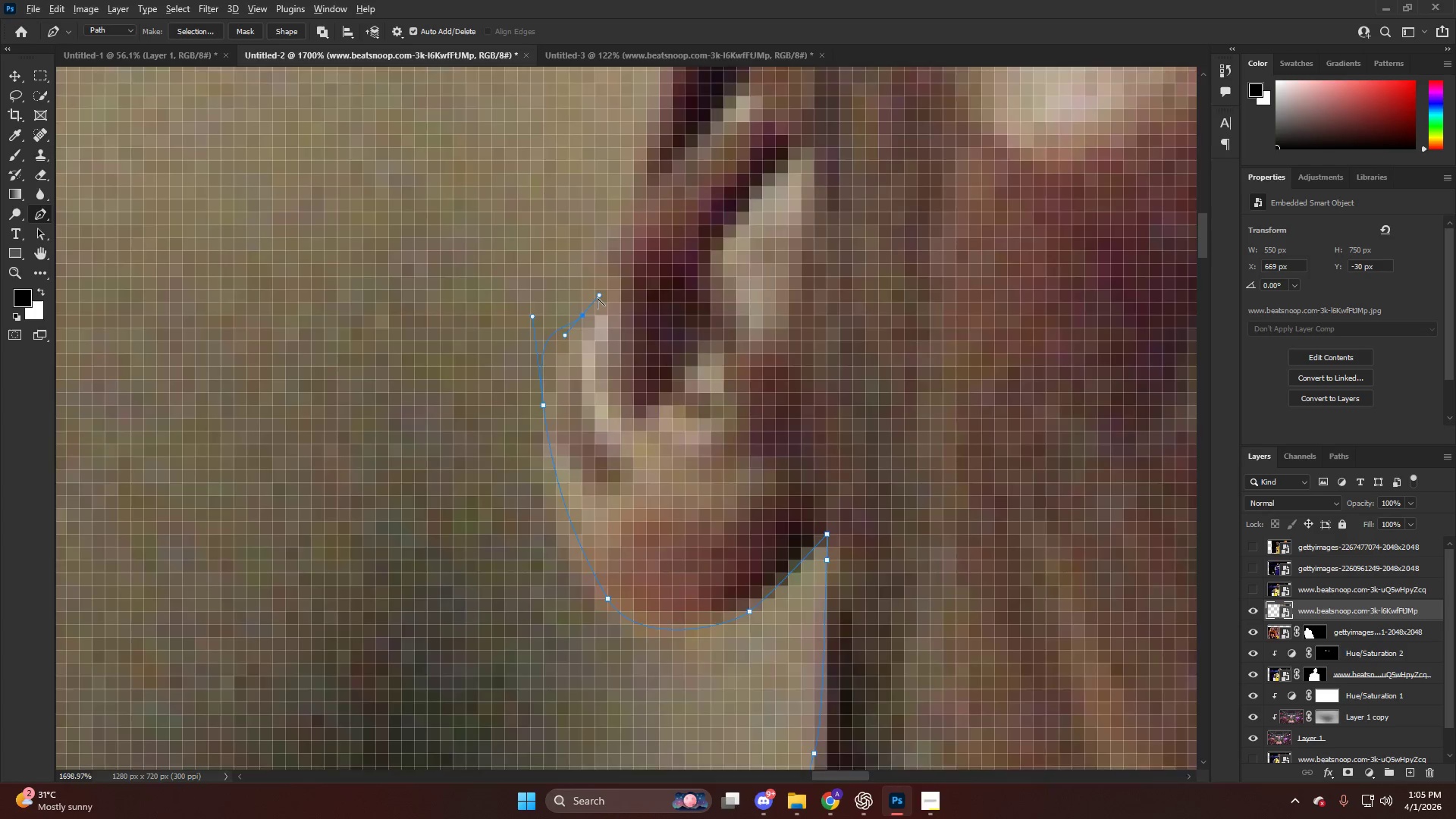 
key(Alt+AltLeft)
 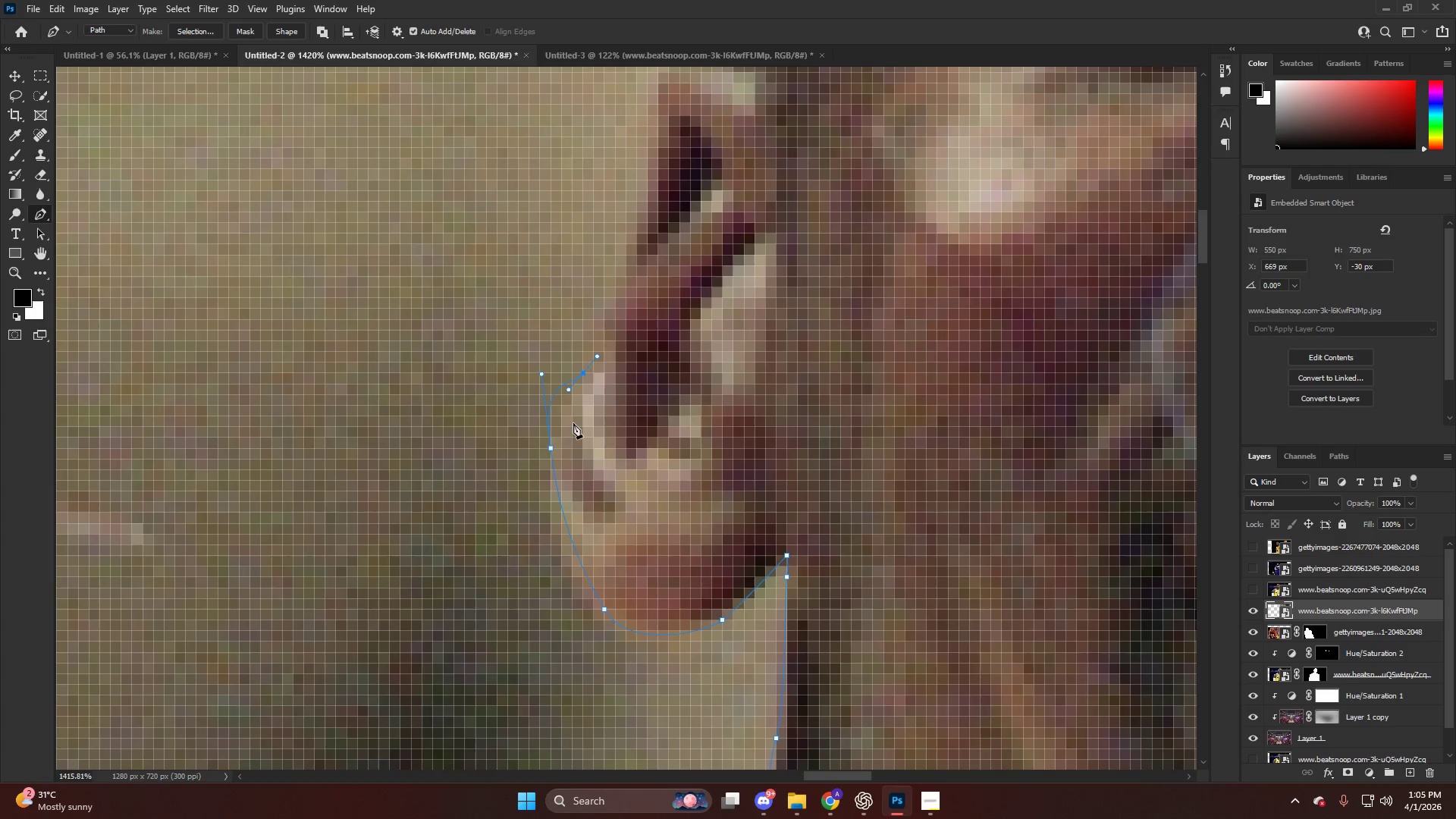 
key(Control+Z)
 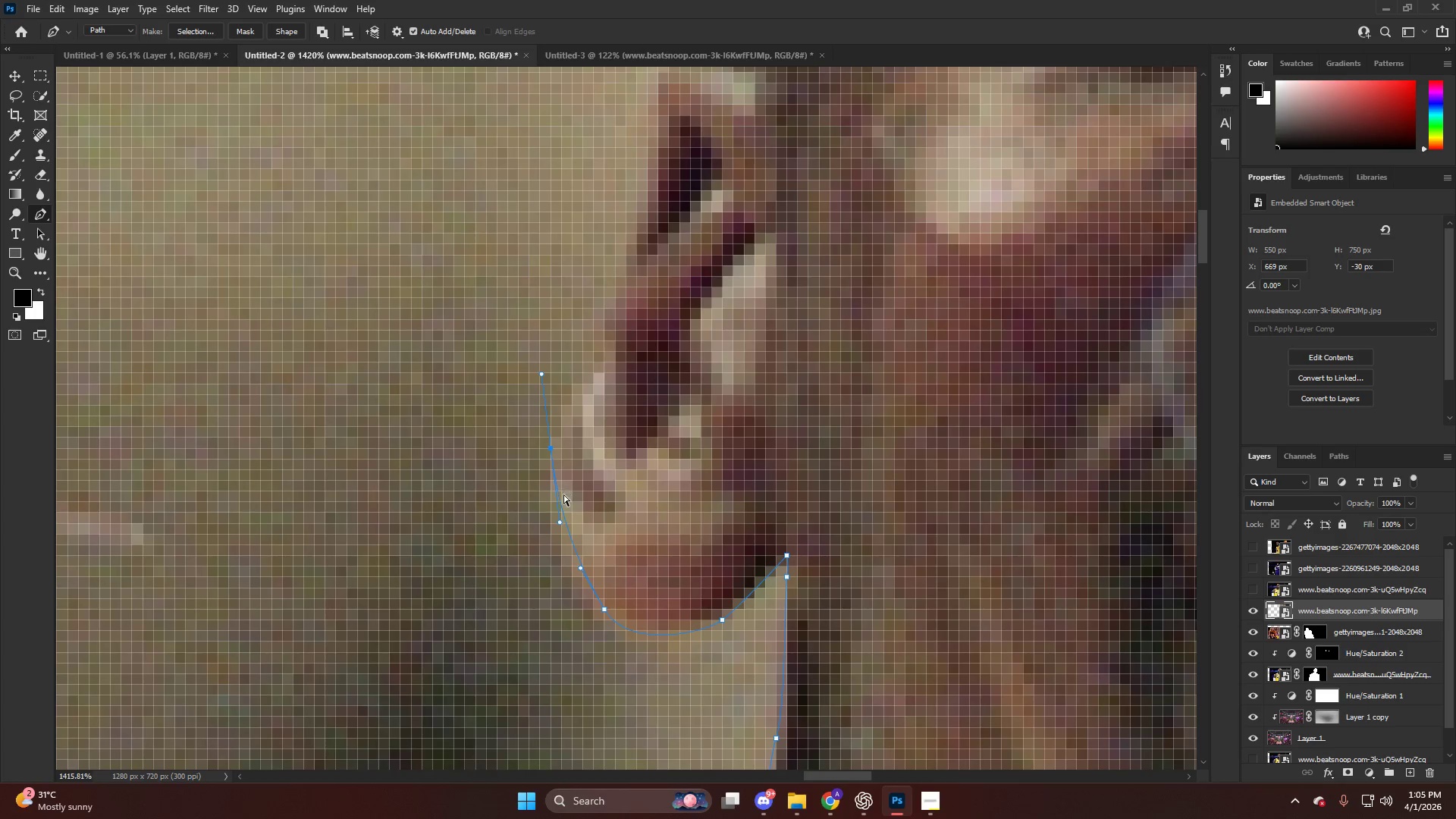 
key(Control+Z)
 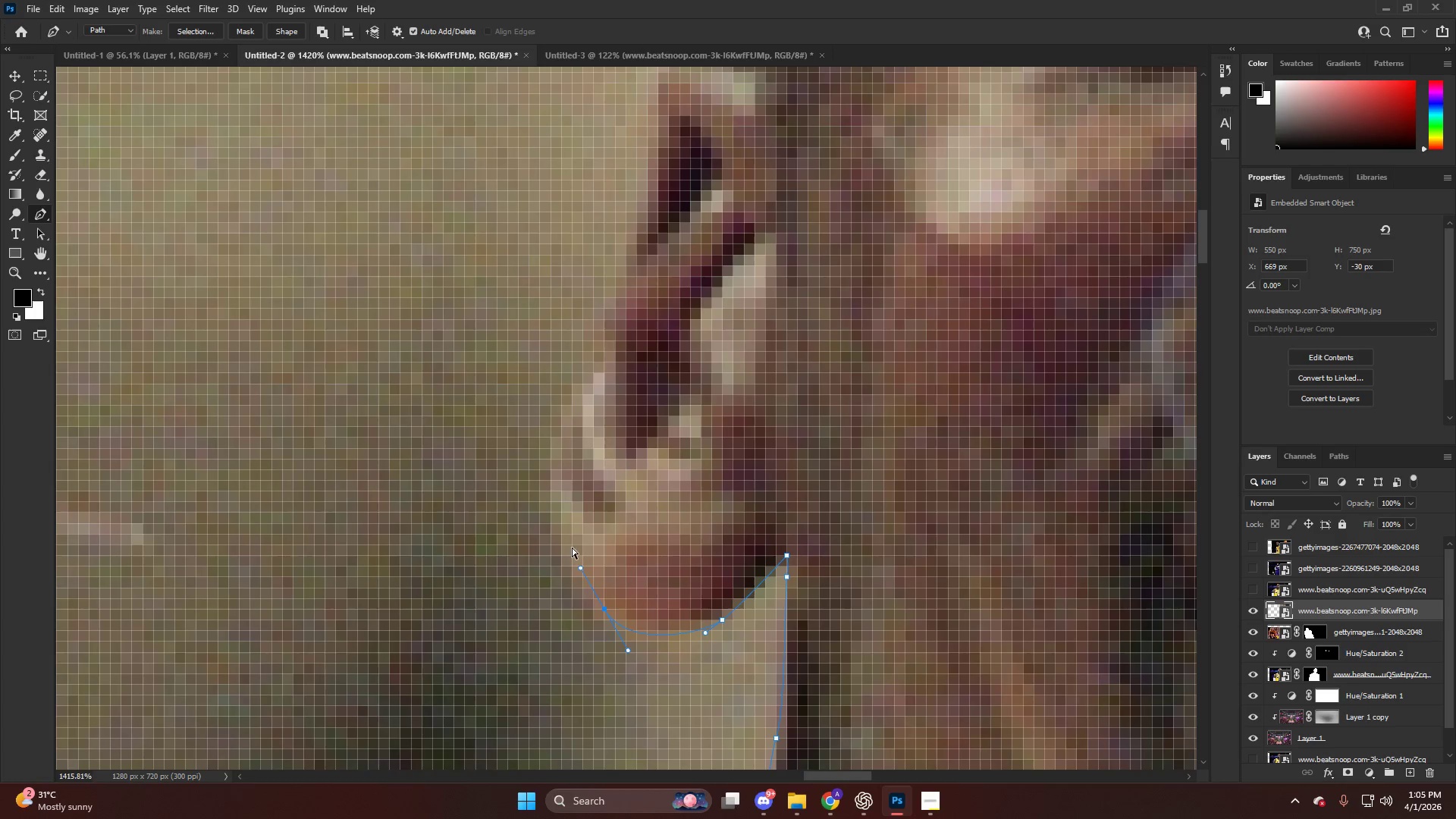 
scroll: coordinate [592, 334], scroll_direction: up, amount: 2.0
 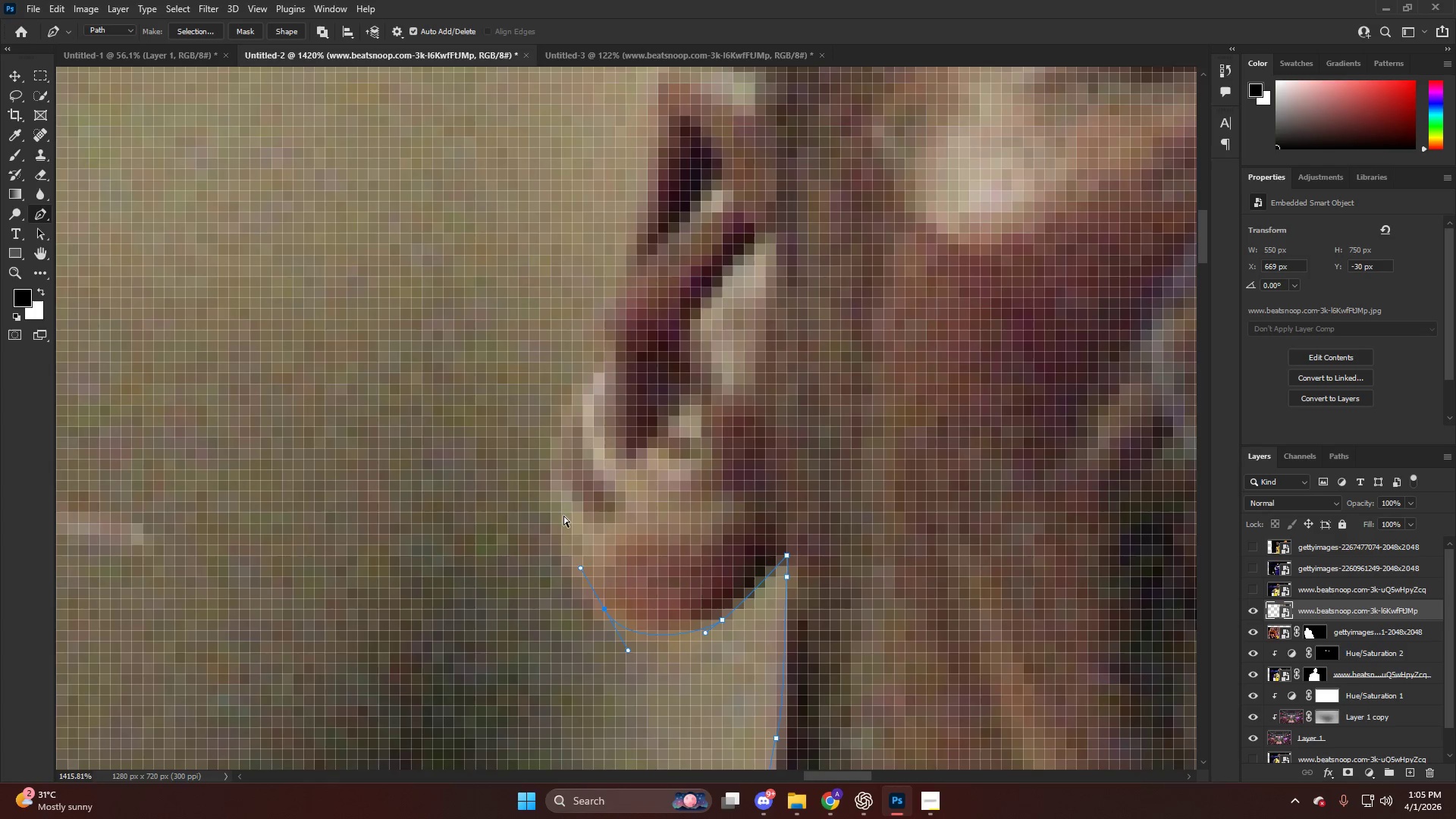 
key(Control+Z)
 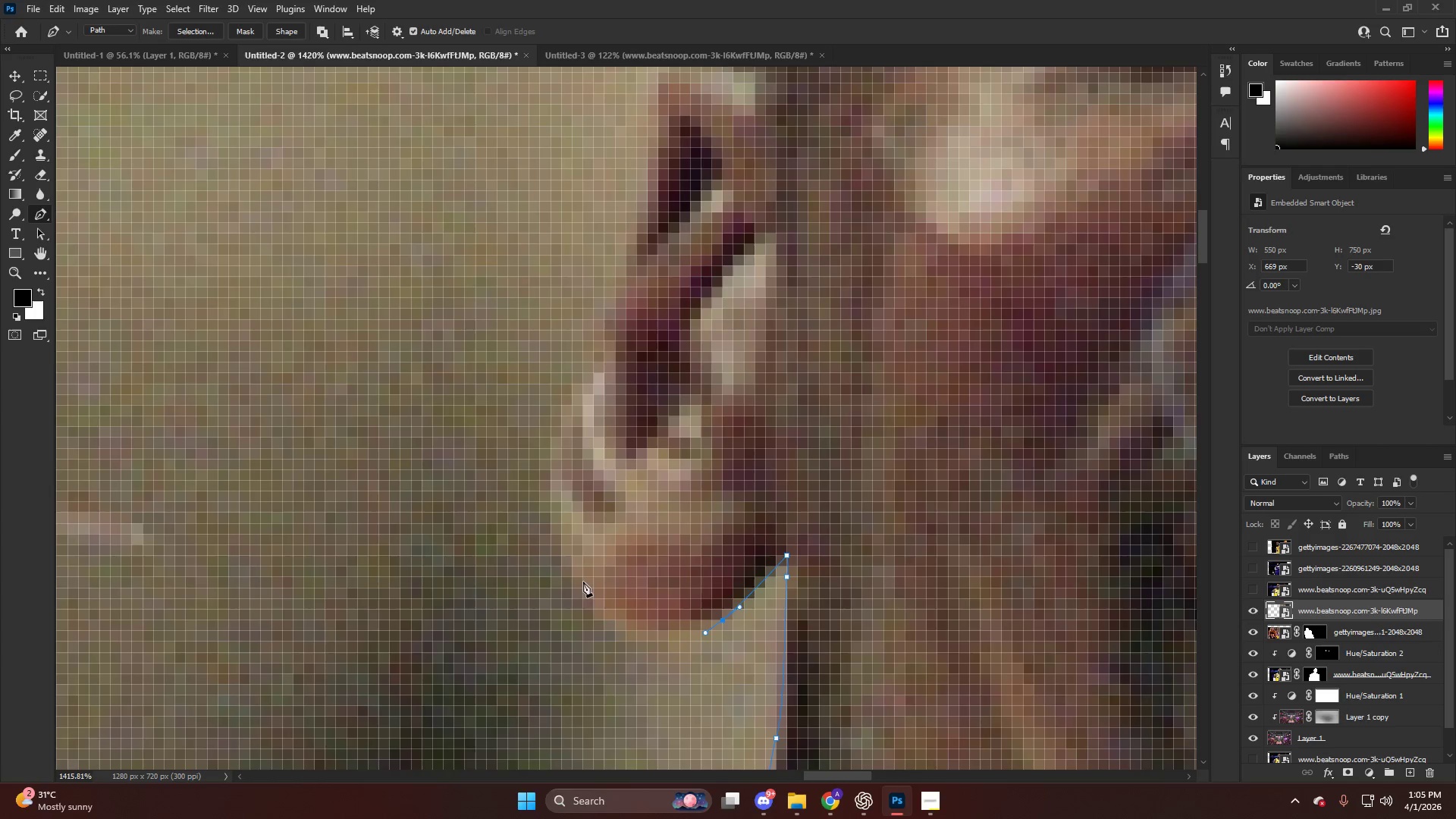 
left_click_drag(start_coordinate=[583, 582], to_coordinate=[548, 482])
 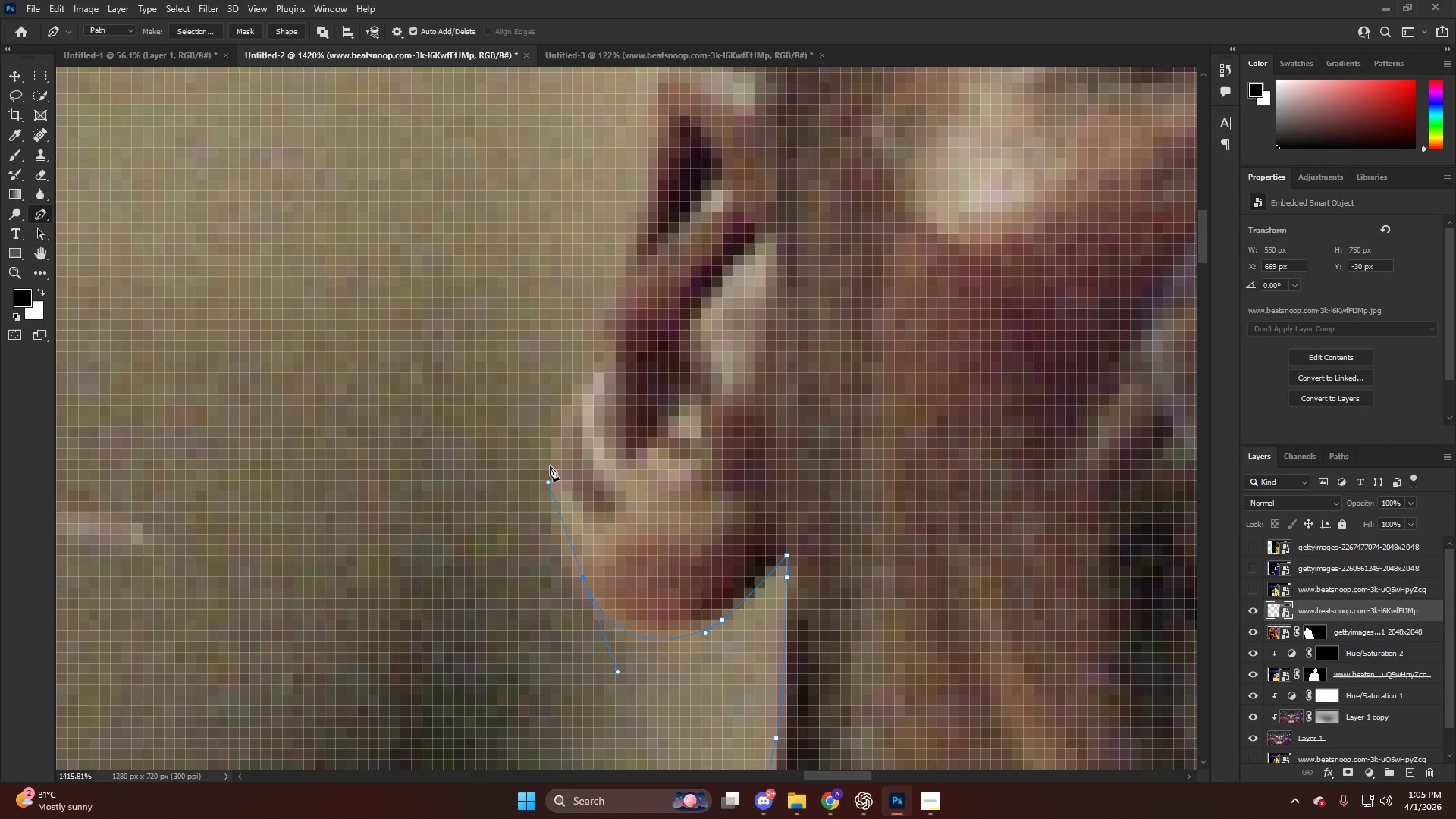 
left_click_drag(start_coordinate=[551, 462], to_coordinate=[557, 445])
 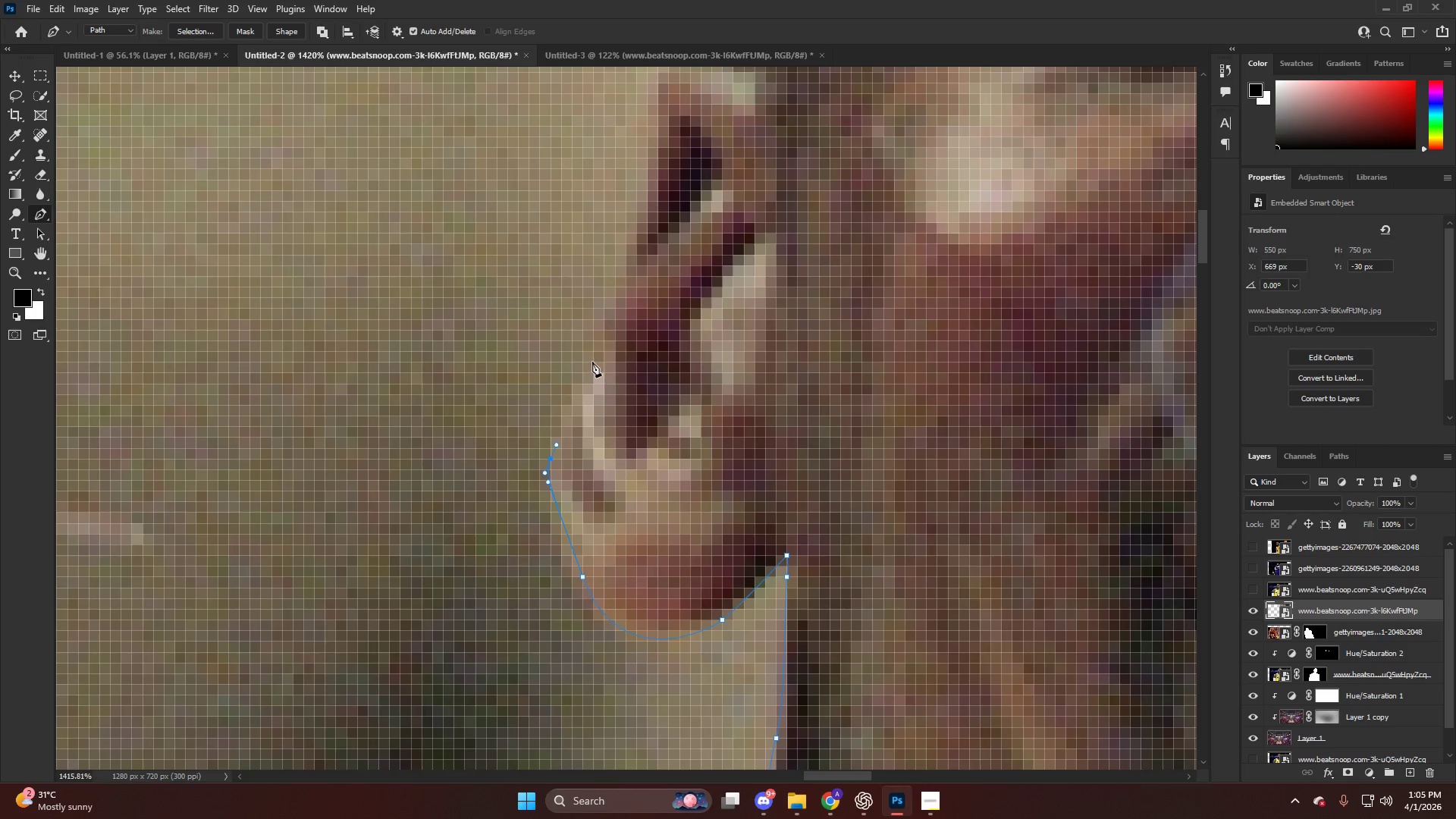 
left_click_drag(start_coordinate=[596, 357], to_coordinate=[607, 338])
 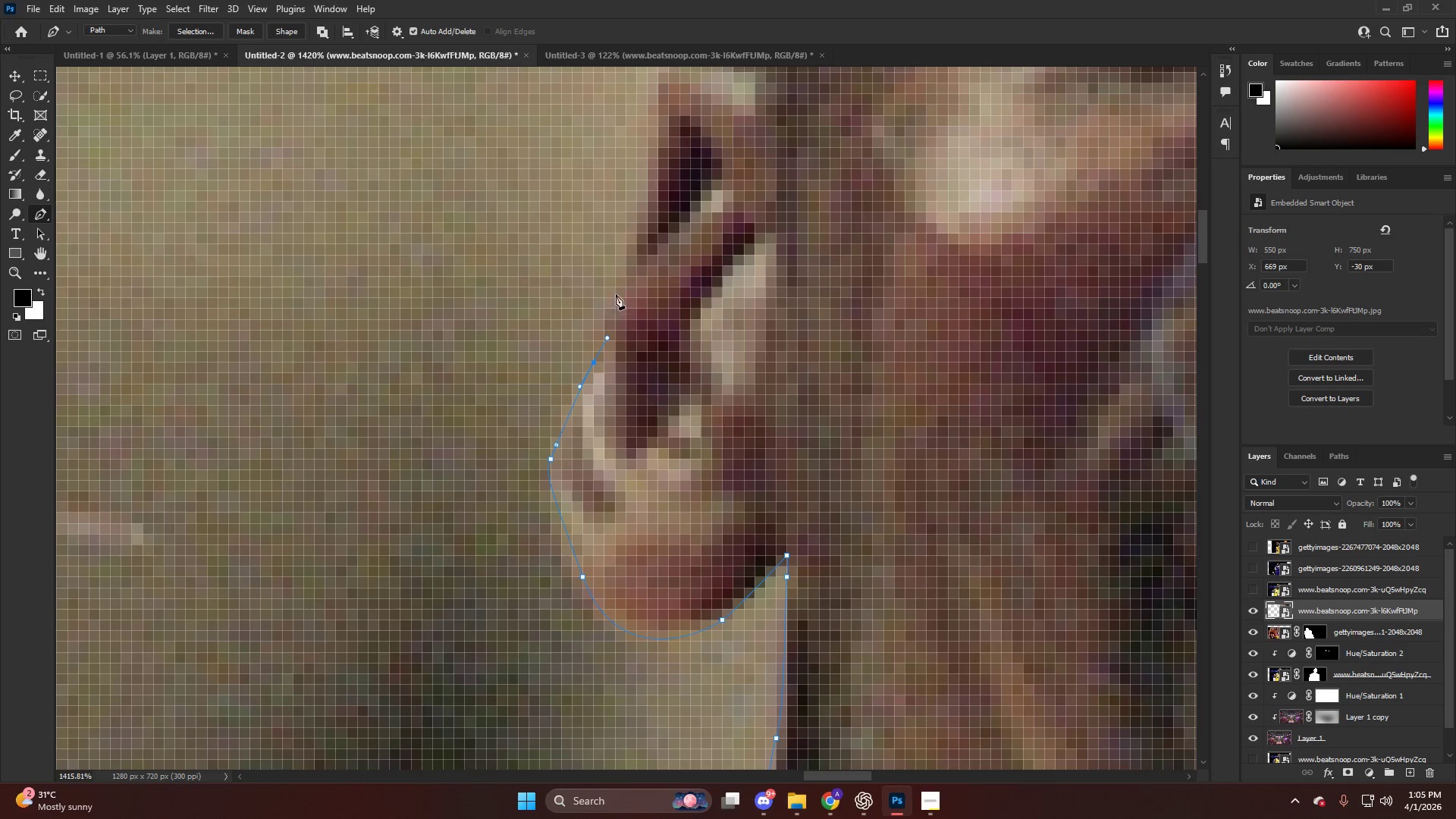 
left_click_drag(start_coordinate=[616, 290], to_coordinate=[616, 281])
 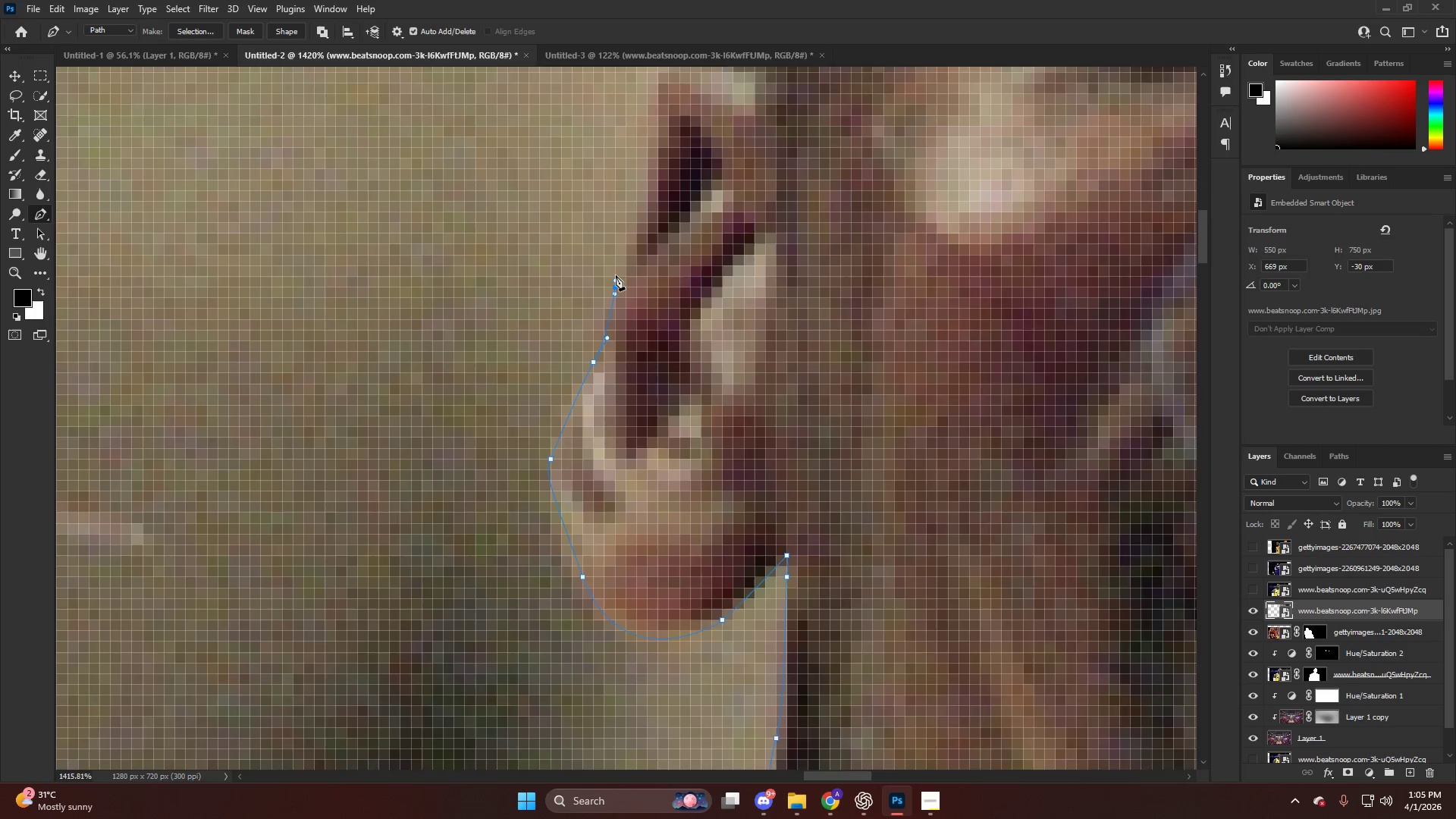 
left_click_drag(start_coordinate=[643, 316], to_coordinate=[644, 255])
 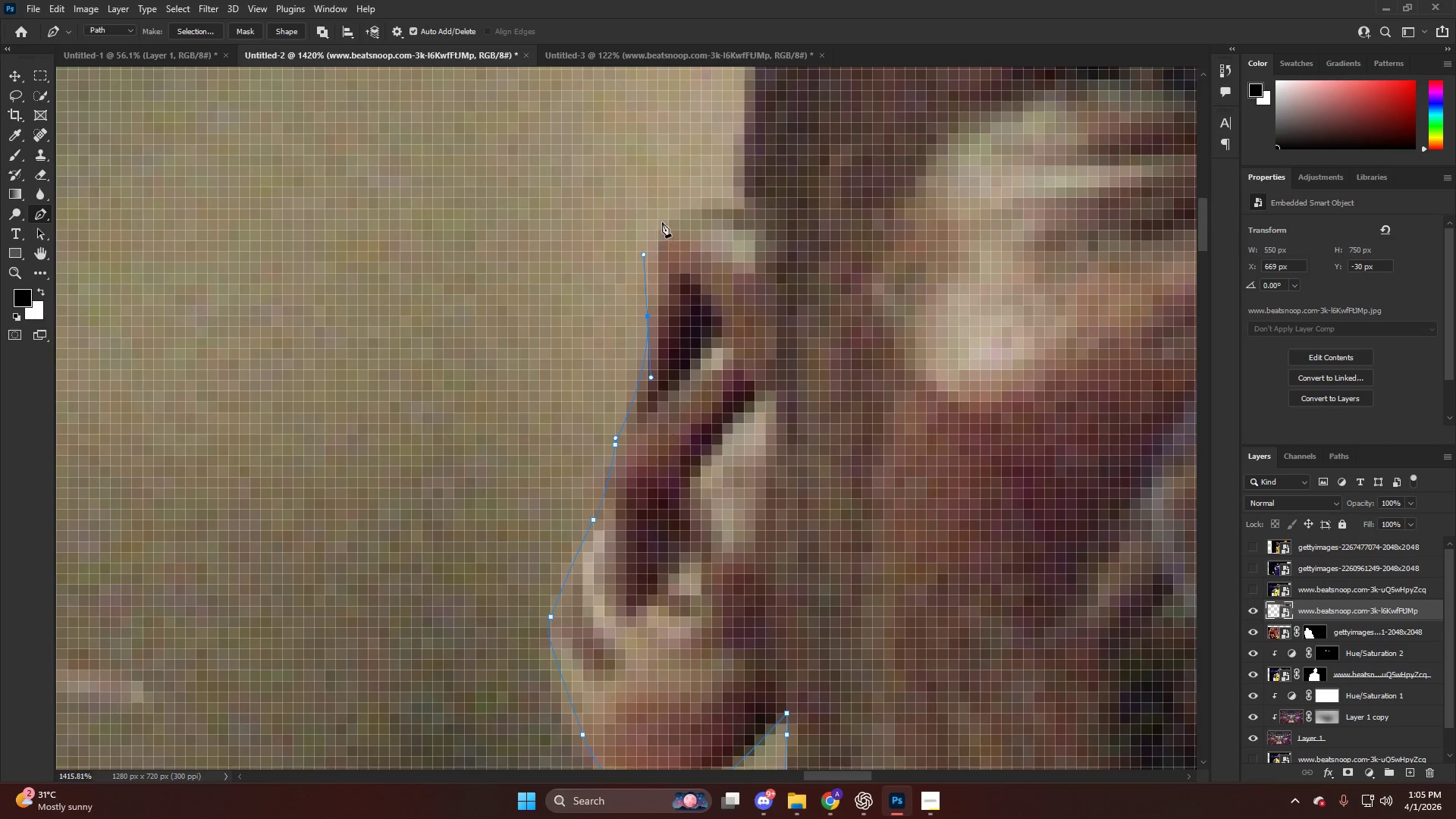 
scroll: coordinate [639, 290], scroll_direction: up, amount: 13.0
 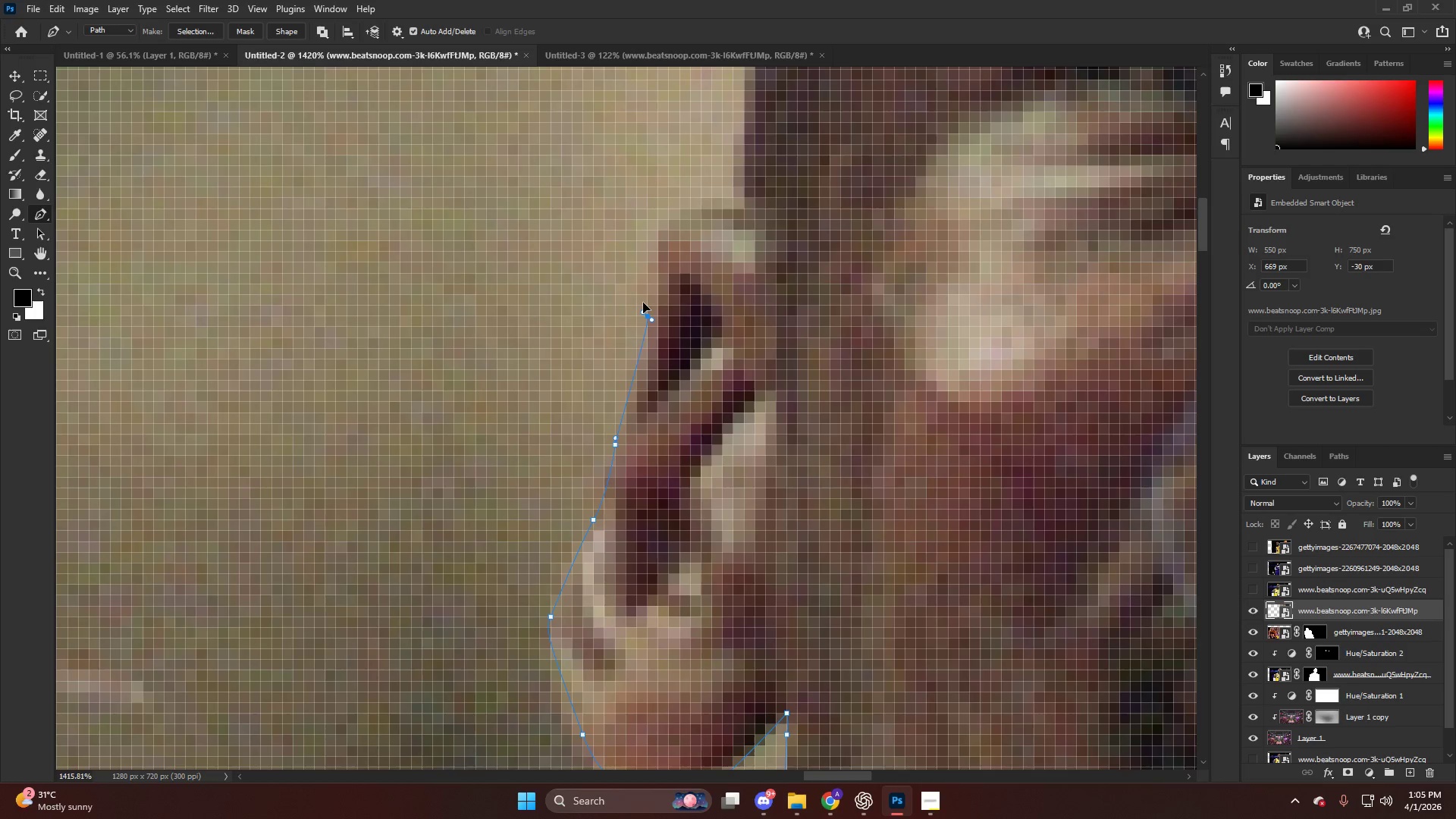 
left_click_drag(start_coordinate=[665, 217], to_coordinate=[673, 211])
 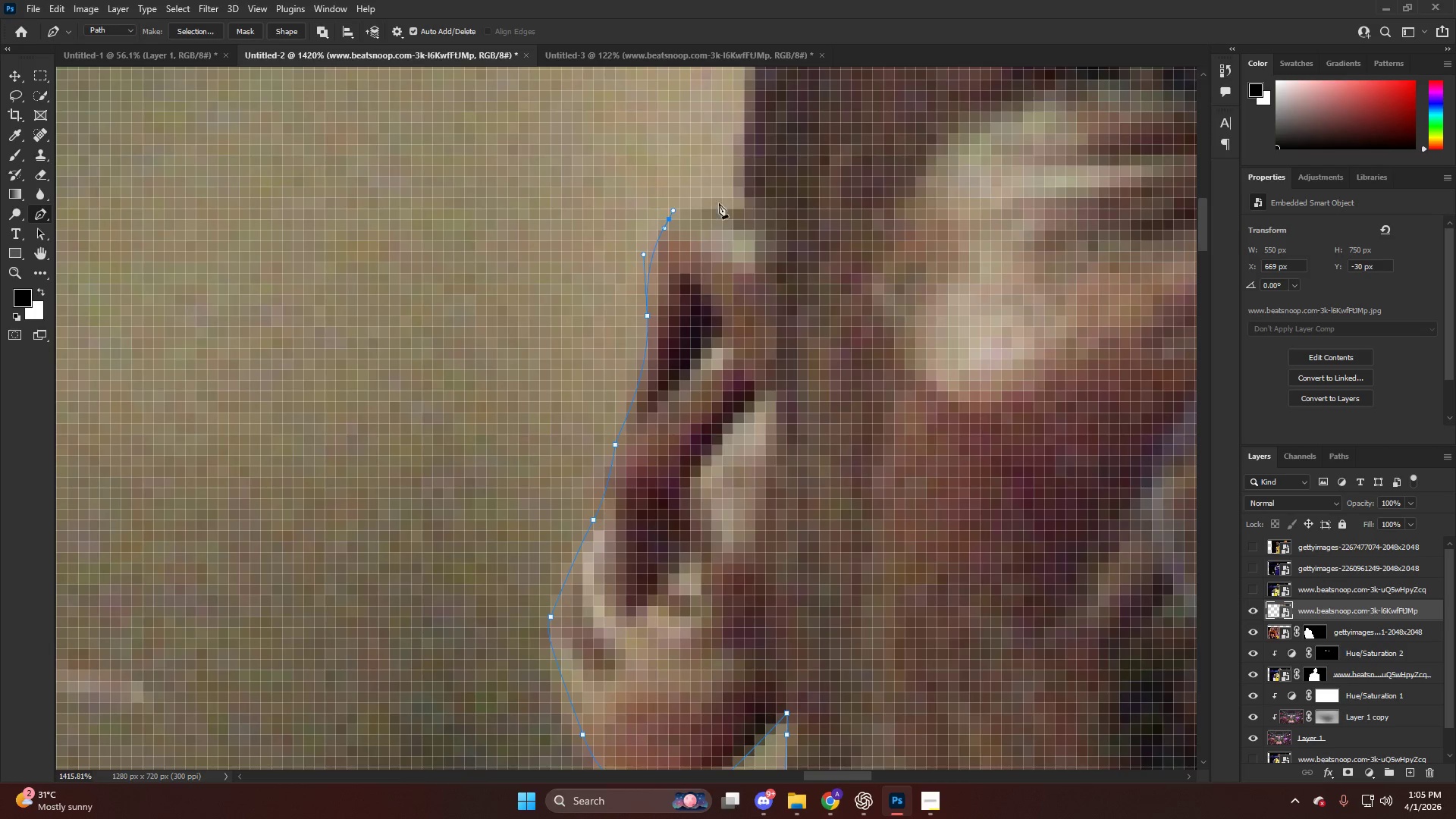 
left_click_drag(start_coordinate=[720, 203], to_coordinate=[738, 211])
 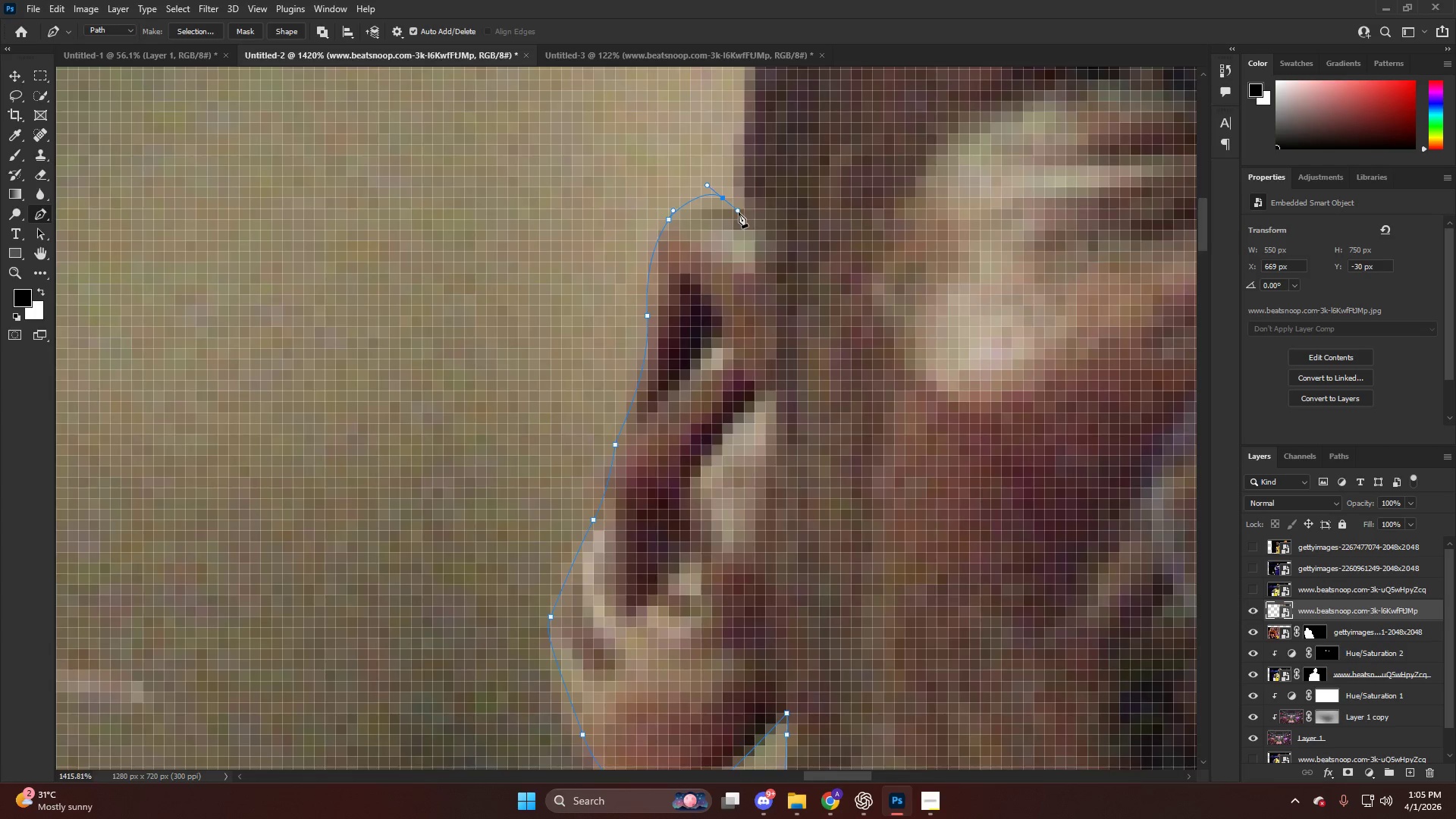 
hold_key(key=AltLeft, duration=0.41)
 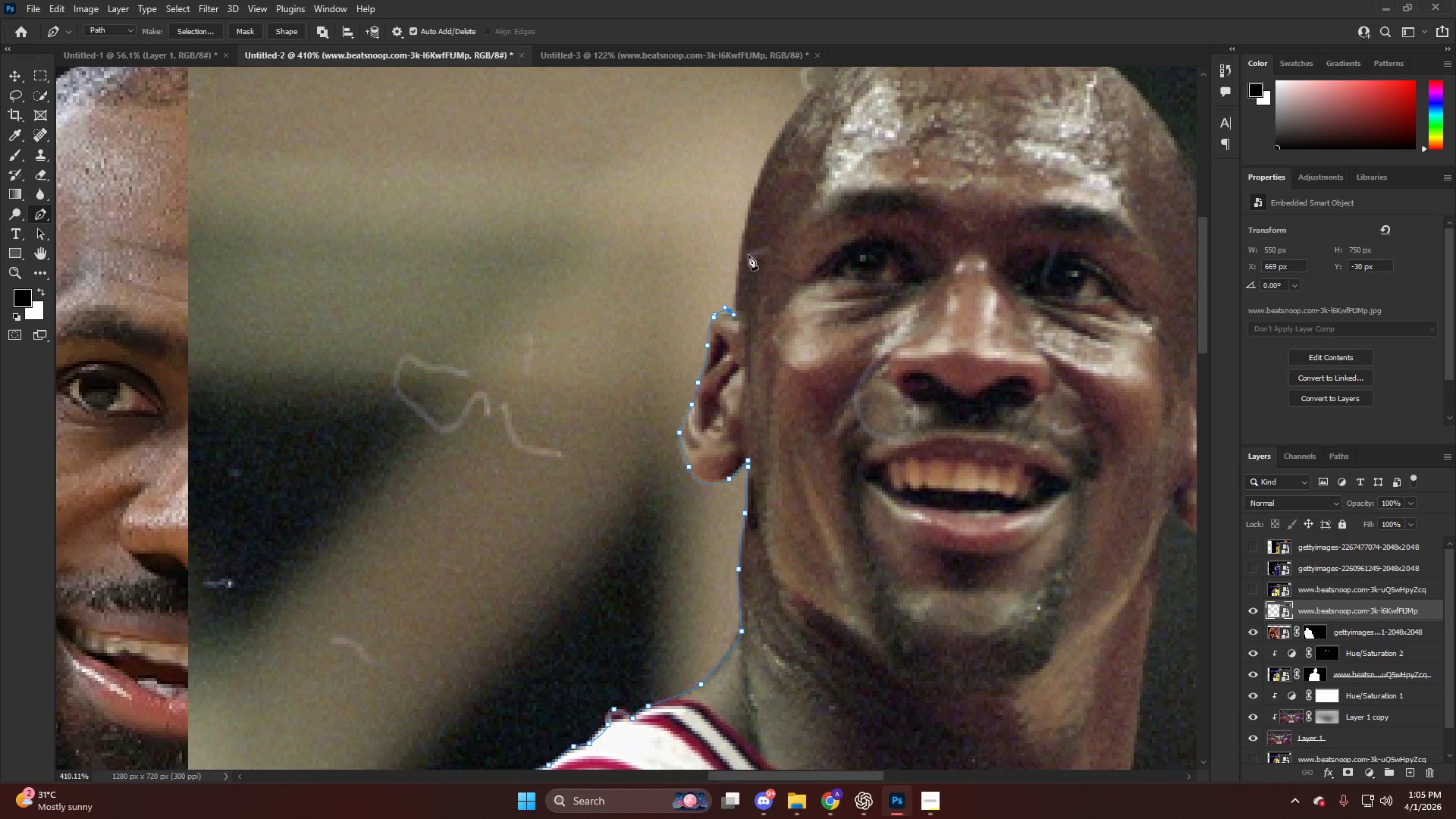 
hold_key(key=AltLeft, duration=0.5)
 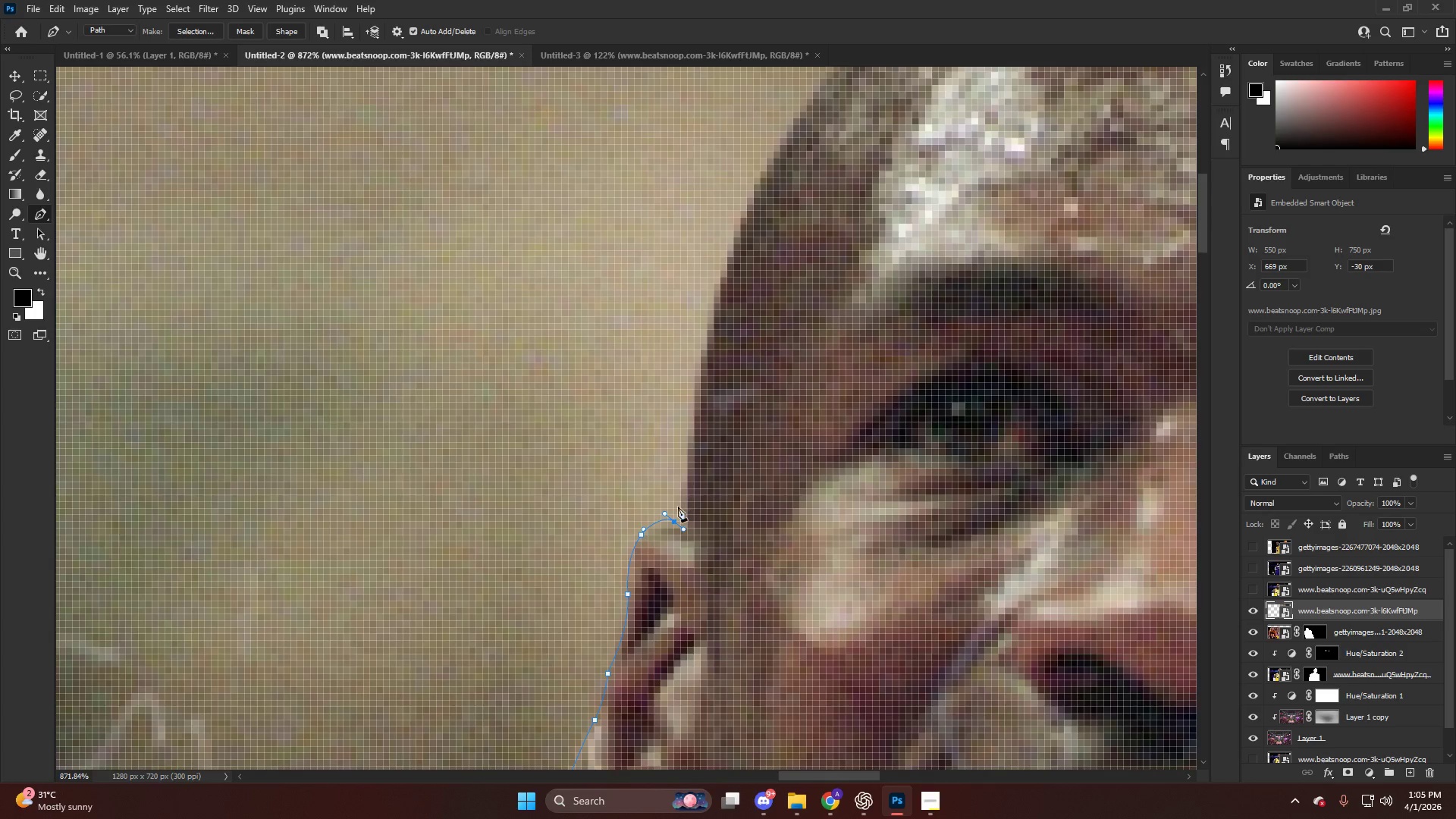 
key(Alt+AltLeft)
 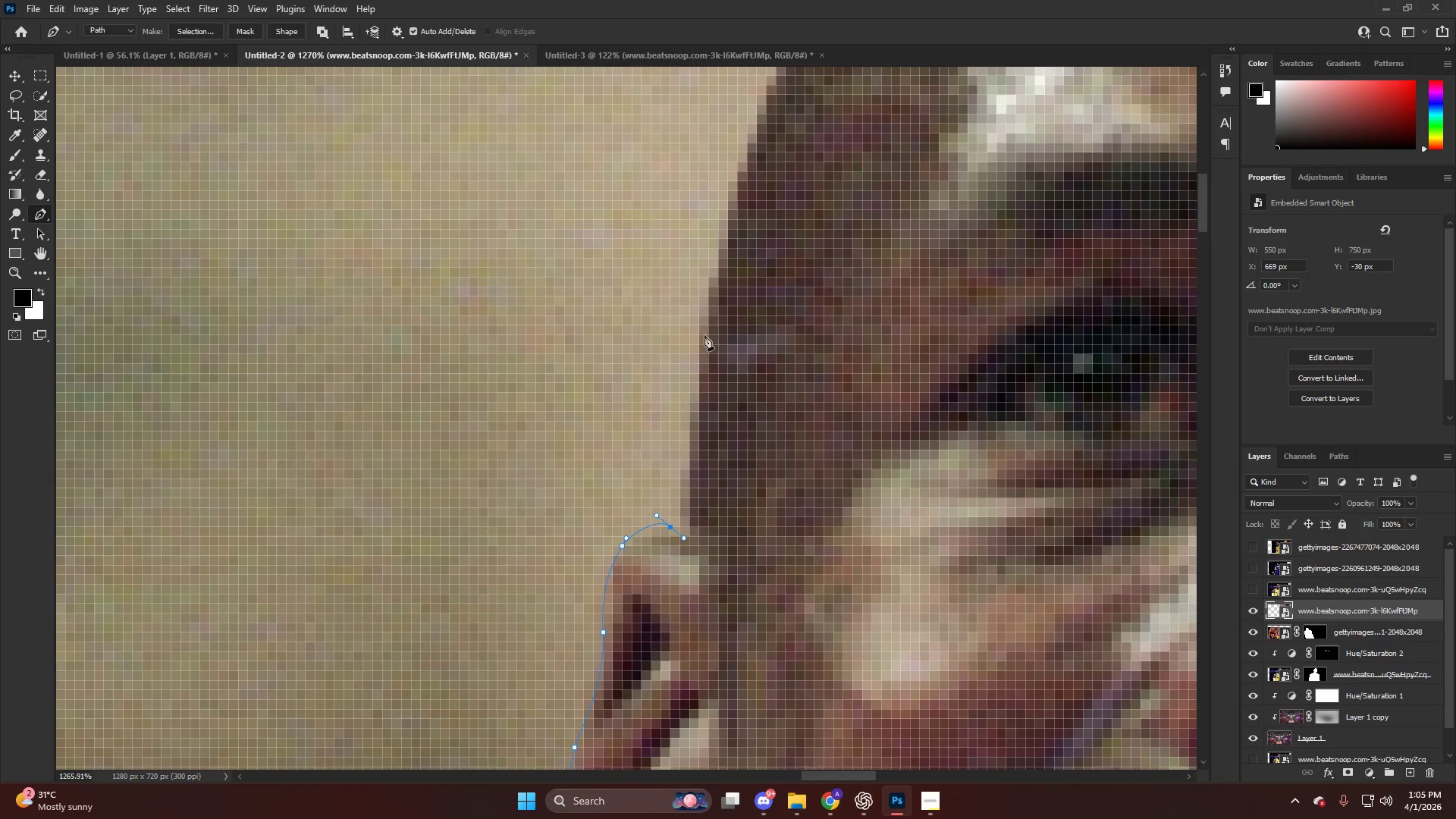 
scroll: coordinate [683, 509], scroll_direction: up, amount: 13.0
 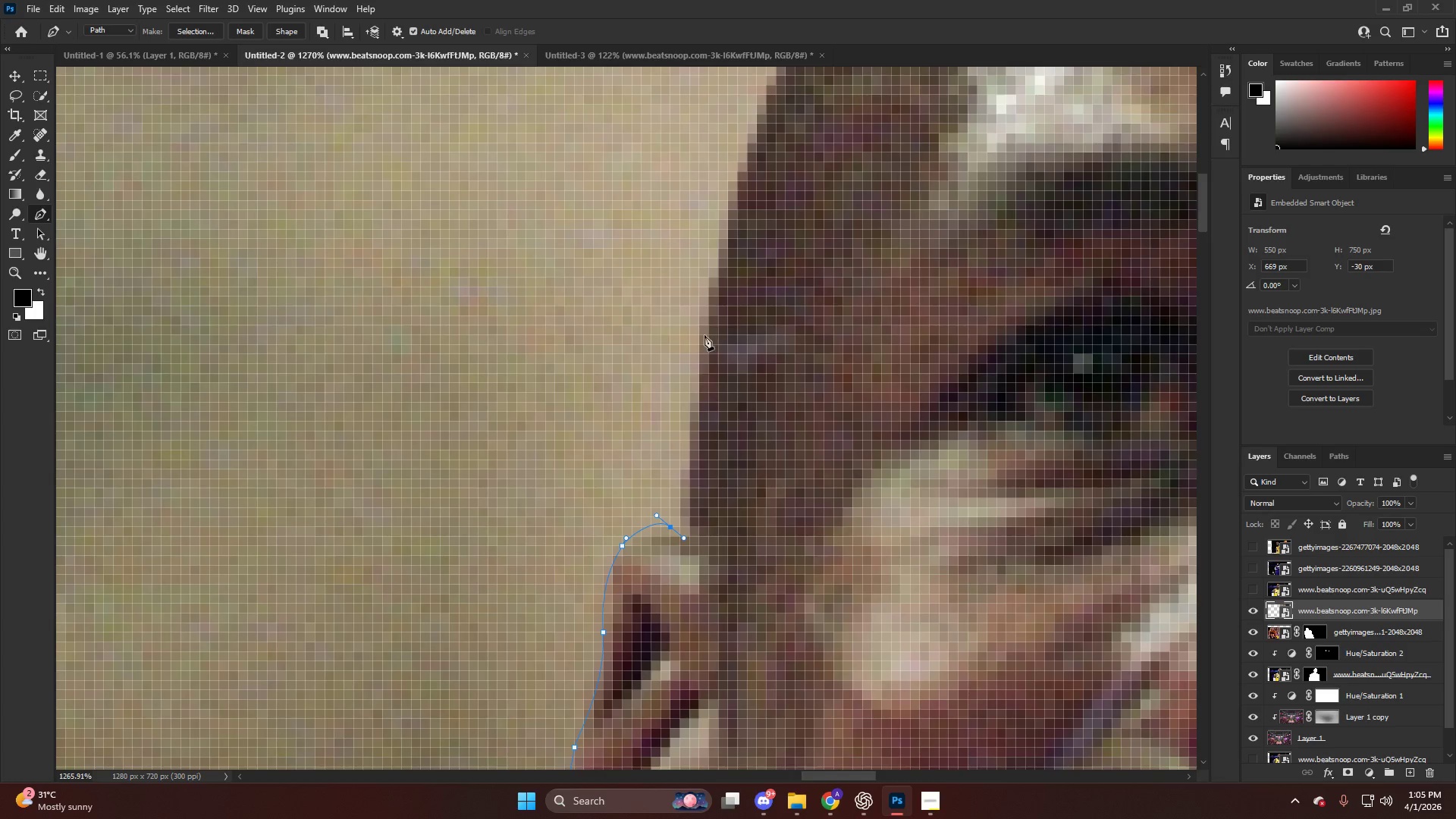 
left_click_drag(start_coordinate=[705, 324], to_coordinate=[720, 248])
 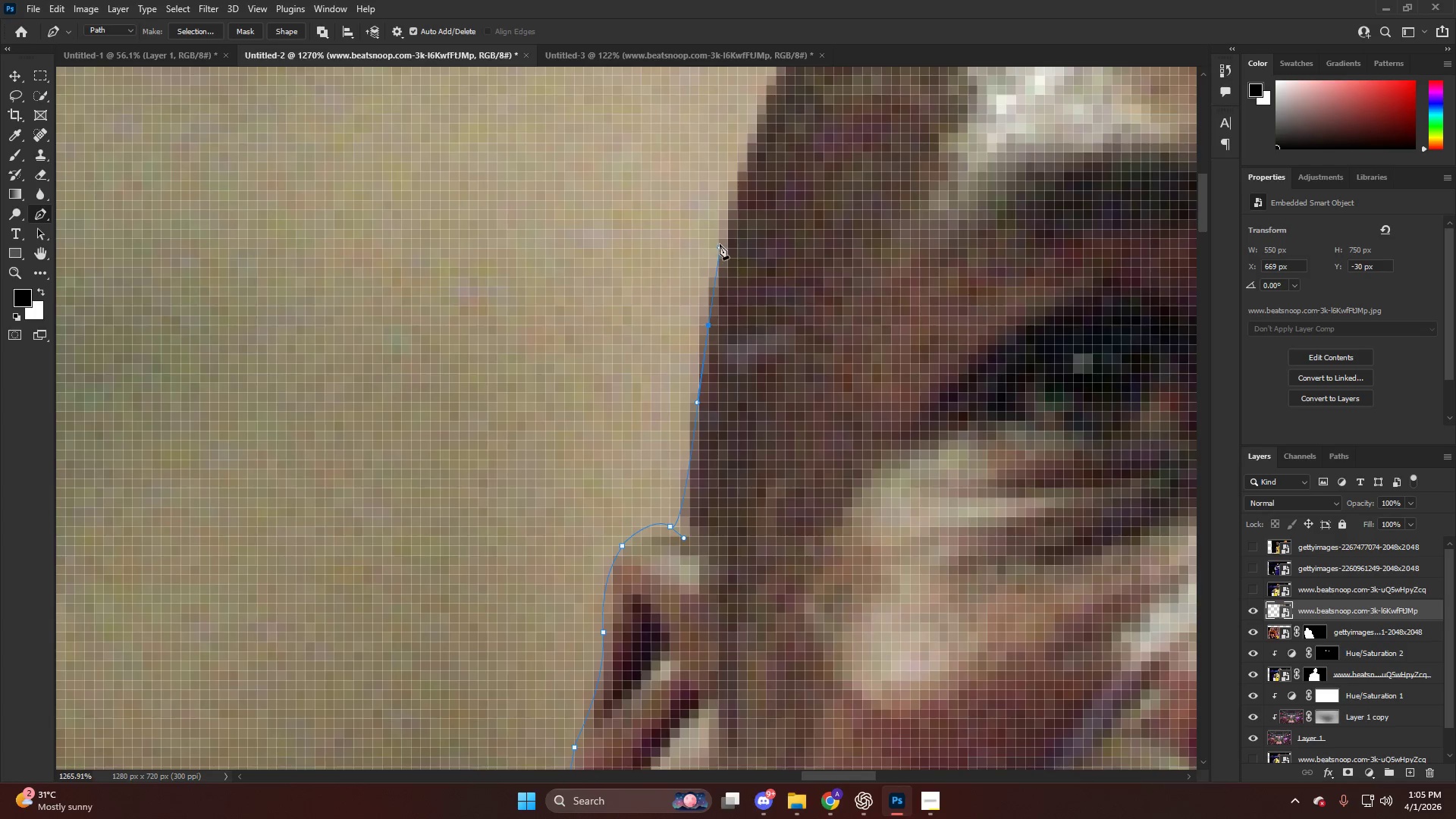 
key(Alt+AltLeft)
 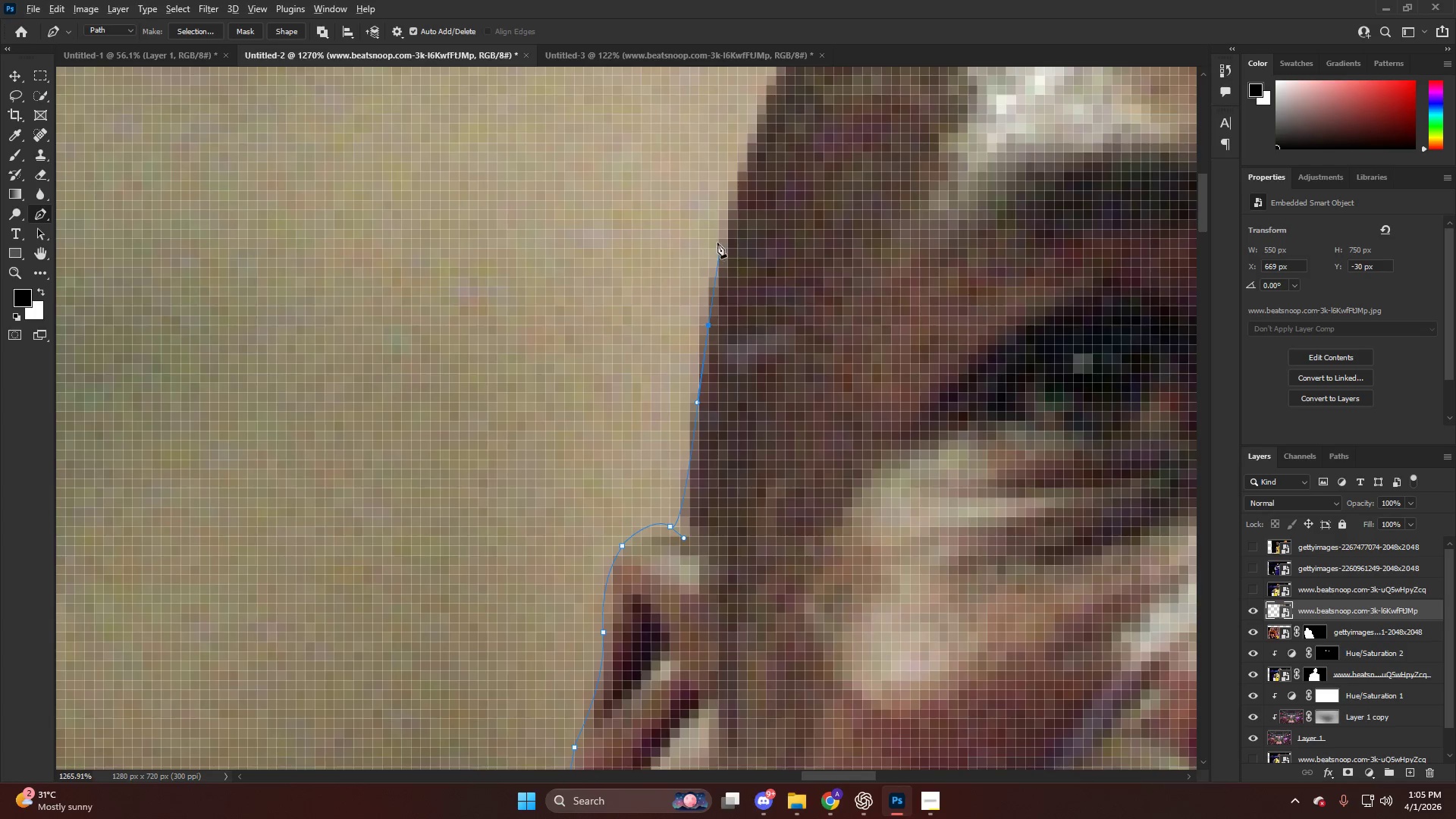 
key(Alt+AltLeft)
 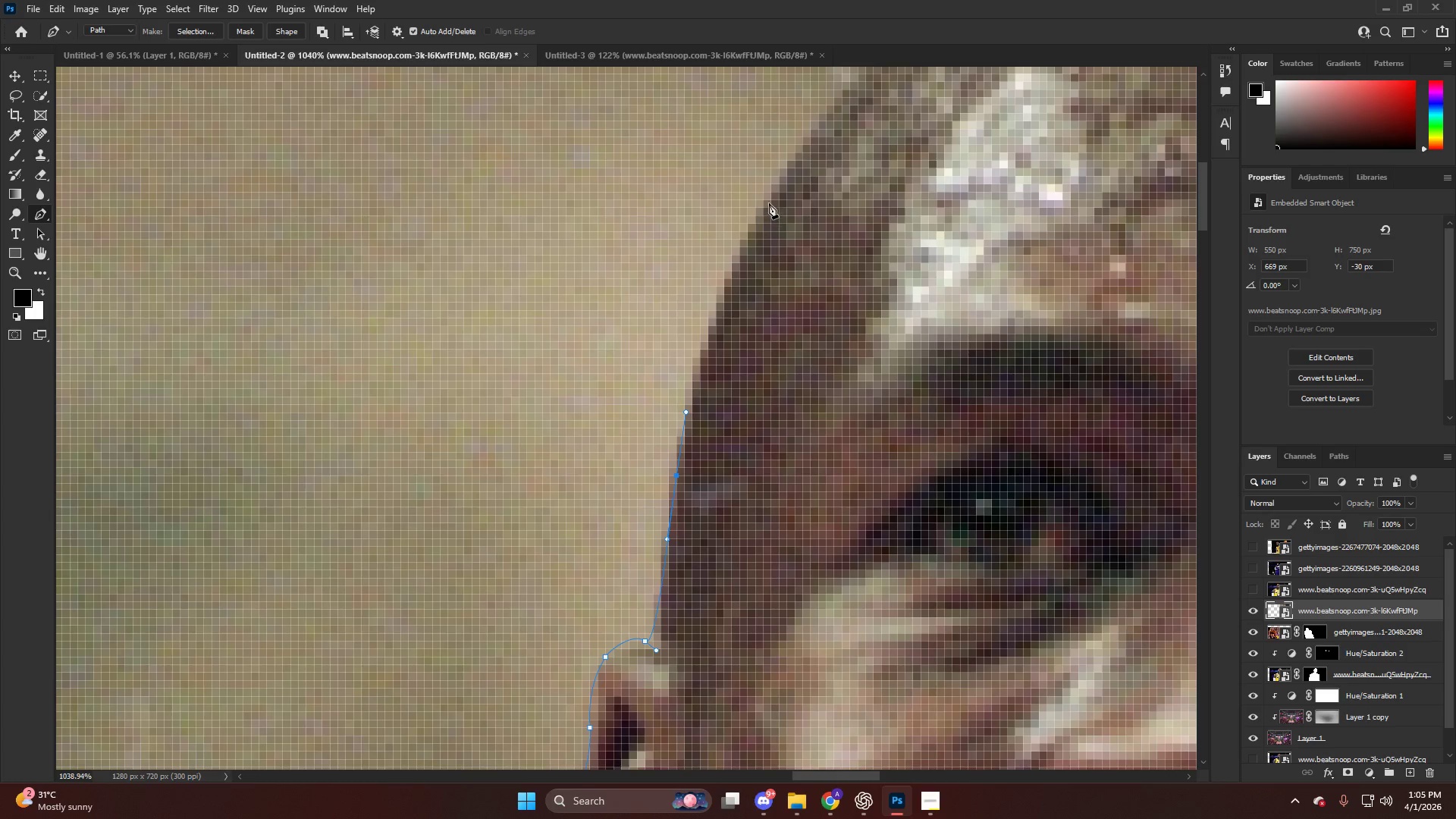 
scroll: coordinate [760, 221], scroll_direction: up, amount: 5.0
 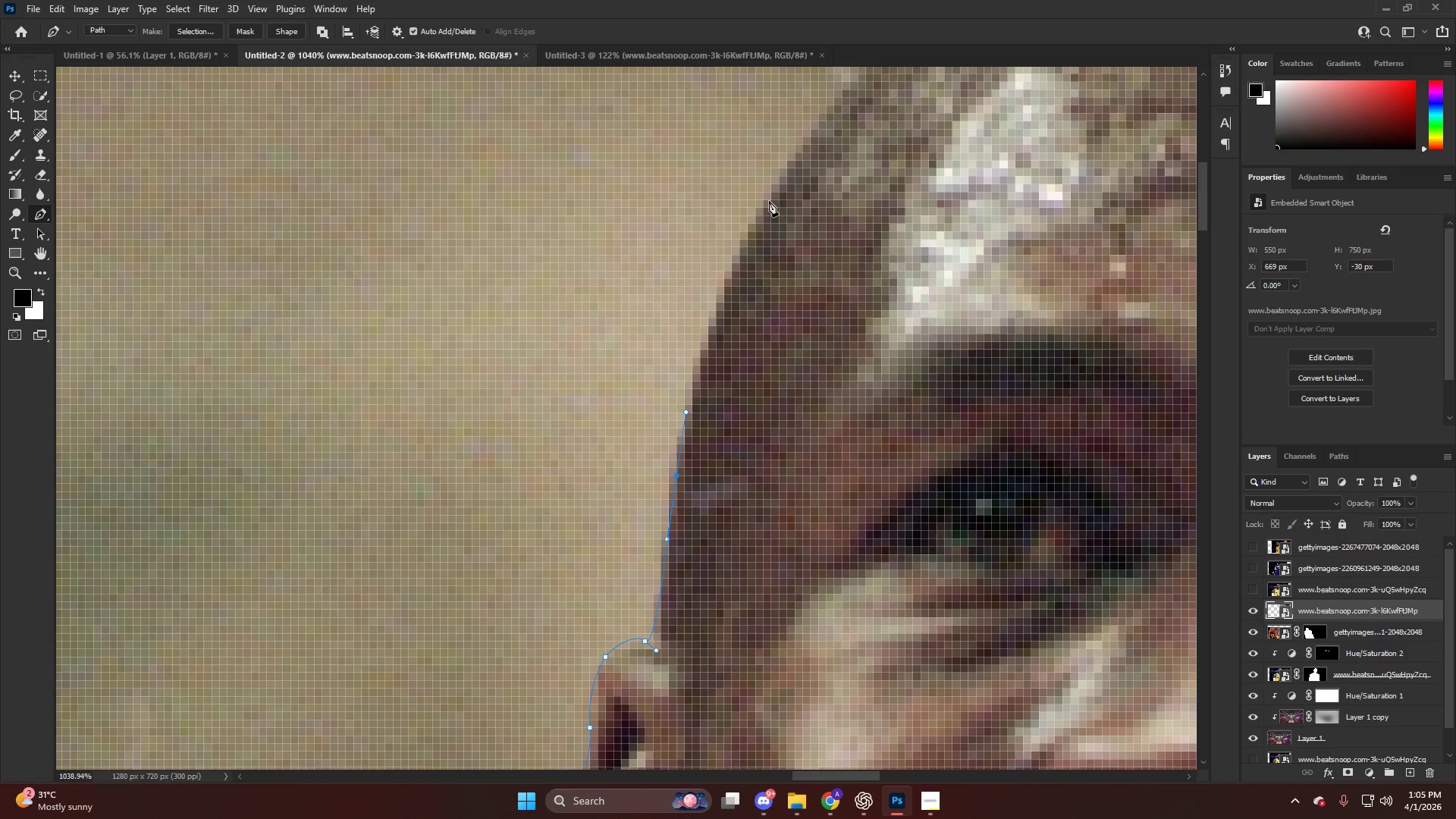 
left_click_drag(start_coordinate=[770, 197], to_coordinate=[828, 109])
 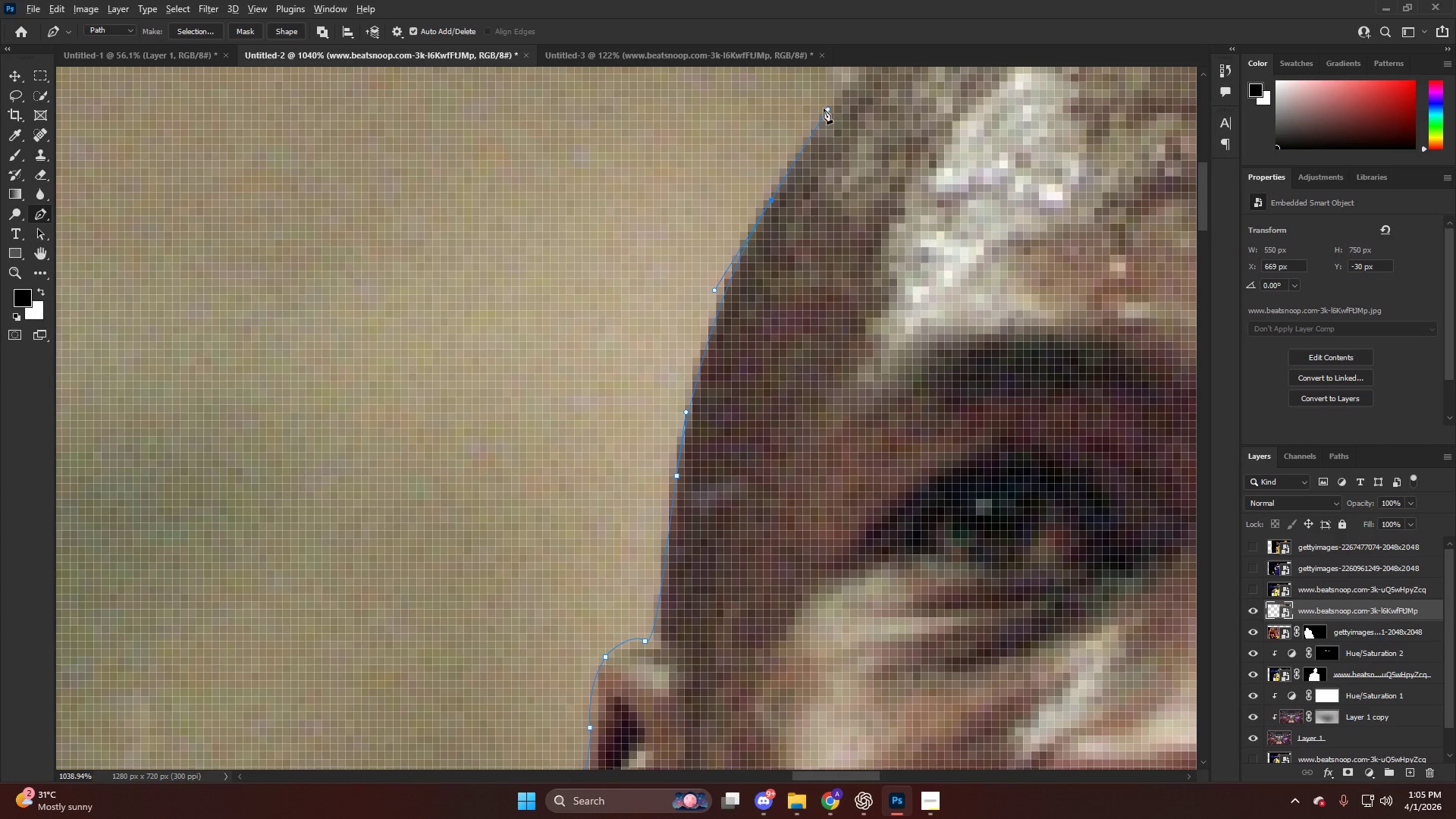 
hold_key(key=AltLeft, duration=0.47)
hold_key(key=AltLeft, duration=0.44)
scroll: coordinate [902, 177], scroll_direction: up, amount: 5.0
 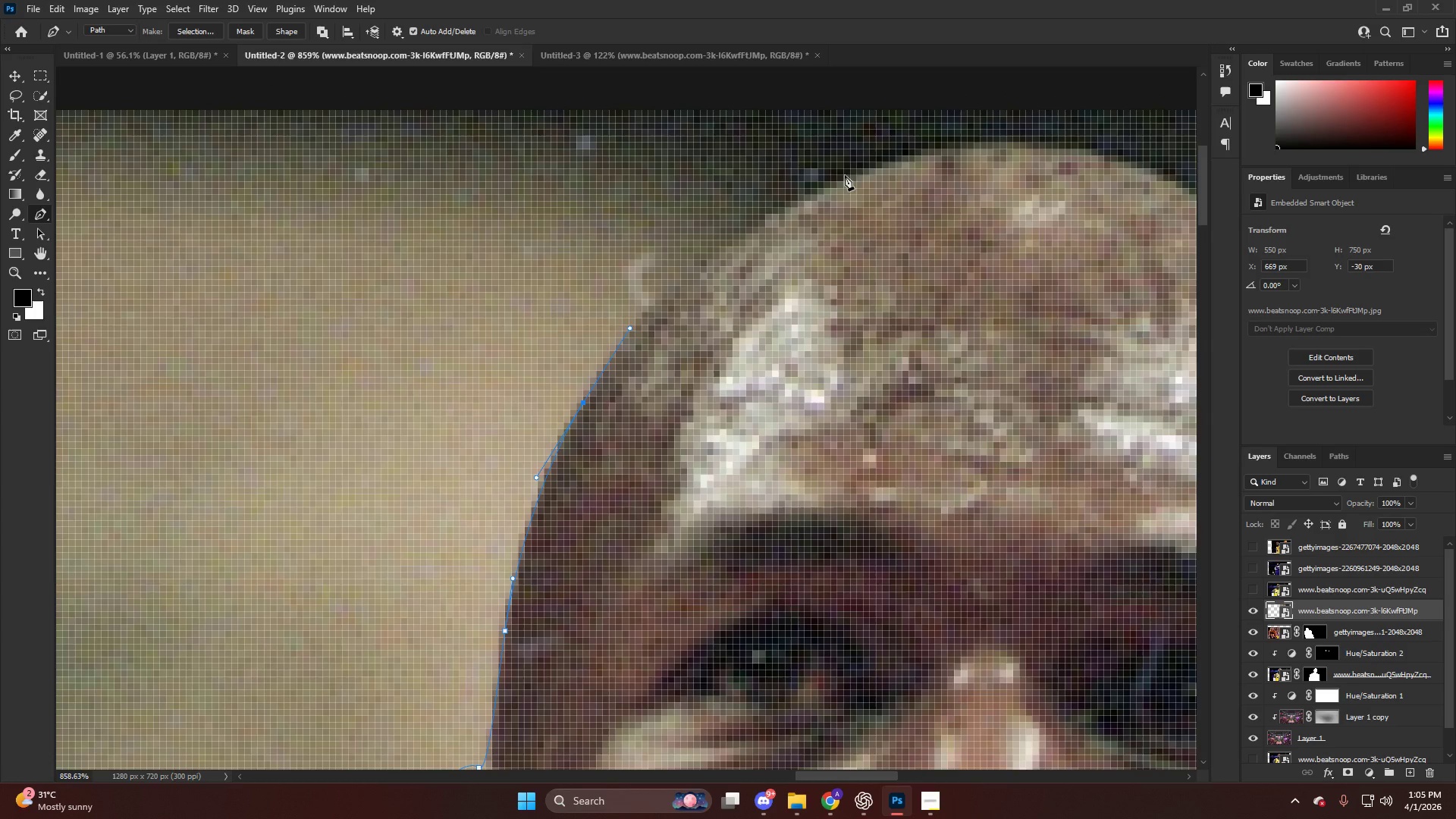 
left_click_drag(start_coordinate=[845, 175], to_coordinate=[900, 155])
 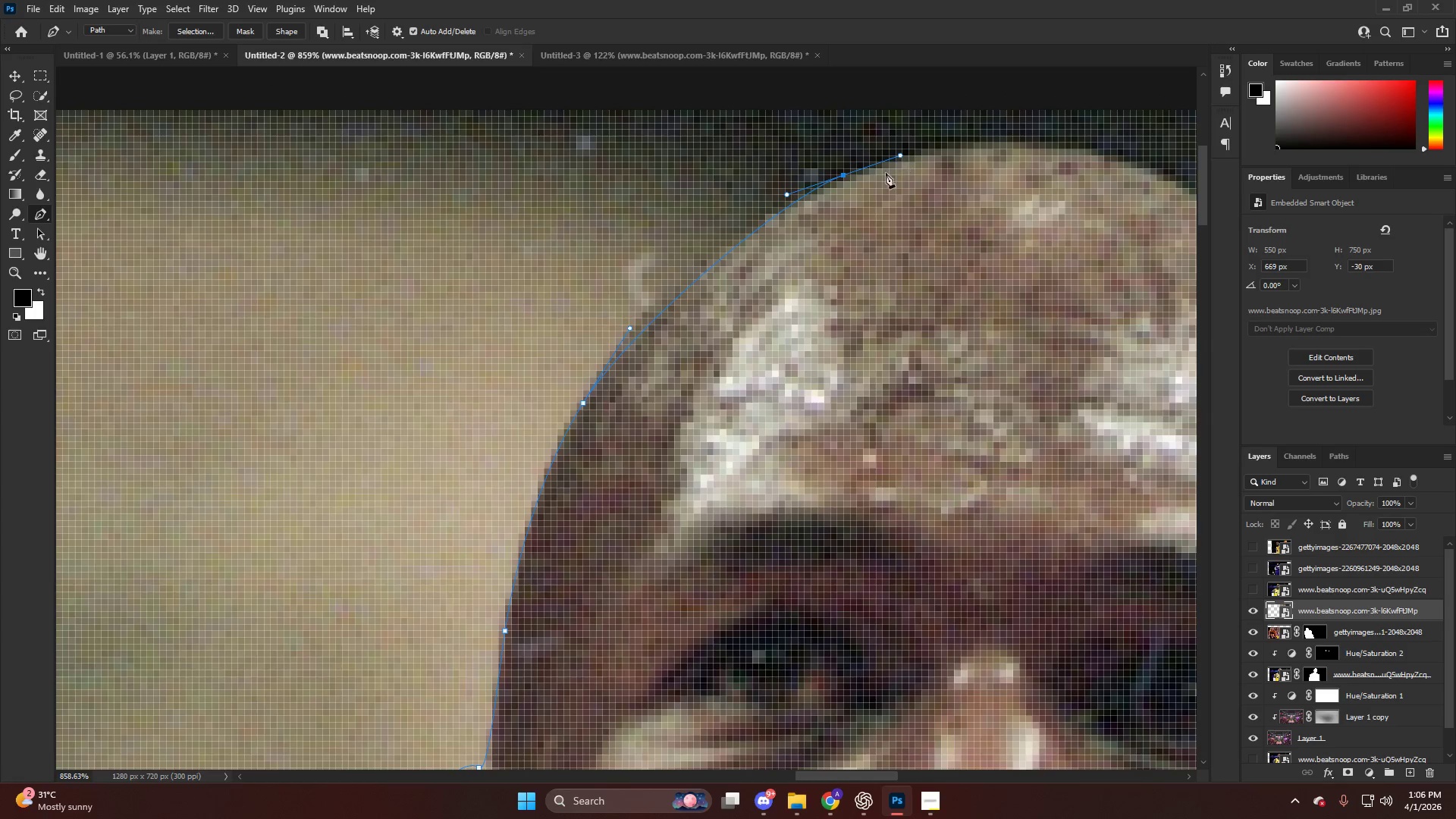 
key(Control+ControlLeft)
 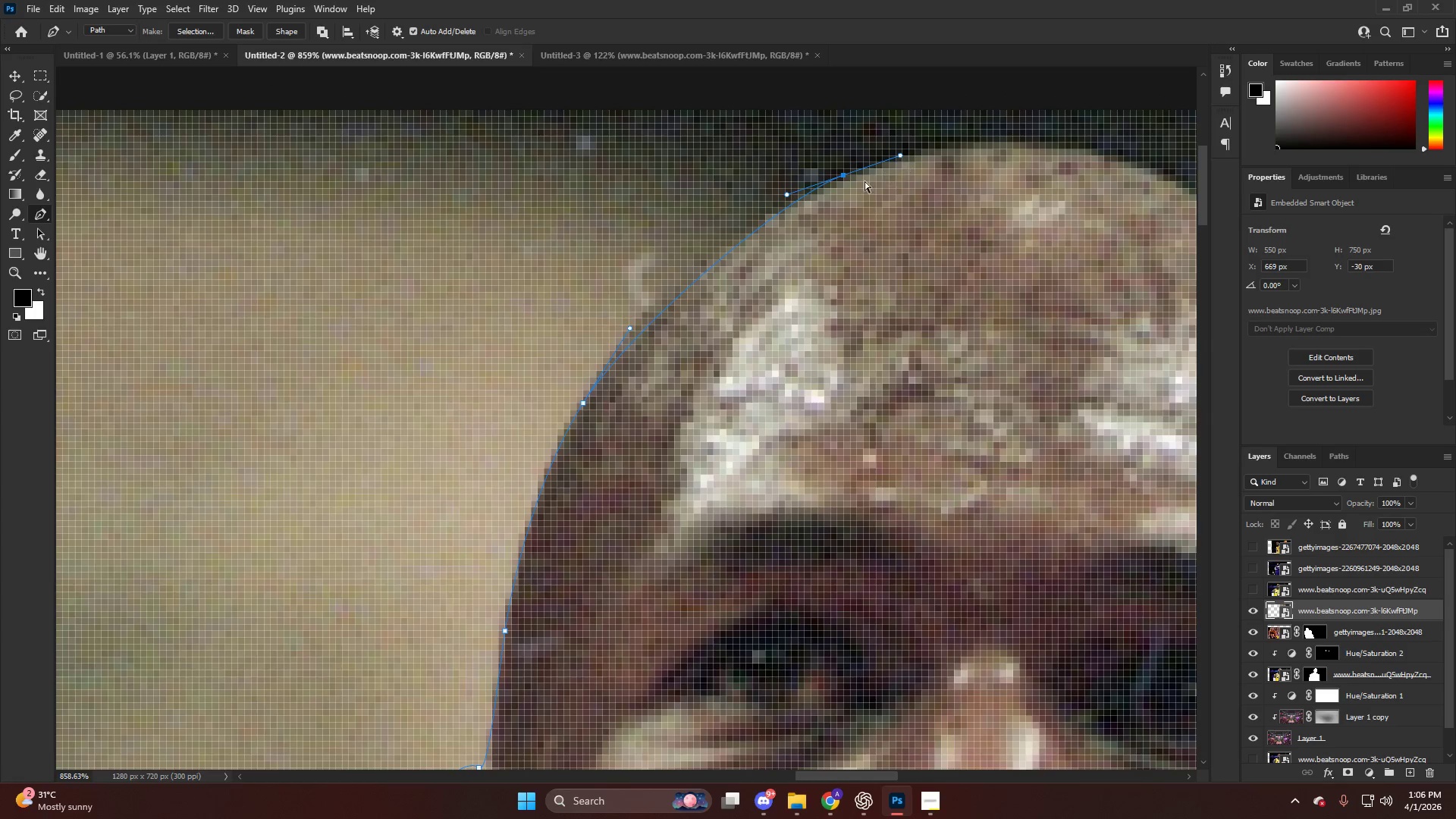 
key(Control+Z)
 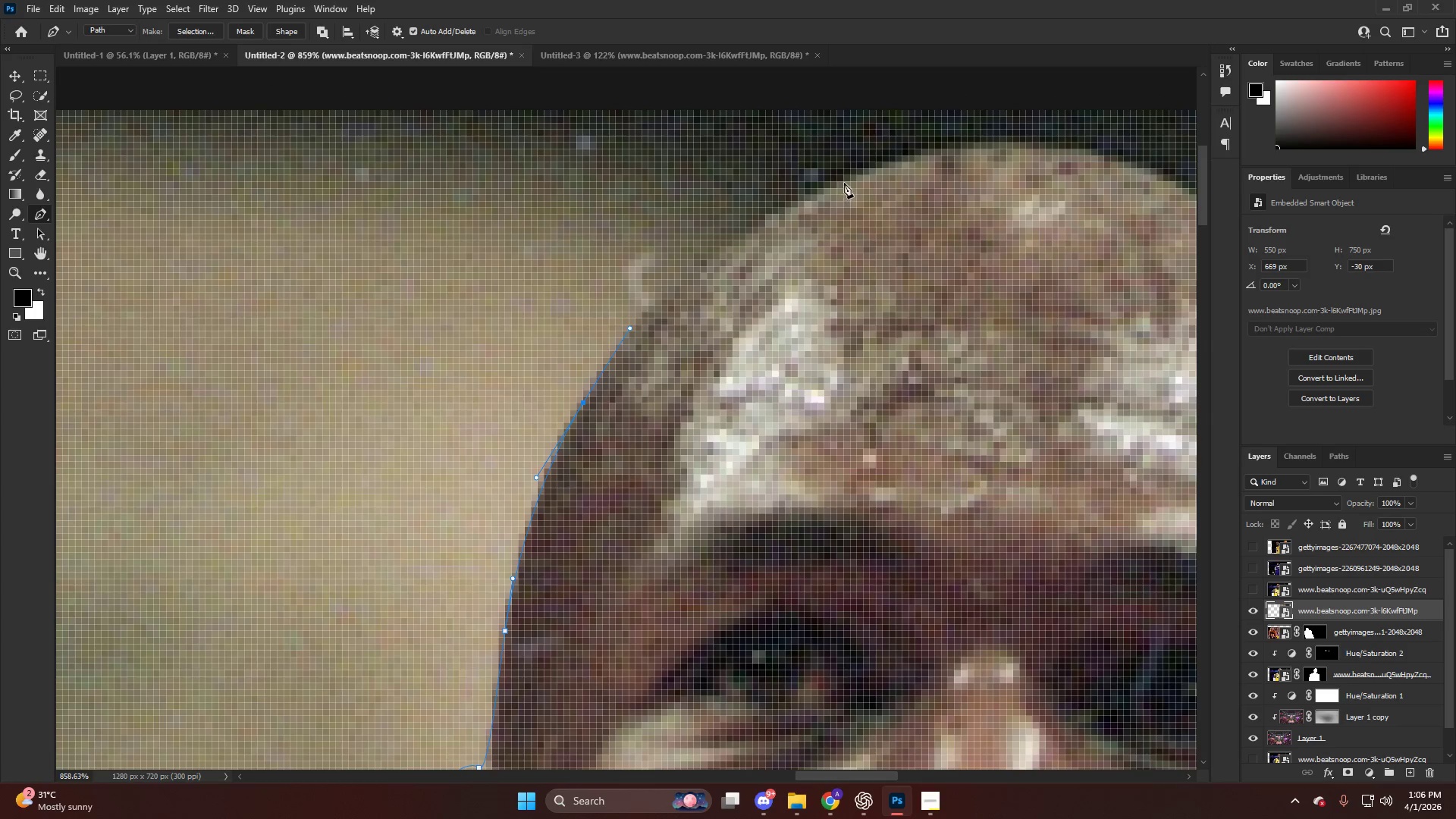 
left_click_drag(start_coordinate=[844, 183], to_coordinate=[947, 146])
 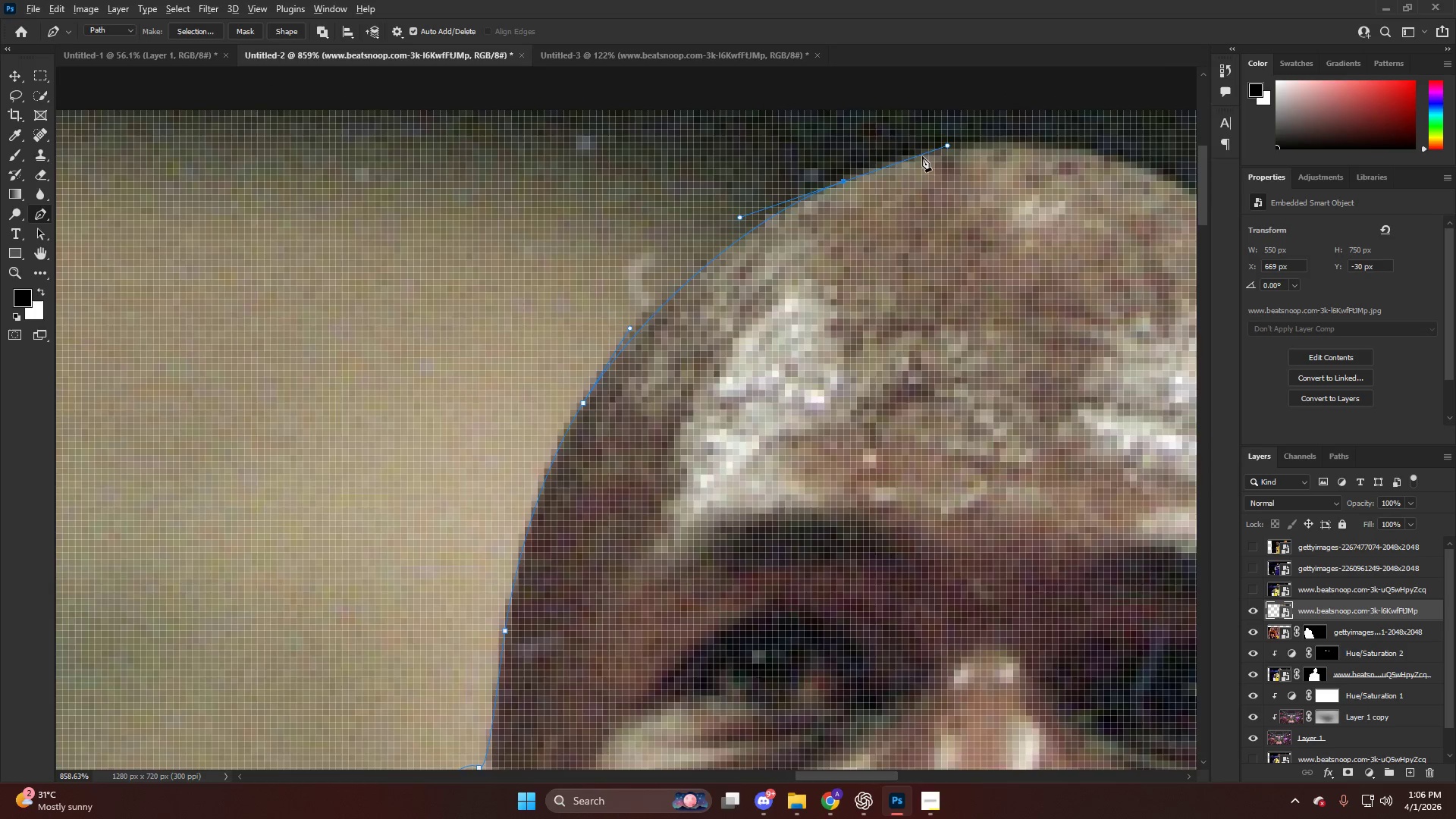 
hold_key(key=AltLeft, duration=0.42)
 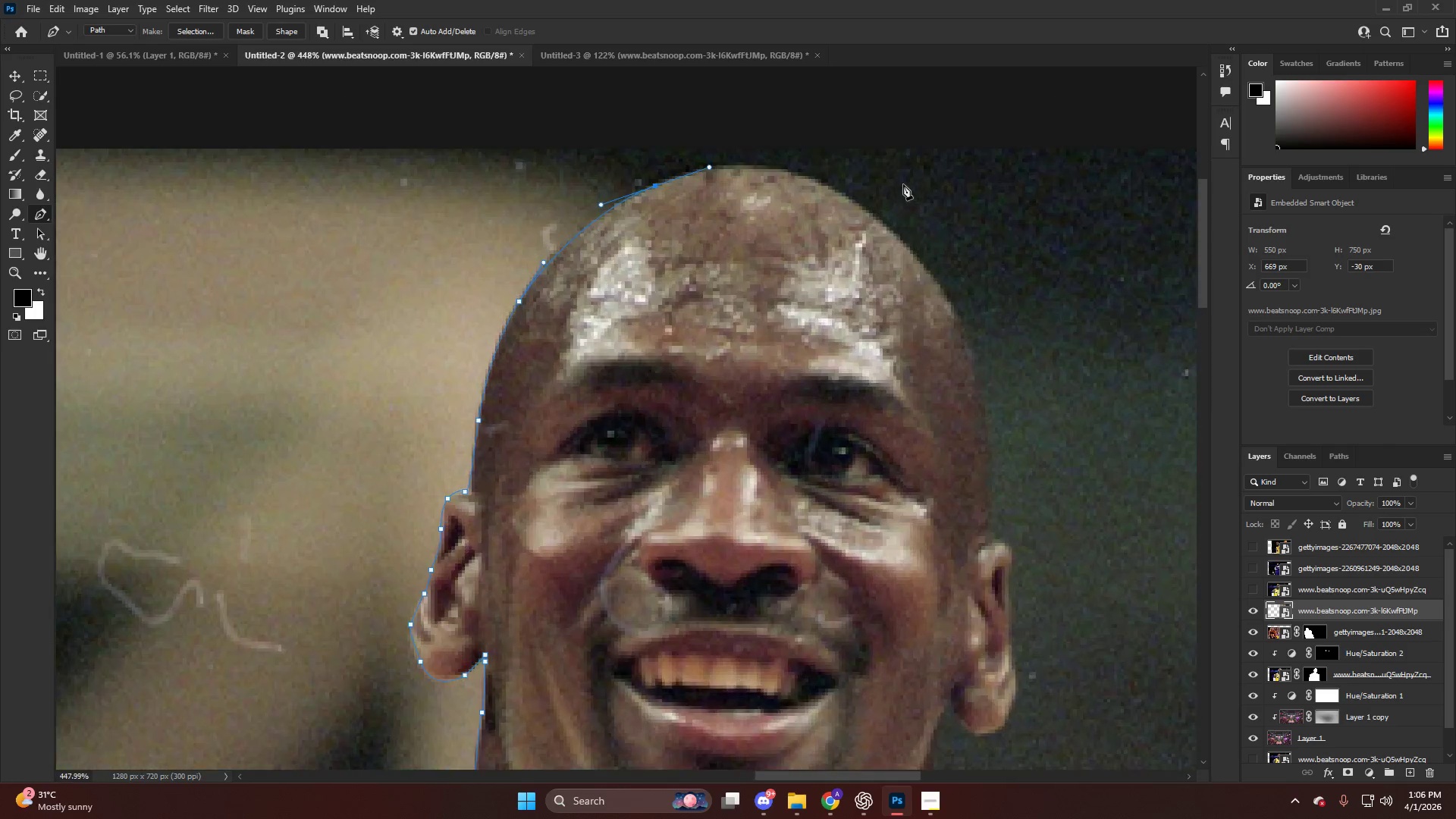 
key(Control+ControlLeft)
 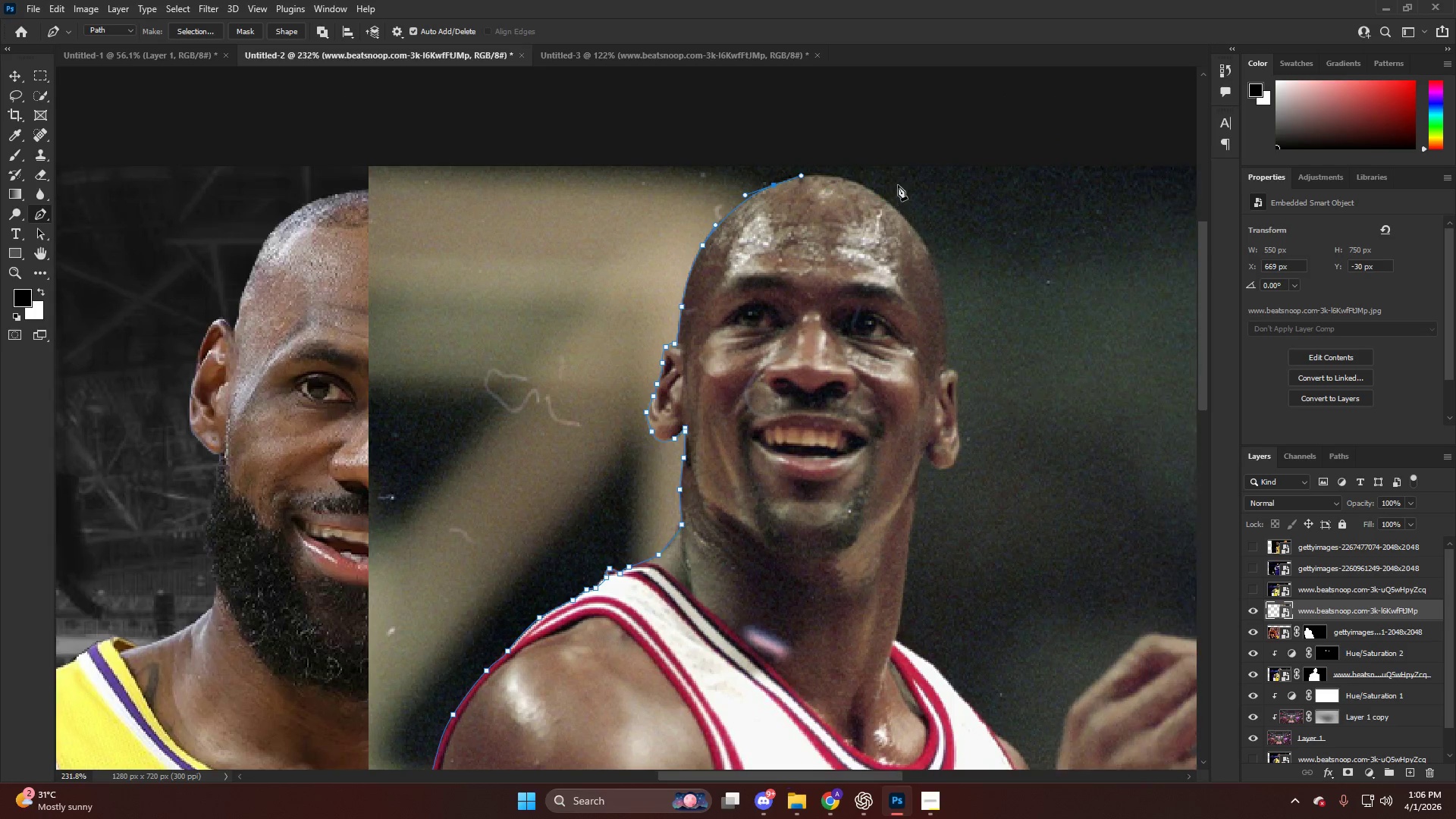 
hold_key(key=AltLeft, duration=0.47)
scroll: coordinate [897, 223], scroll_direction: down, amount: 11.0
 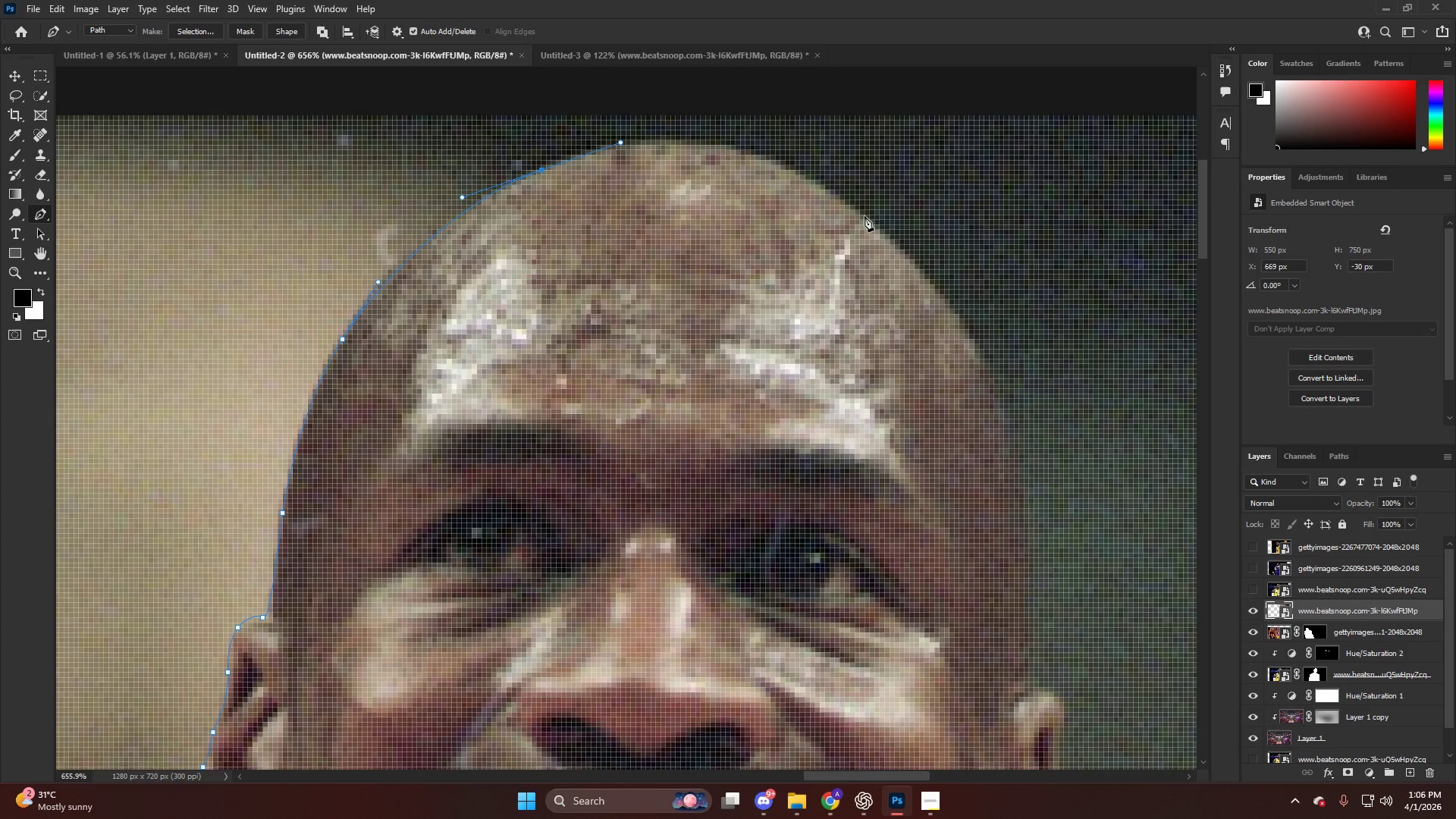 
left_click_drag(start_coordinate=[865, 216], to_coordinate=[958, 306])
 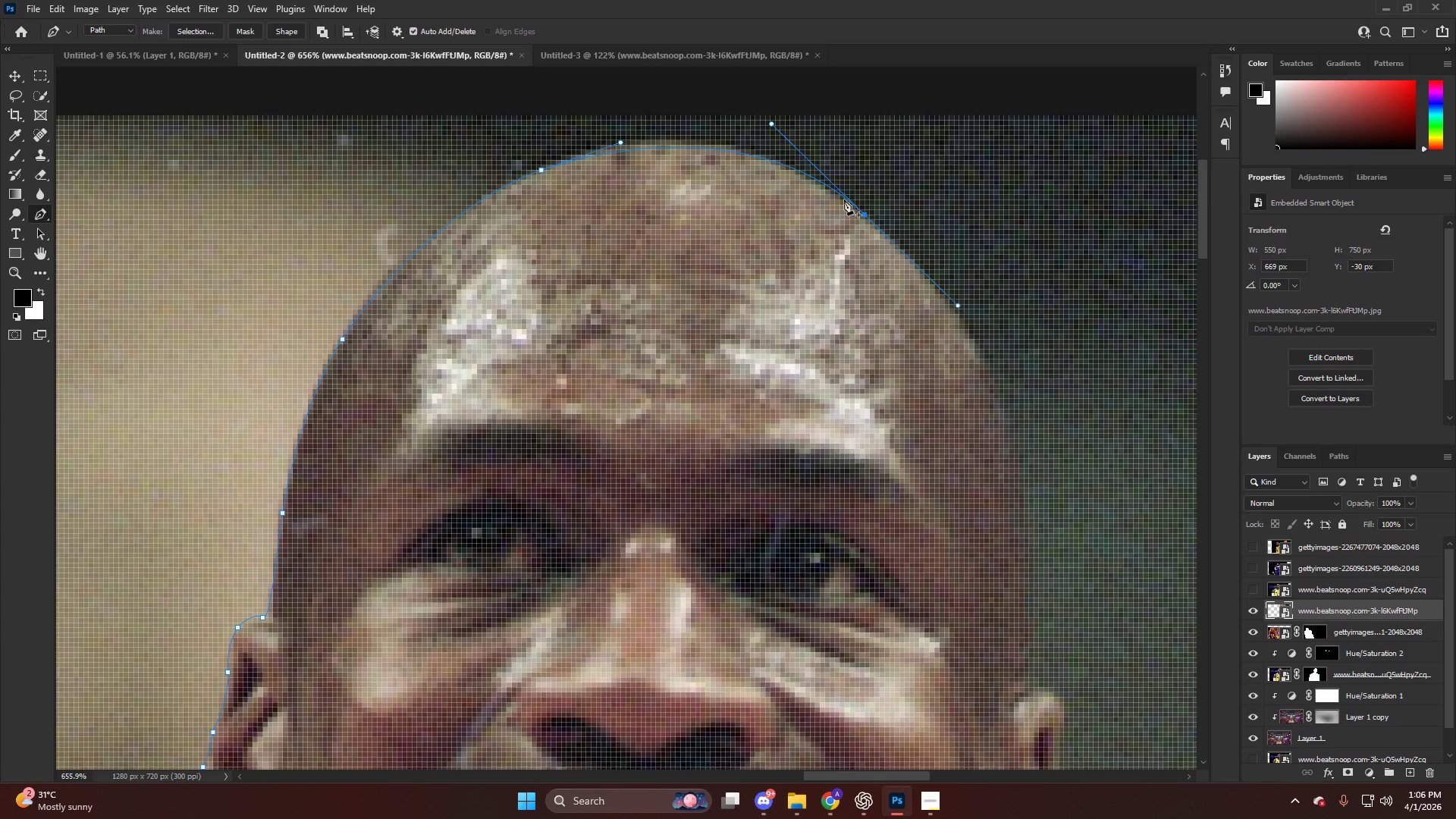 
key(Control+ControlLeft)
 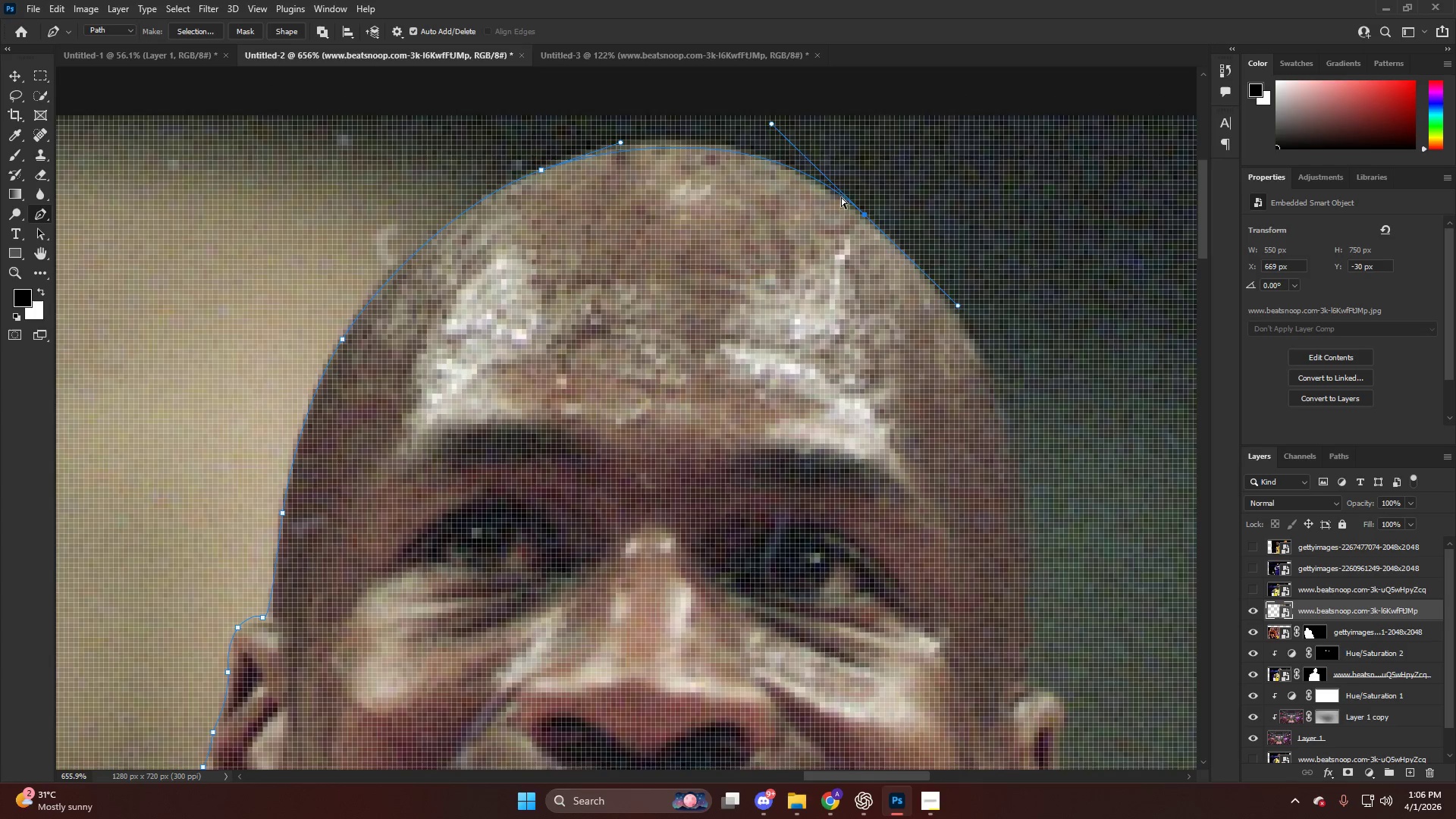 
key(Control+Z)
 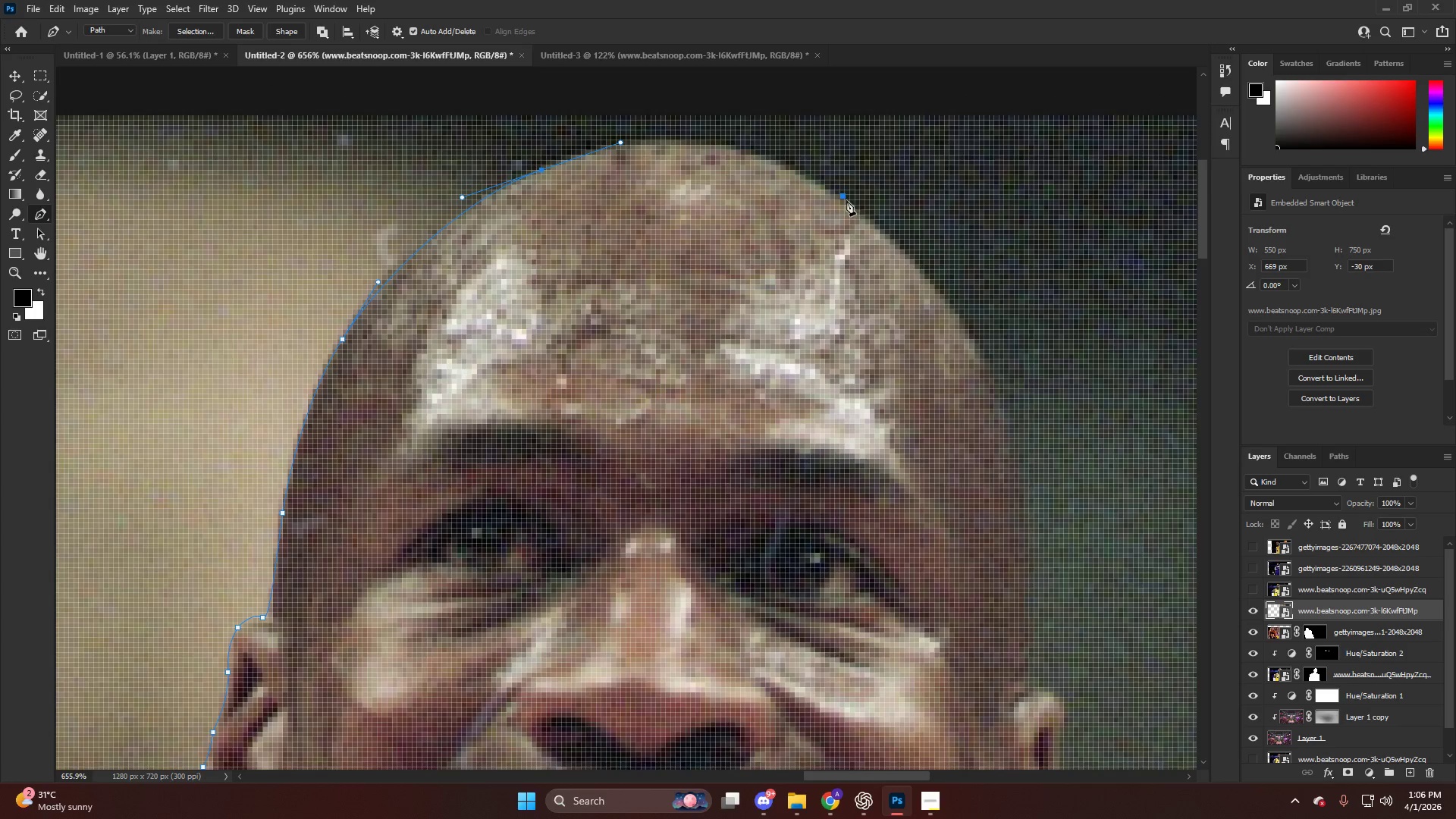 
key(Control+ControlLeft)
 